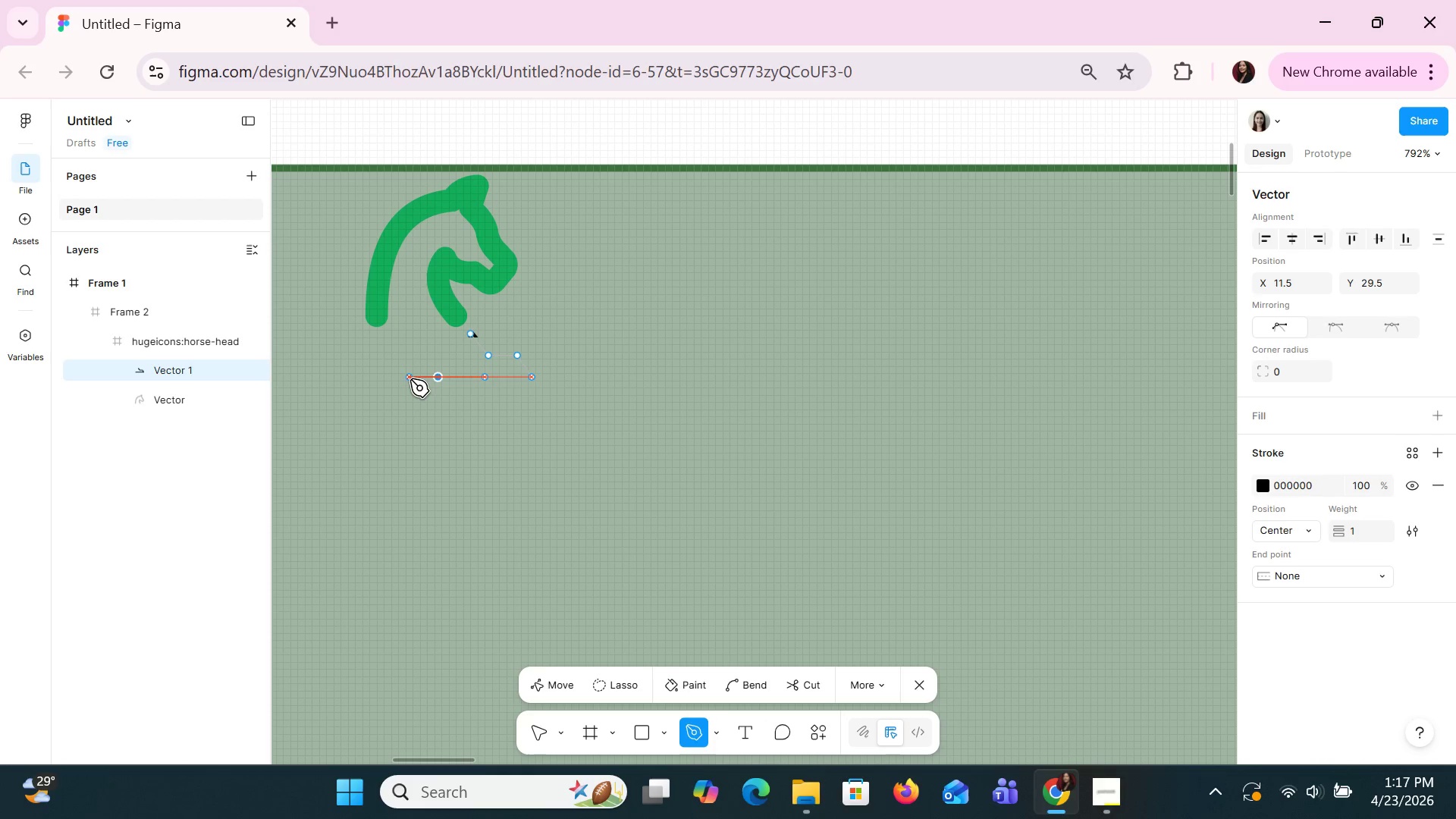 
left_click([410, 378])
 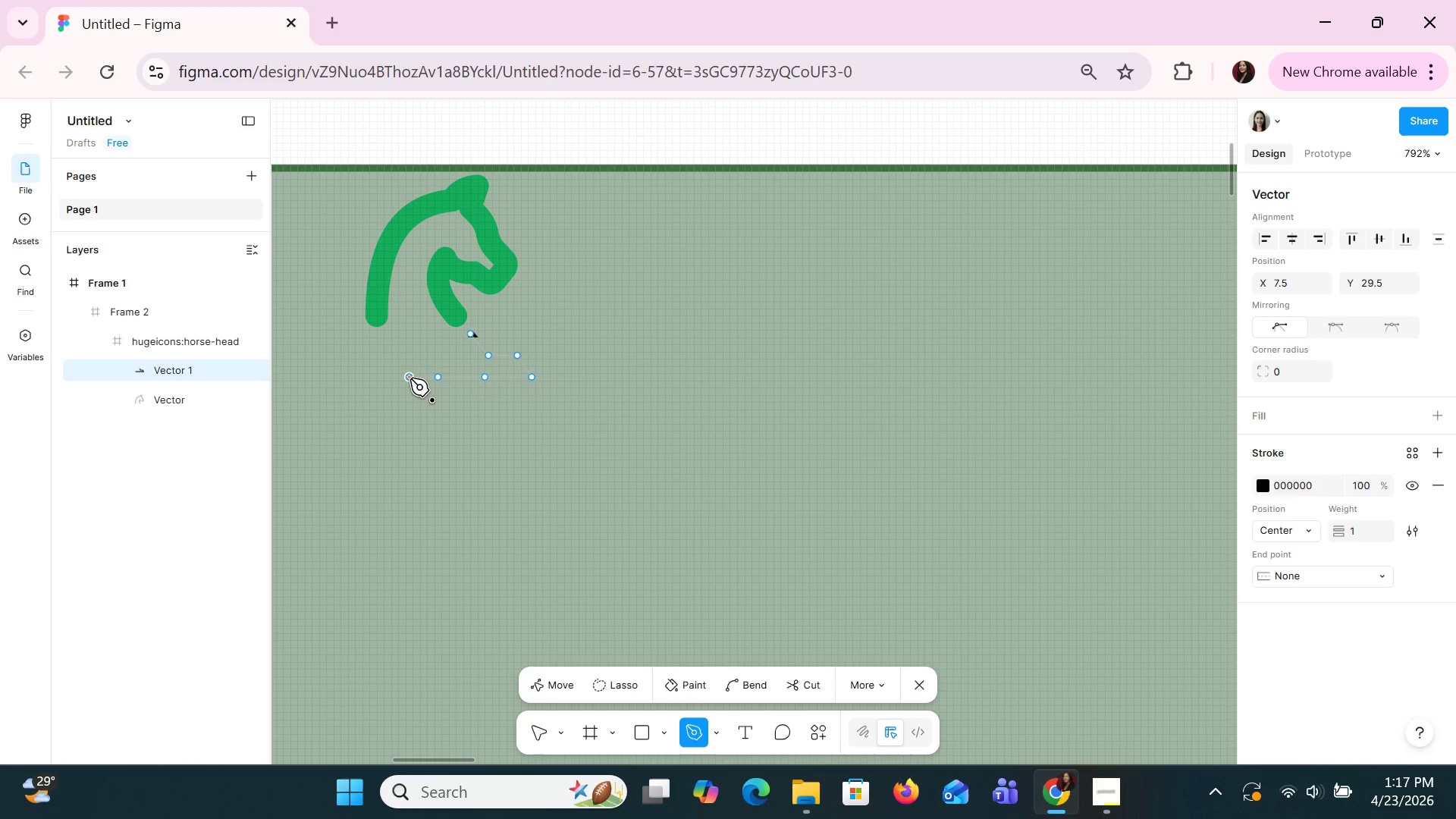 
key(Enter)
 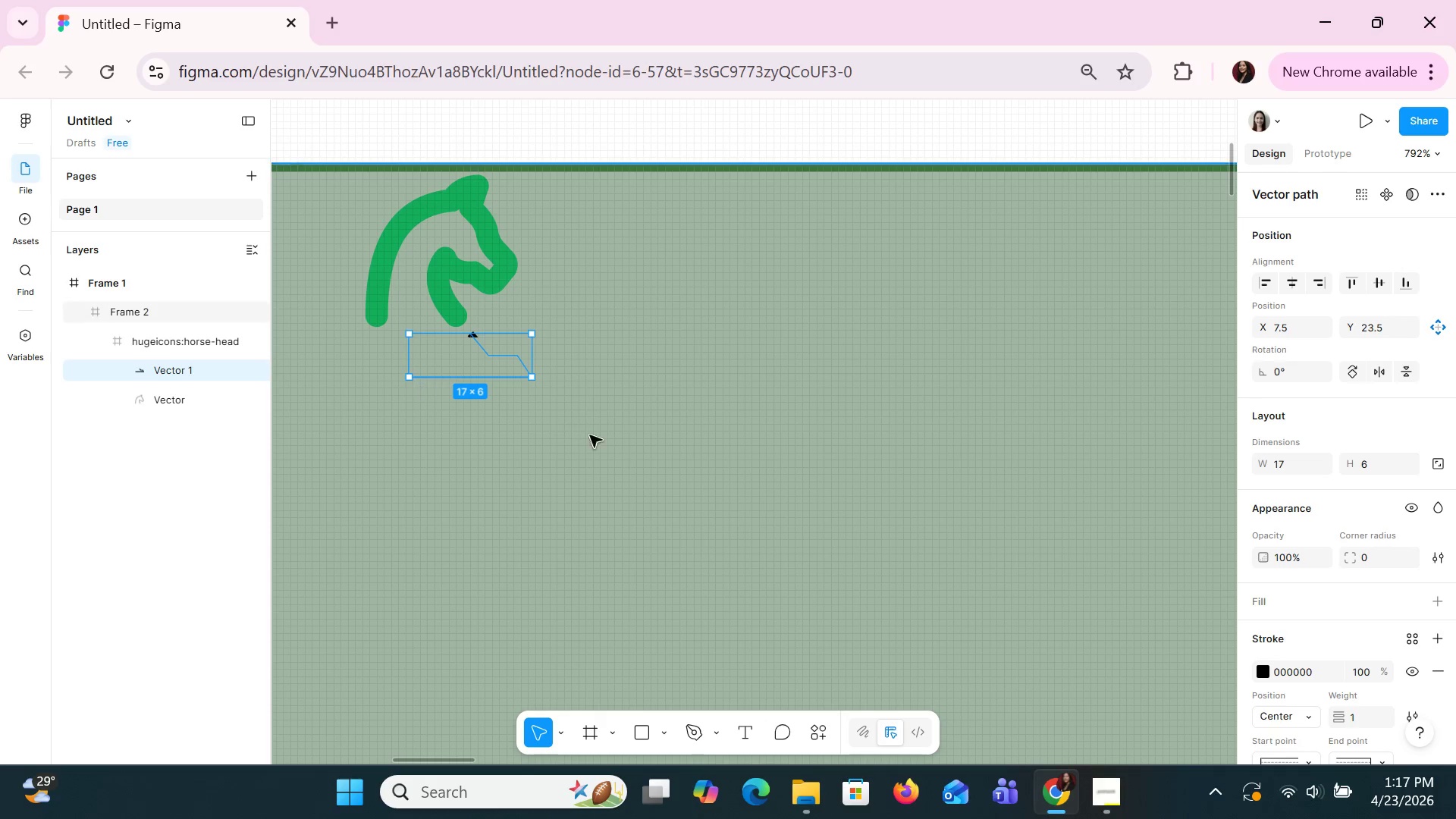 
left_click([596, 438])
 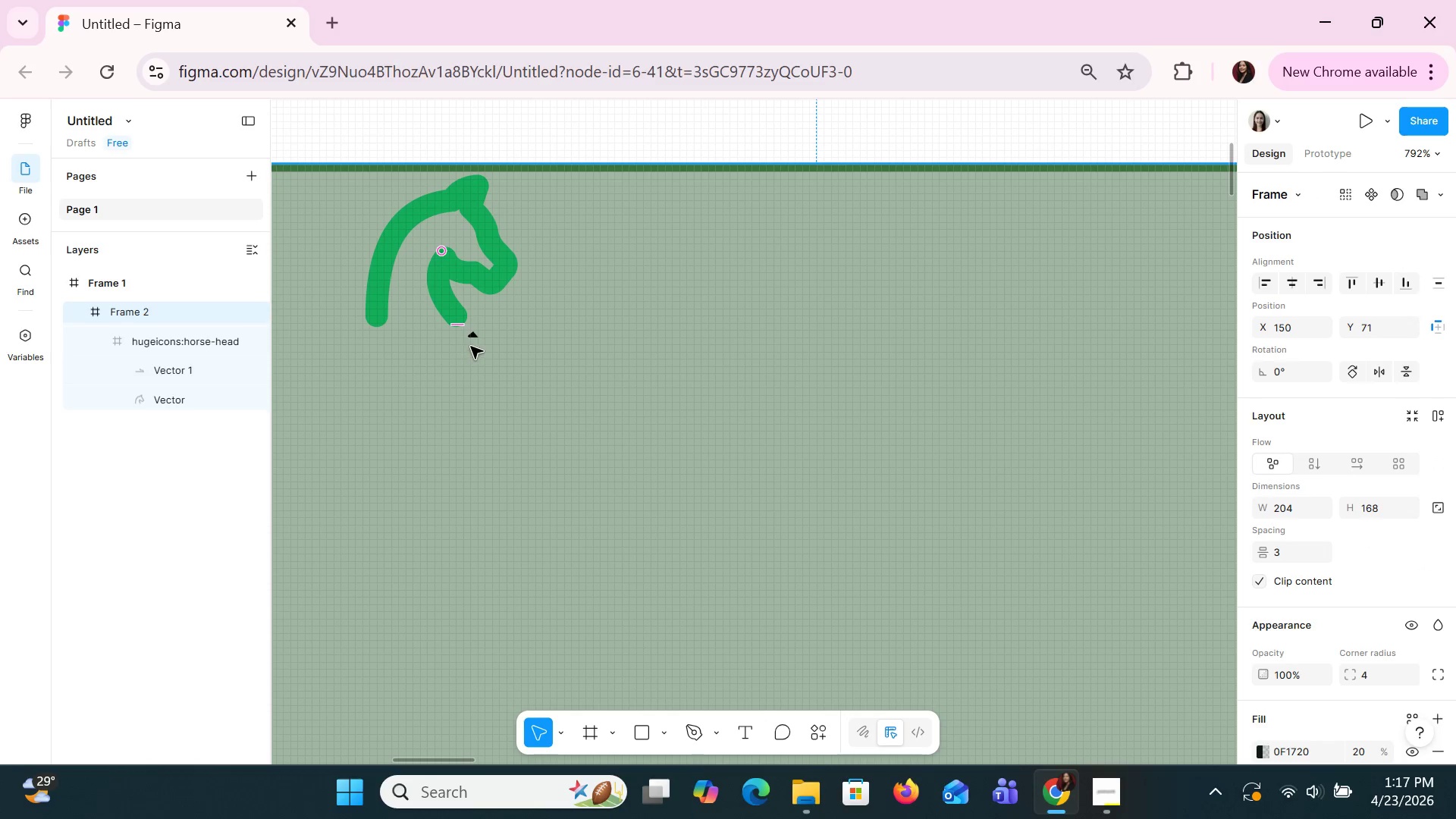 
double_click([473, 340])
 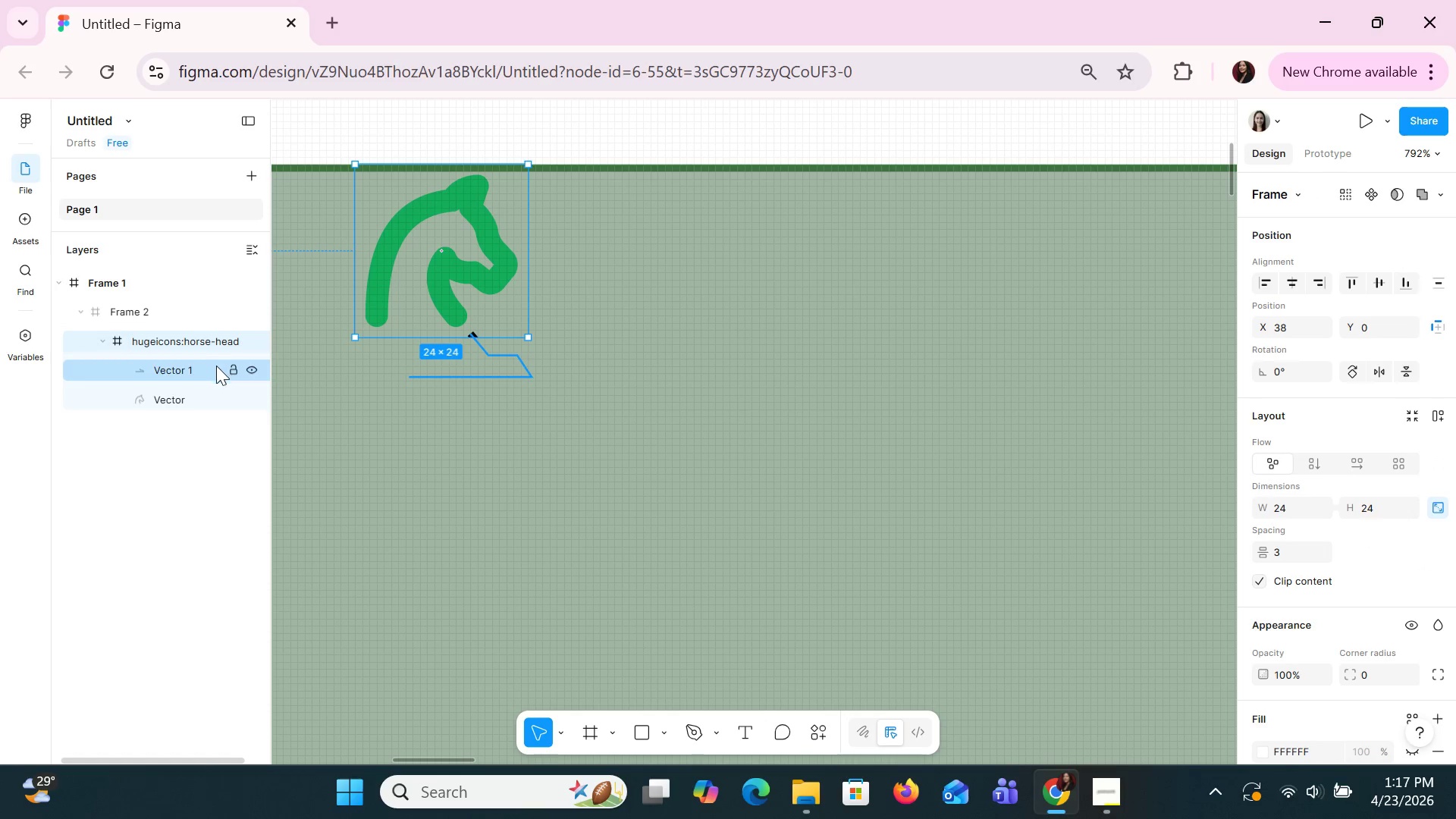 
left_click([212, 371])
 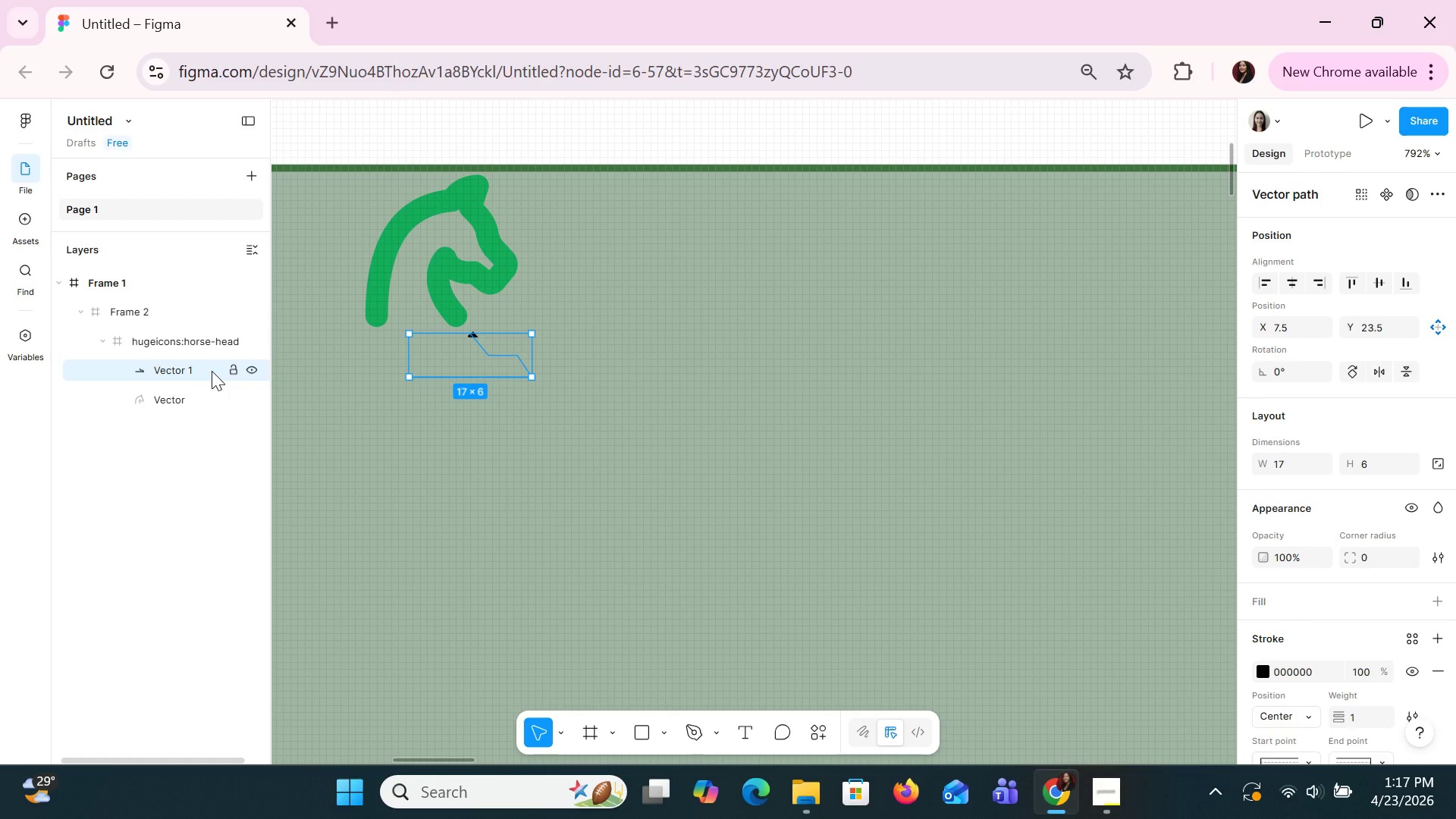 
key(Delete)
 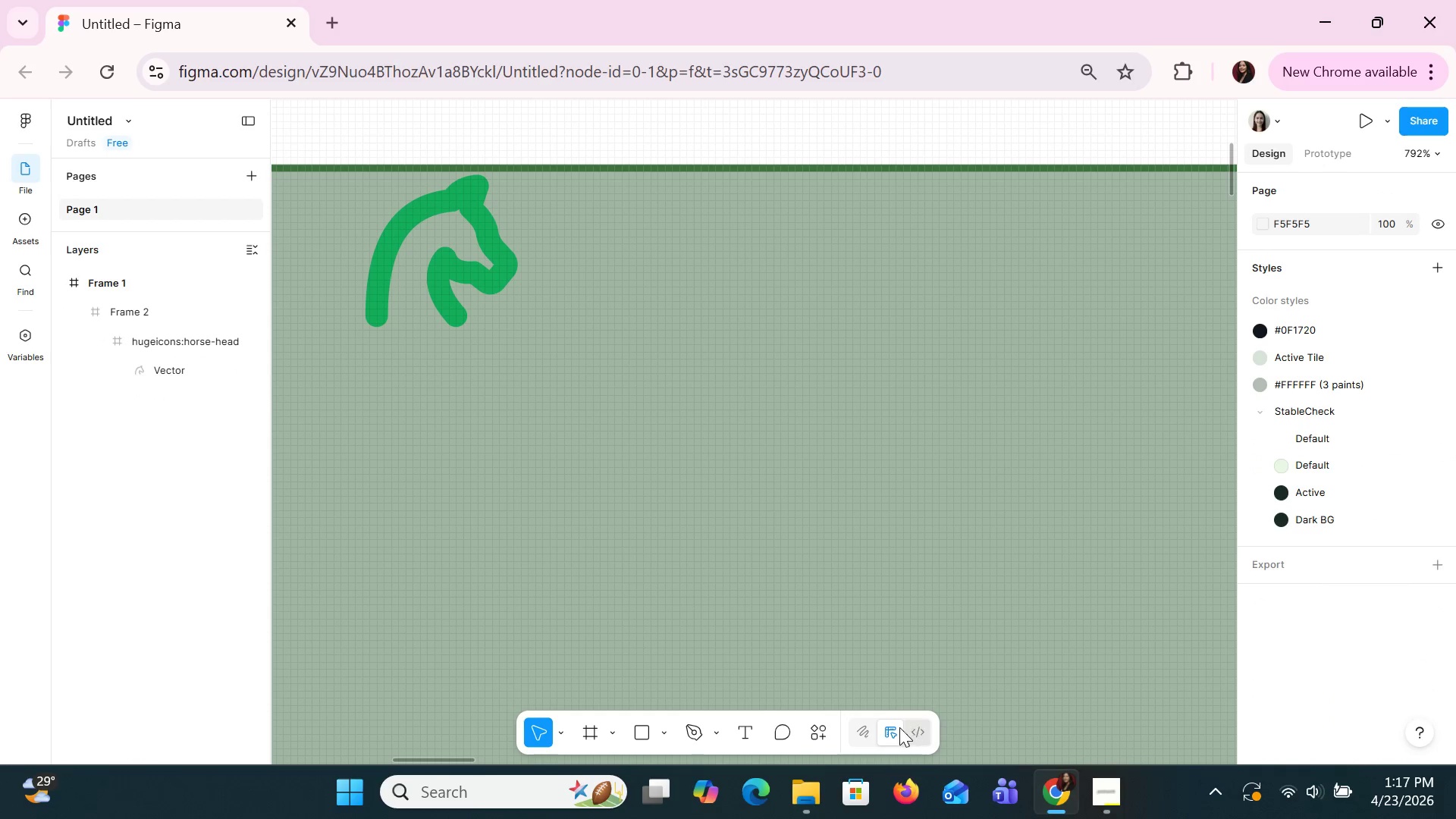 
left_click([863, 730])
 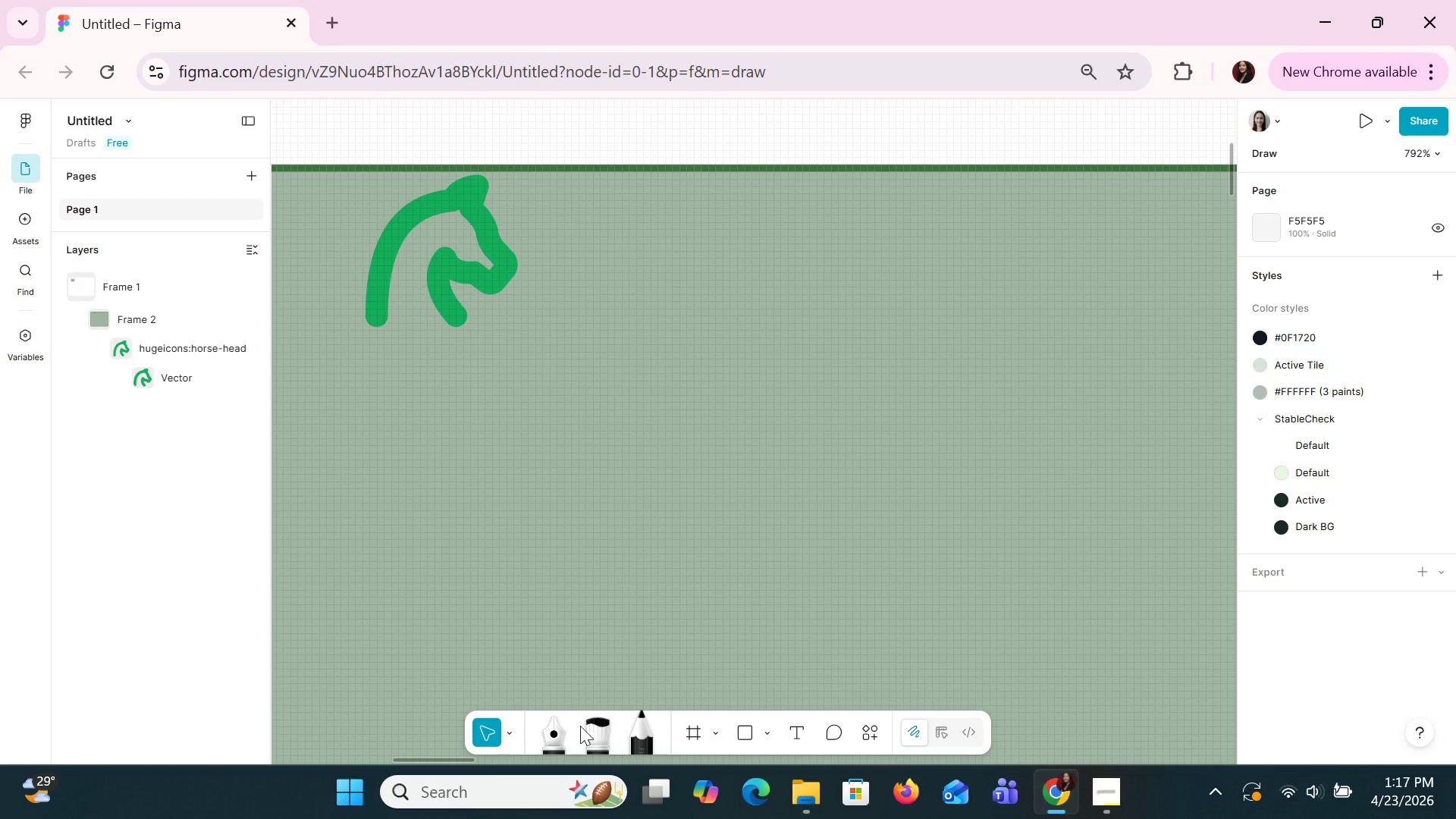 
left_click([549, 725])
 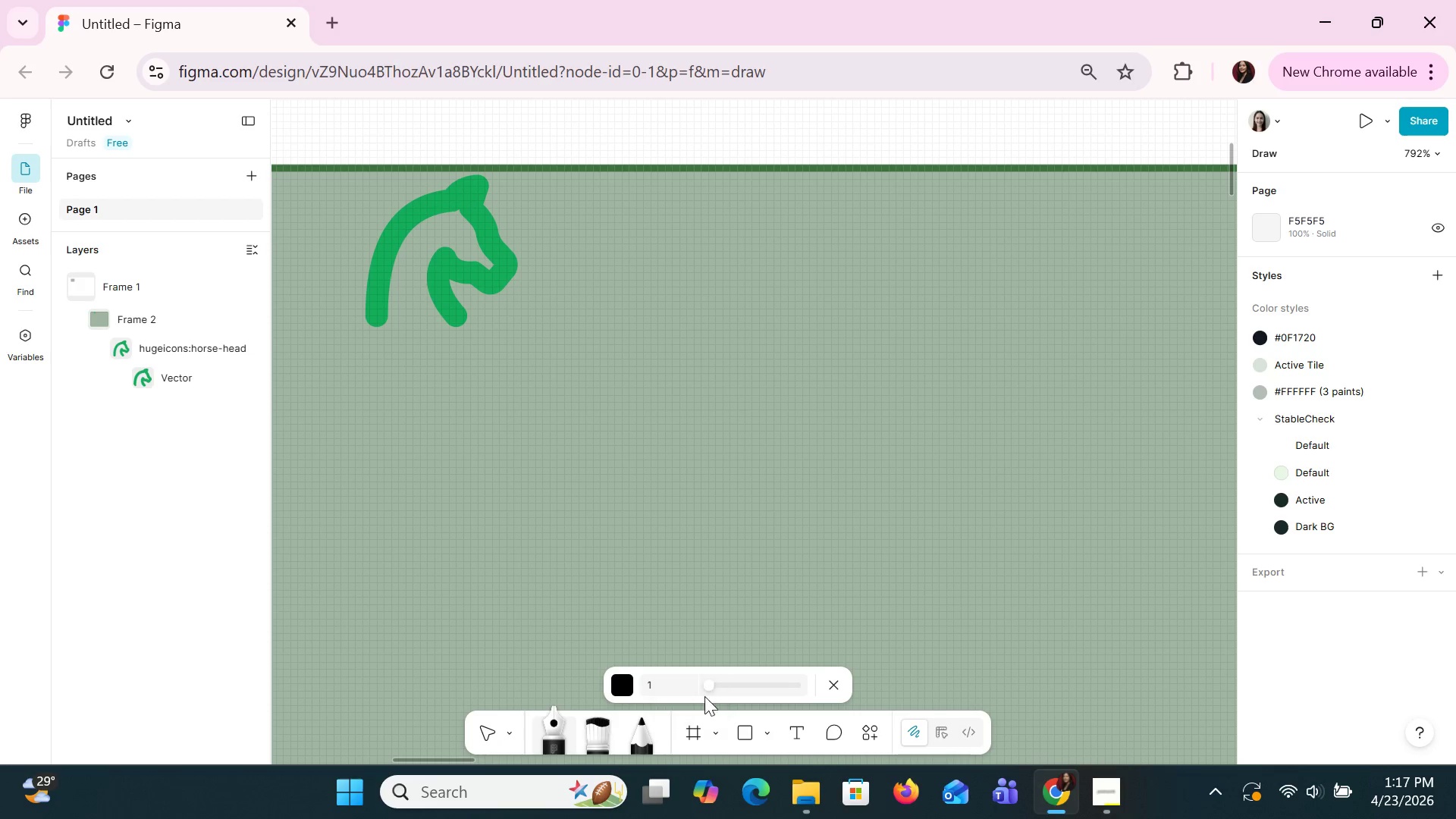 
left_click([718, 687])
 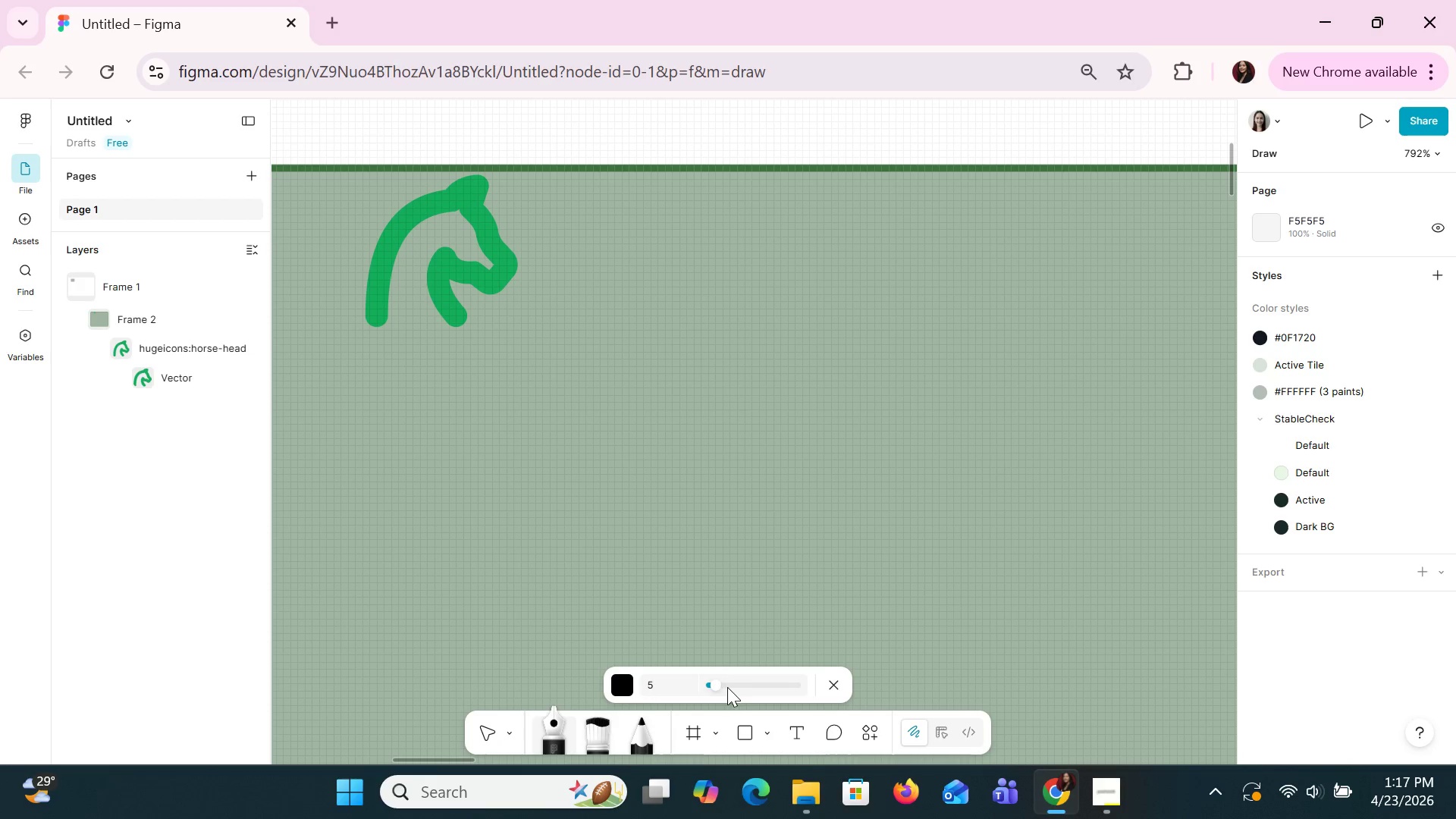 
left_click([728, 687])
 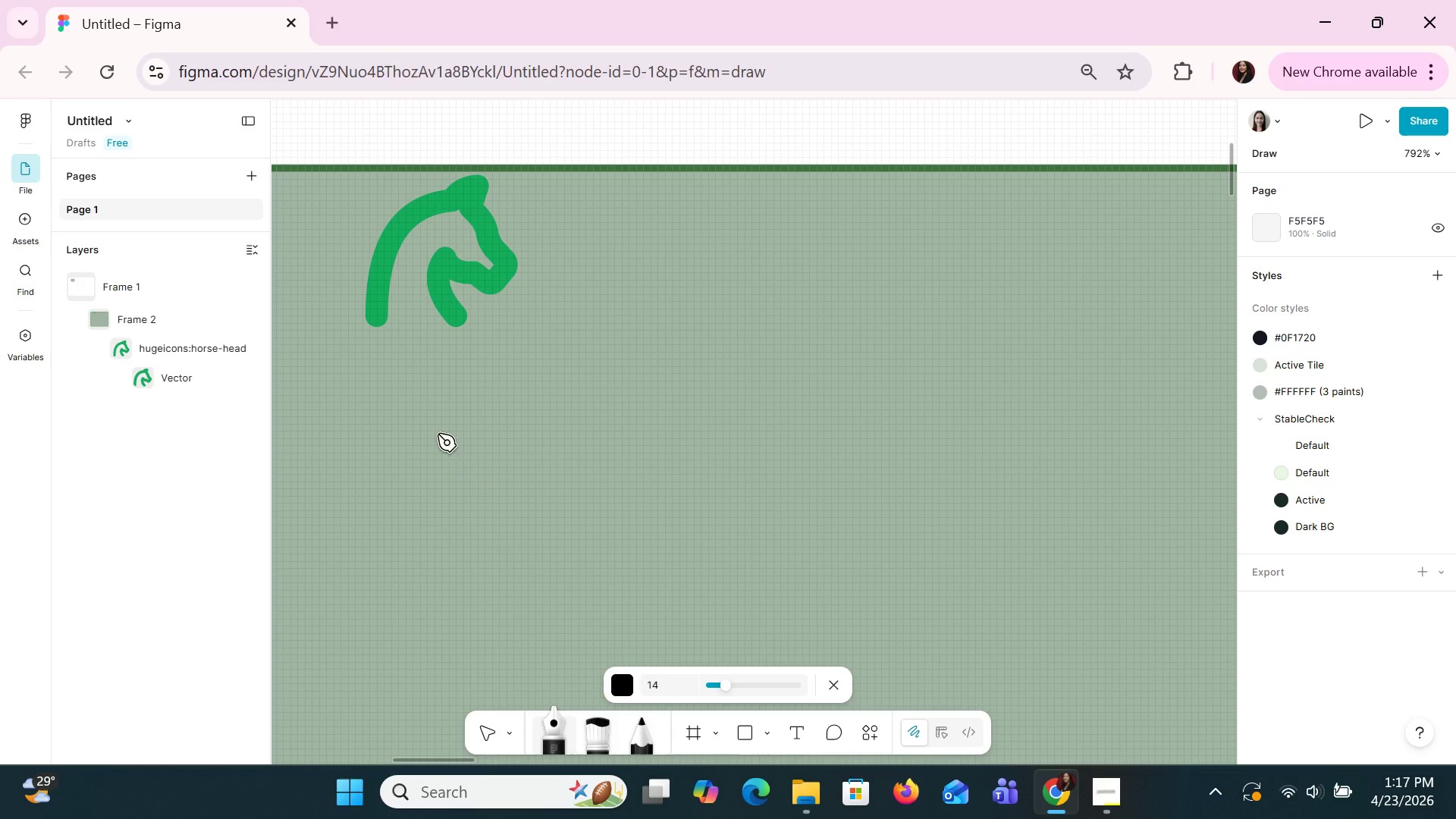 
wait(7.58)
 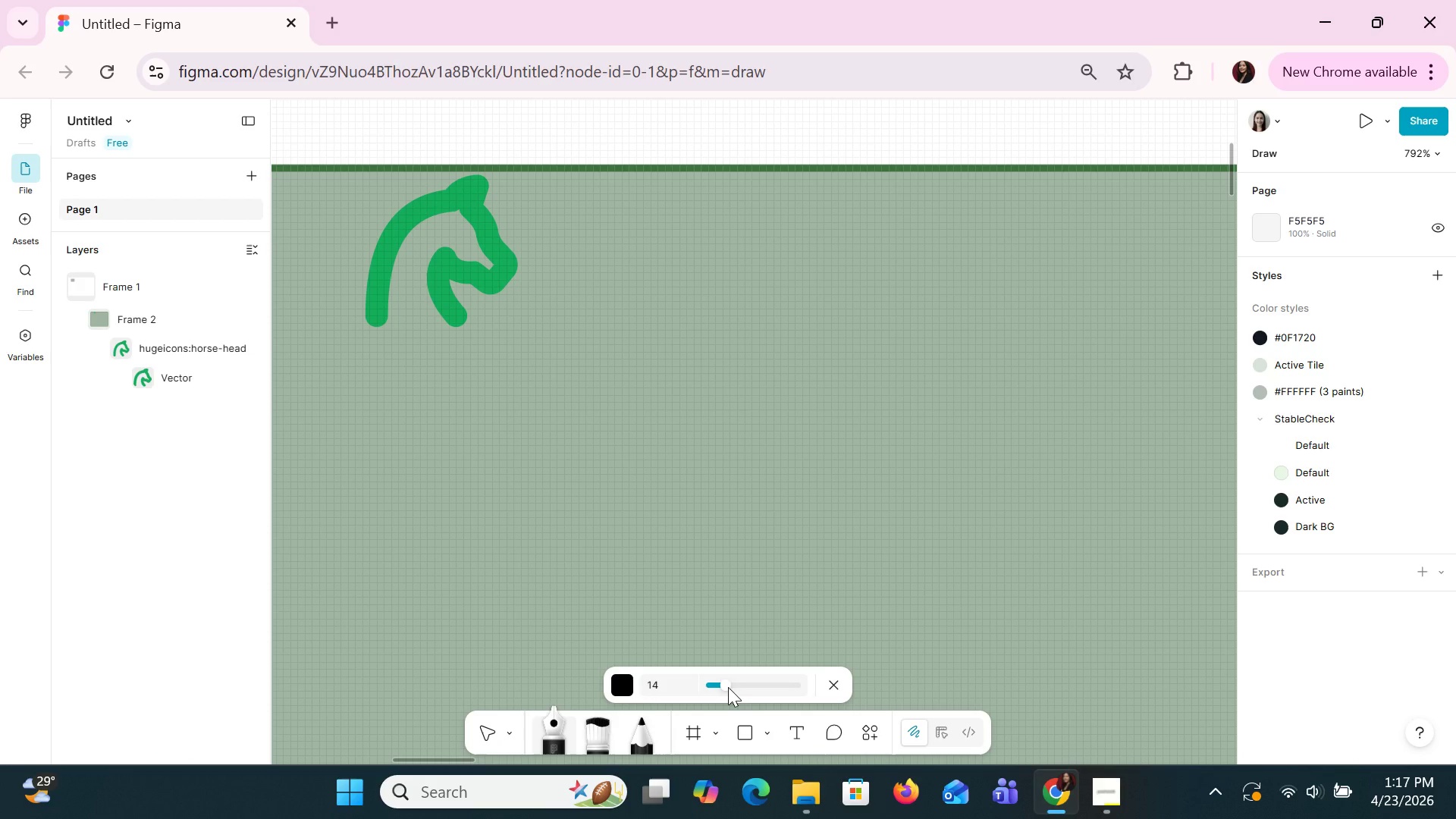 
left_click([479, 342])
 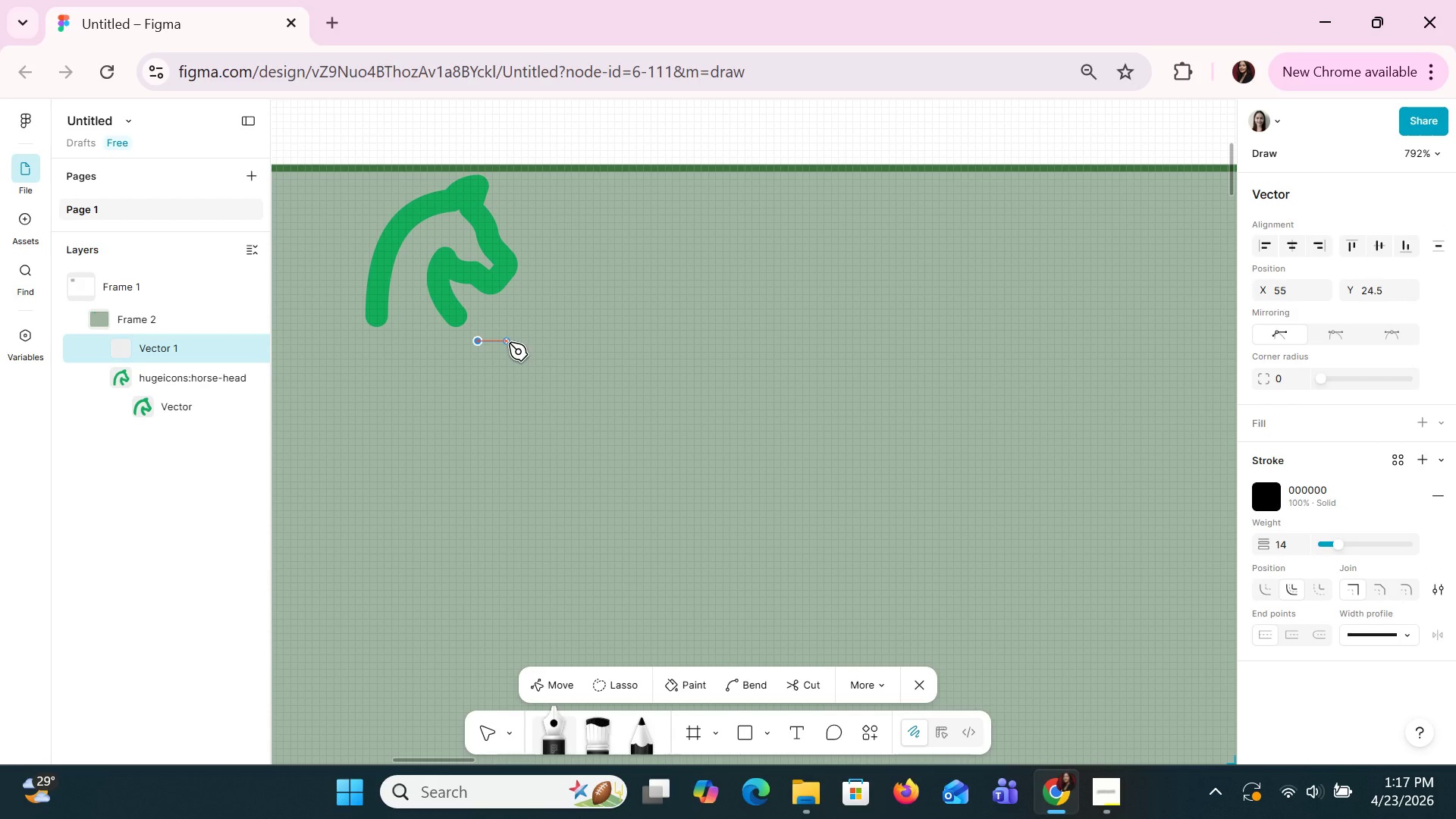 
left_click([509, 342])
 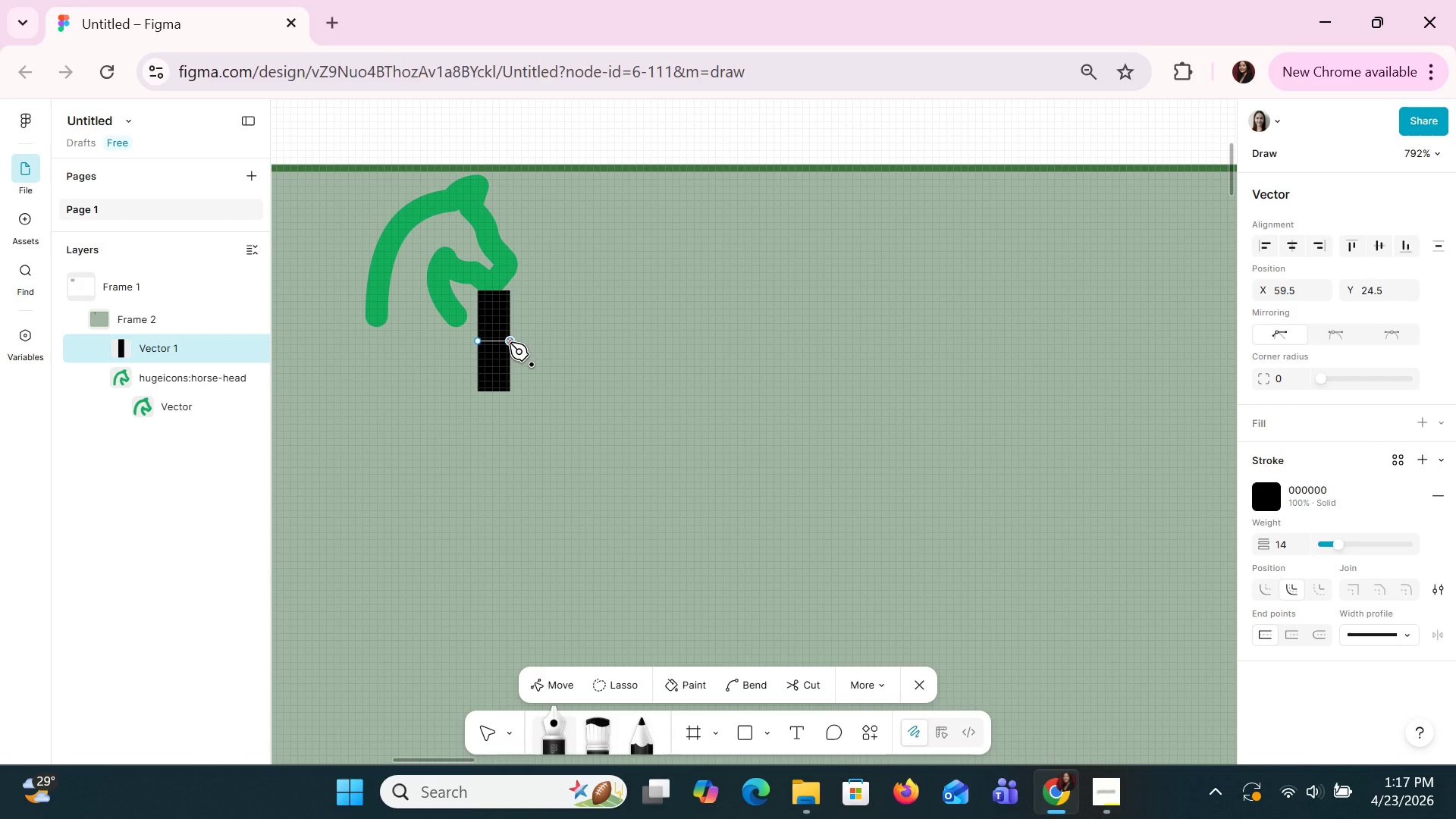 
left_click([551, 349])
 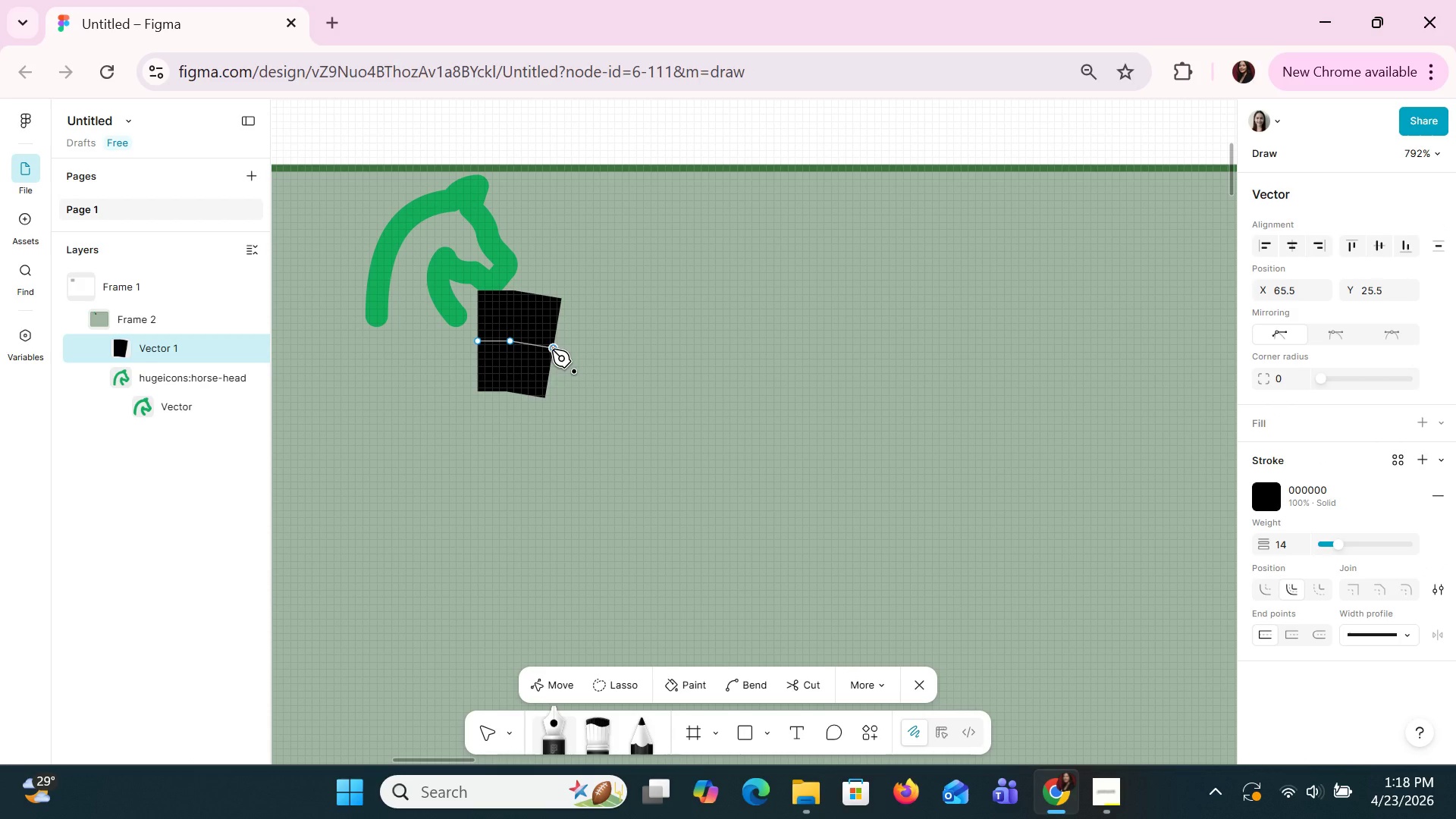 
key(Control+Z)
 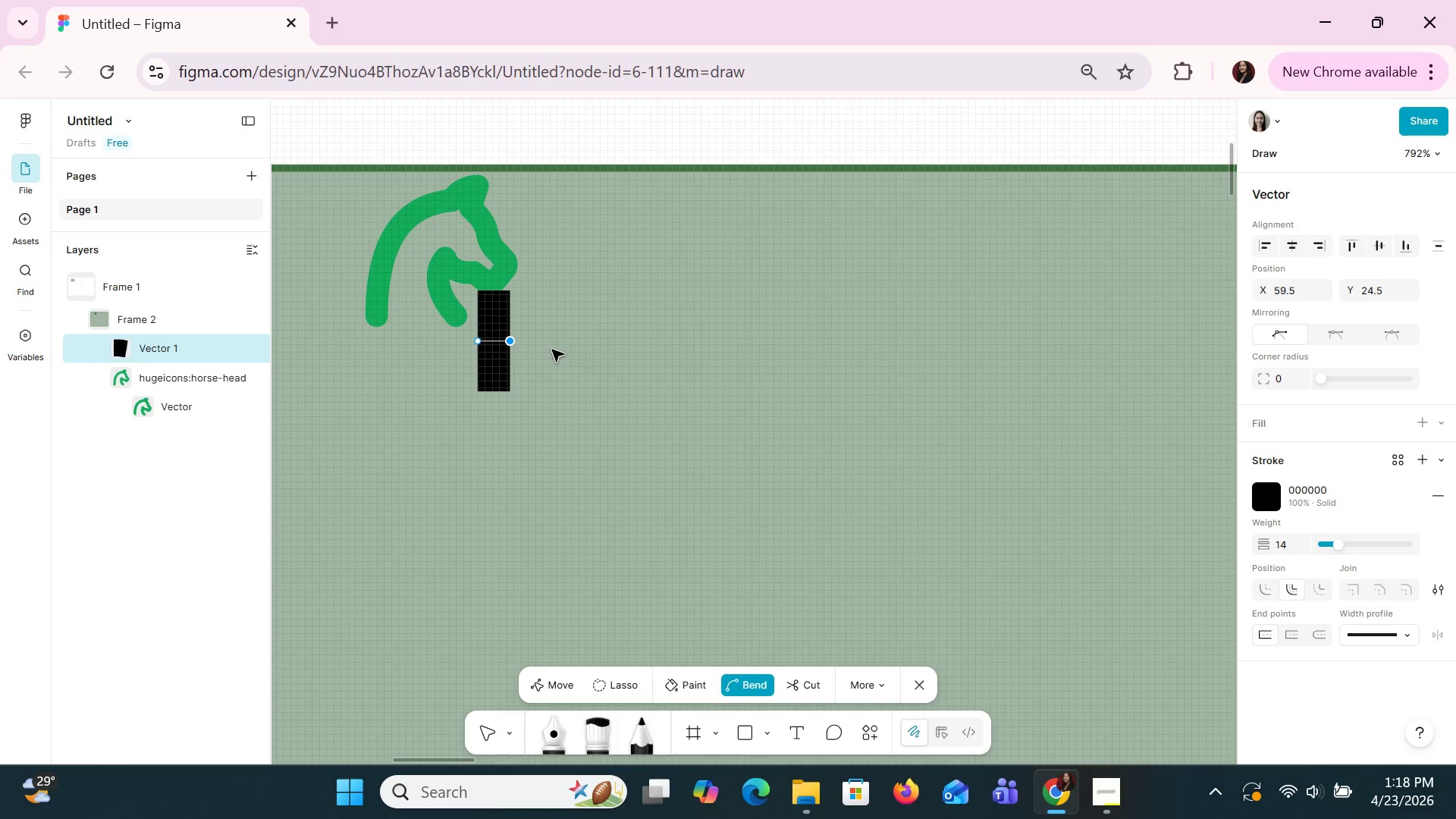 
key(Control+Z)
 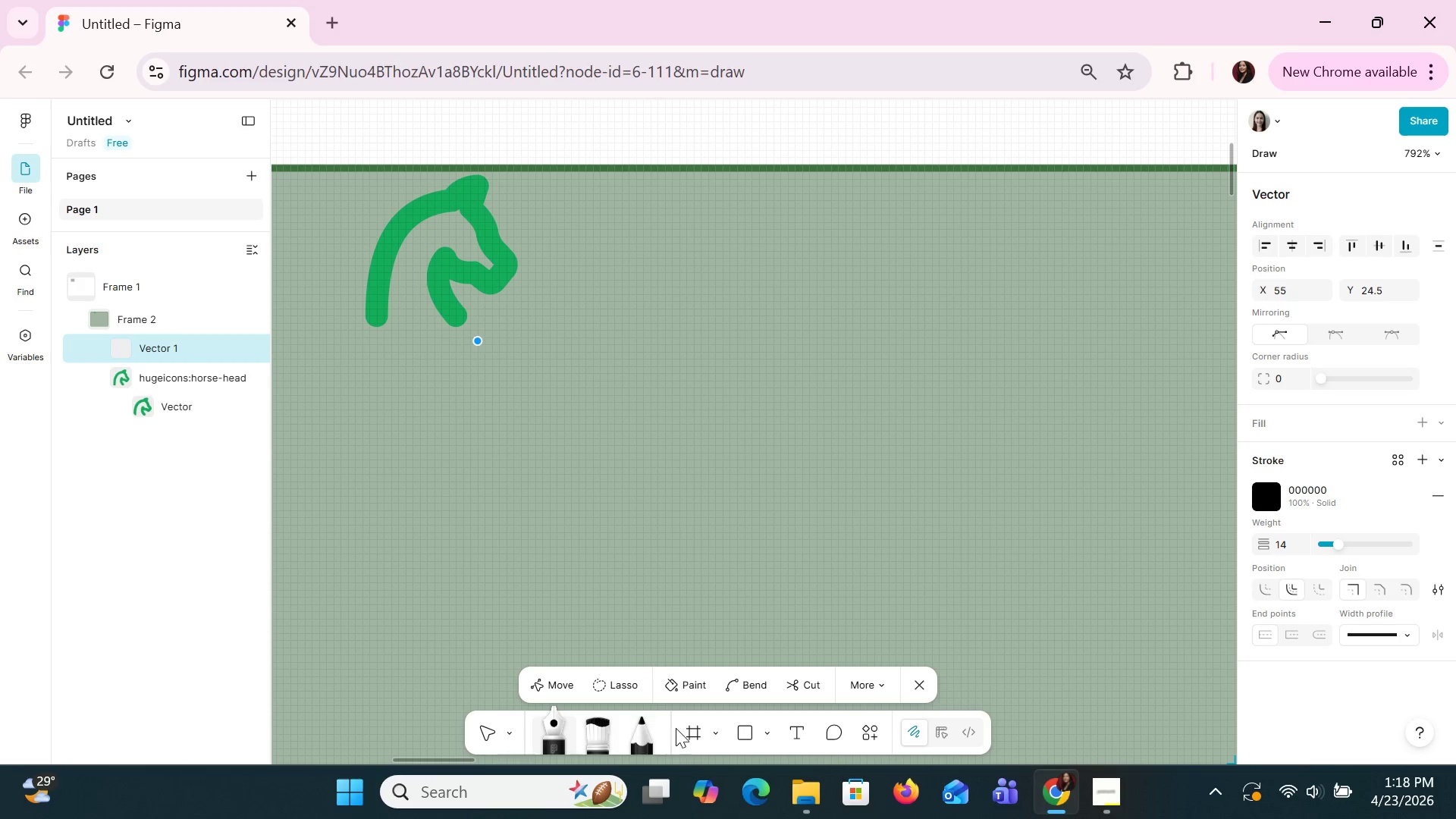 
left_click([551, 725])
 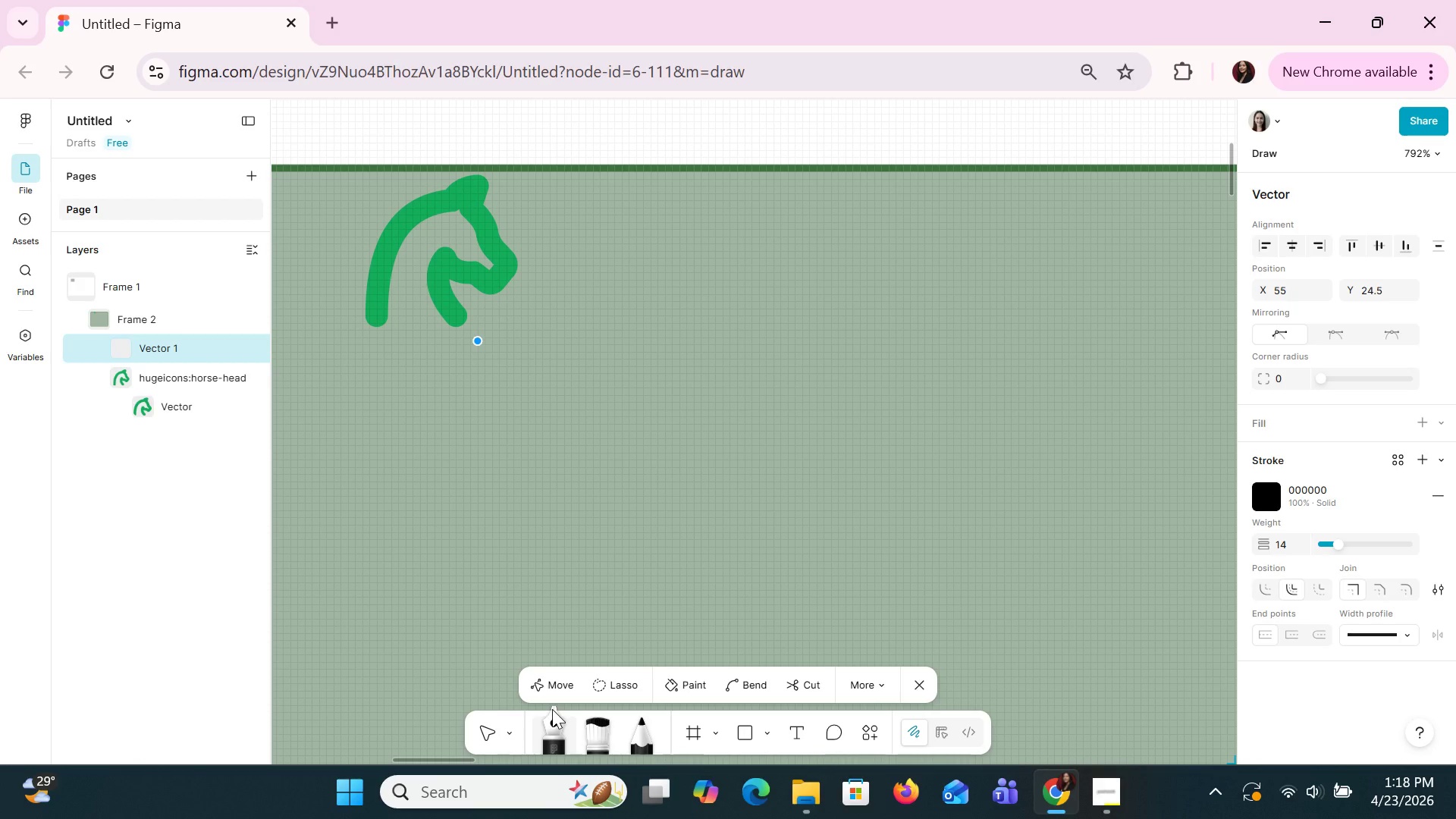 
double_click([552, 709])
 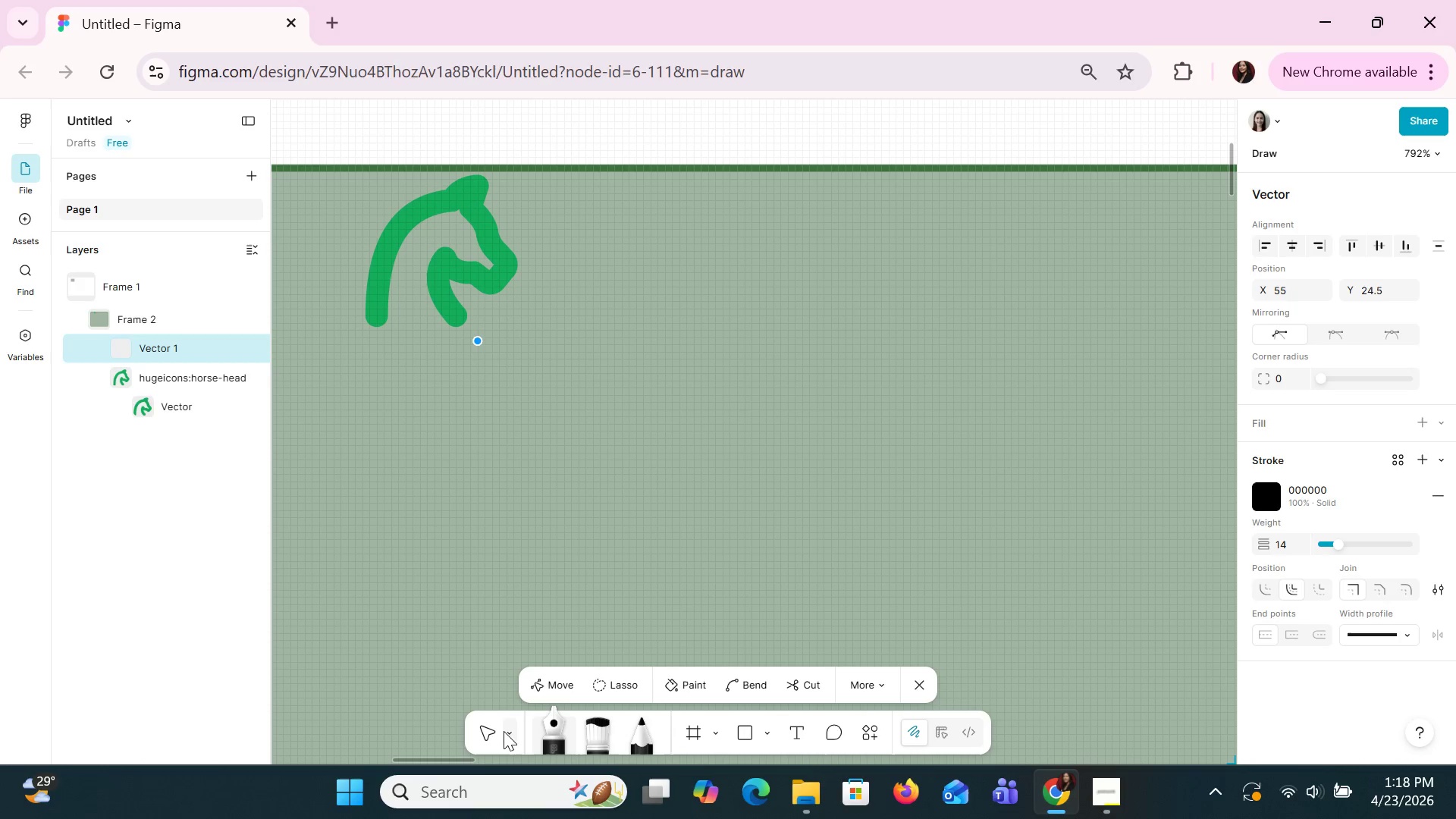 
left_click([482, 731])
 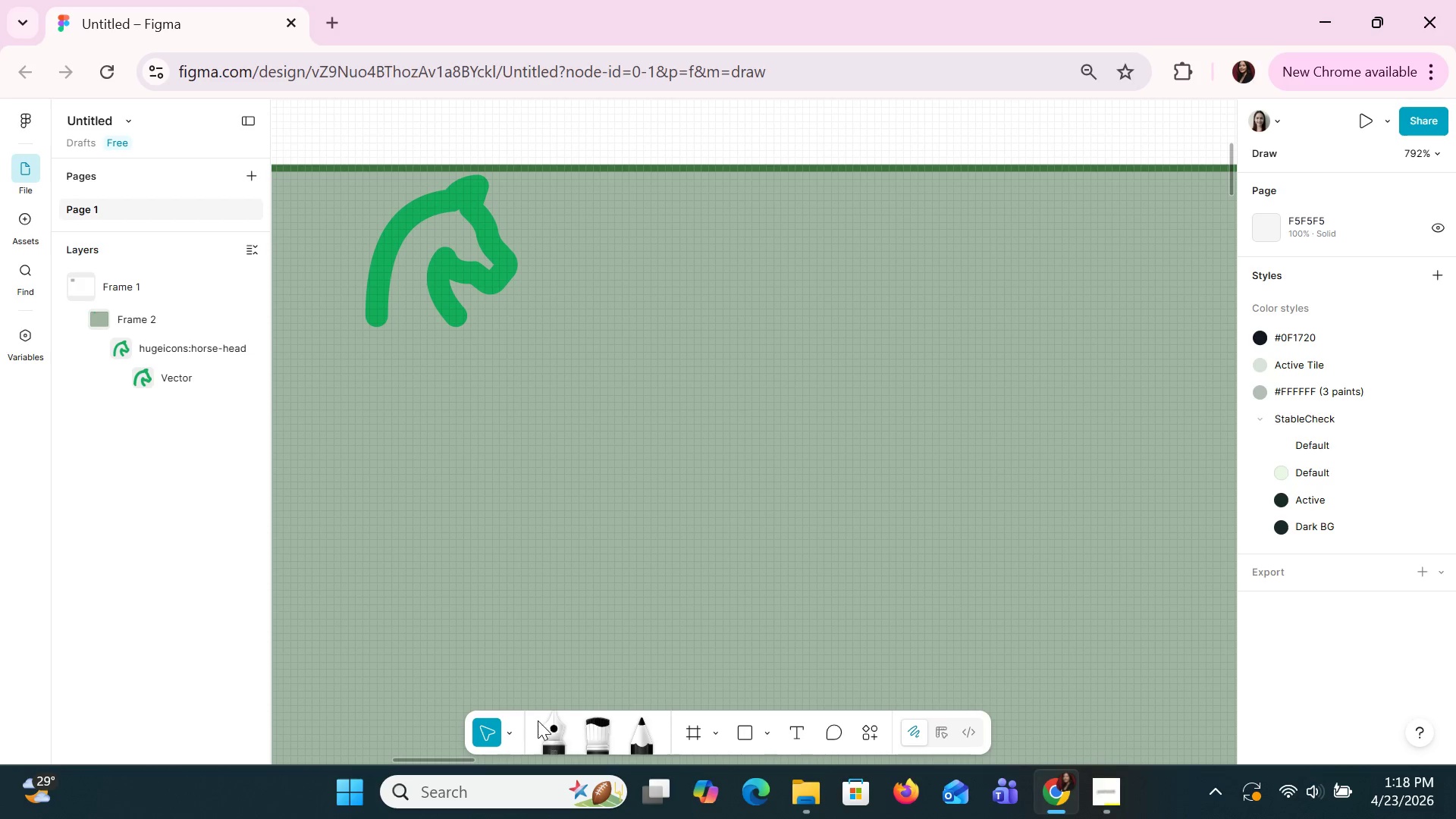 
left_click([557, 719])
 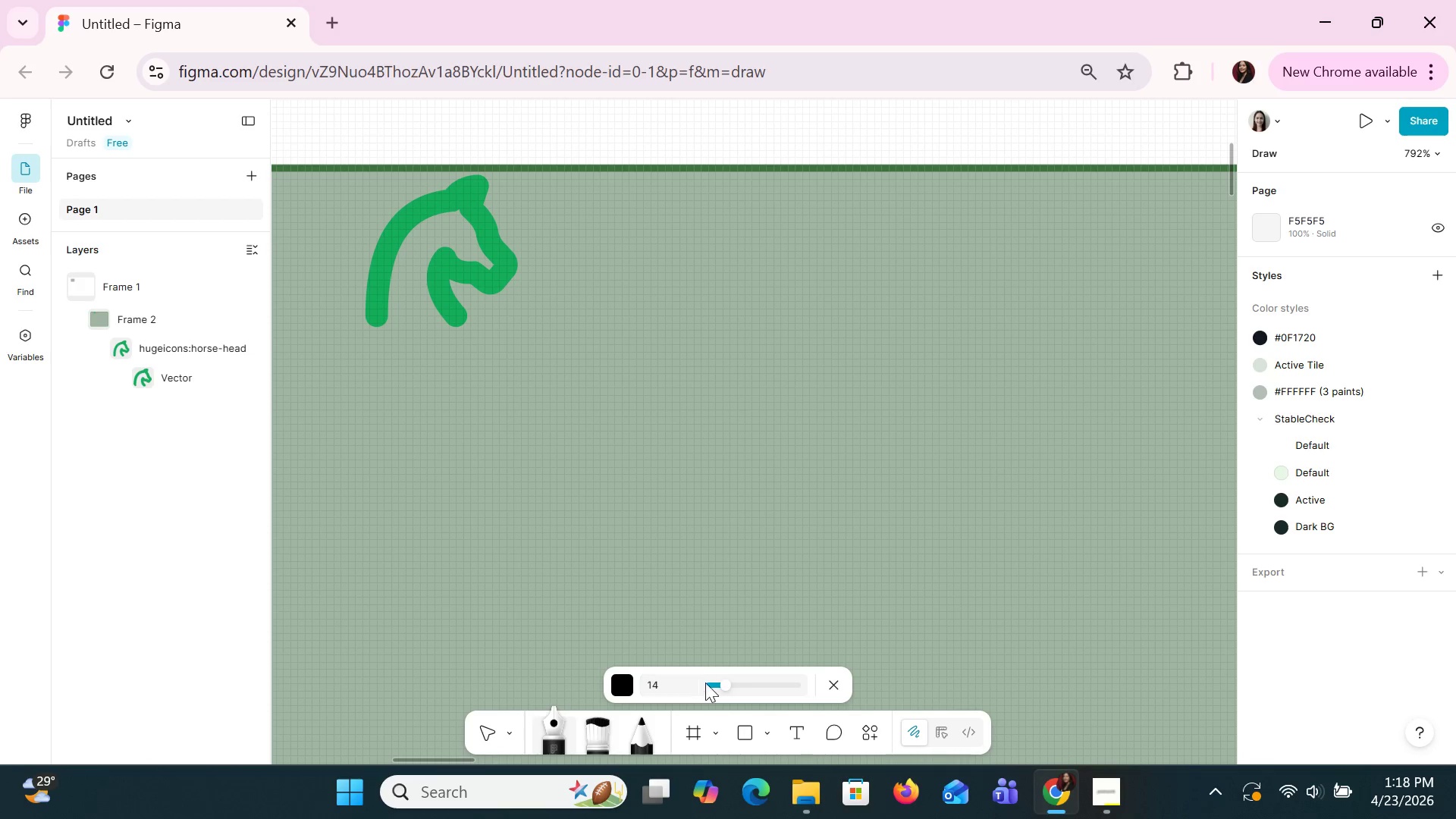 
left_click([713, 682])
 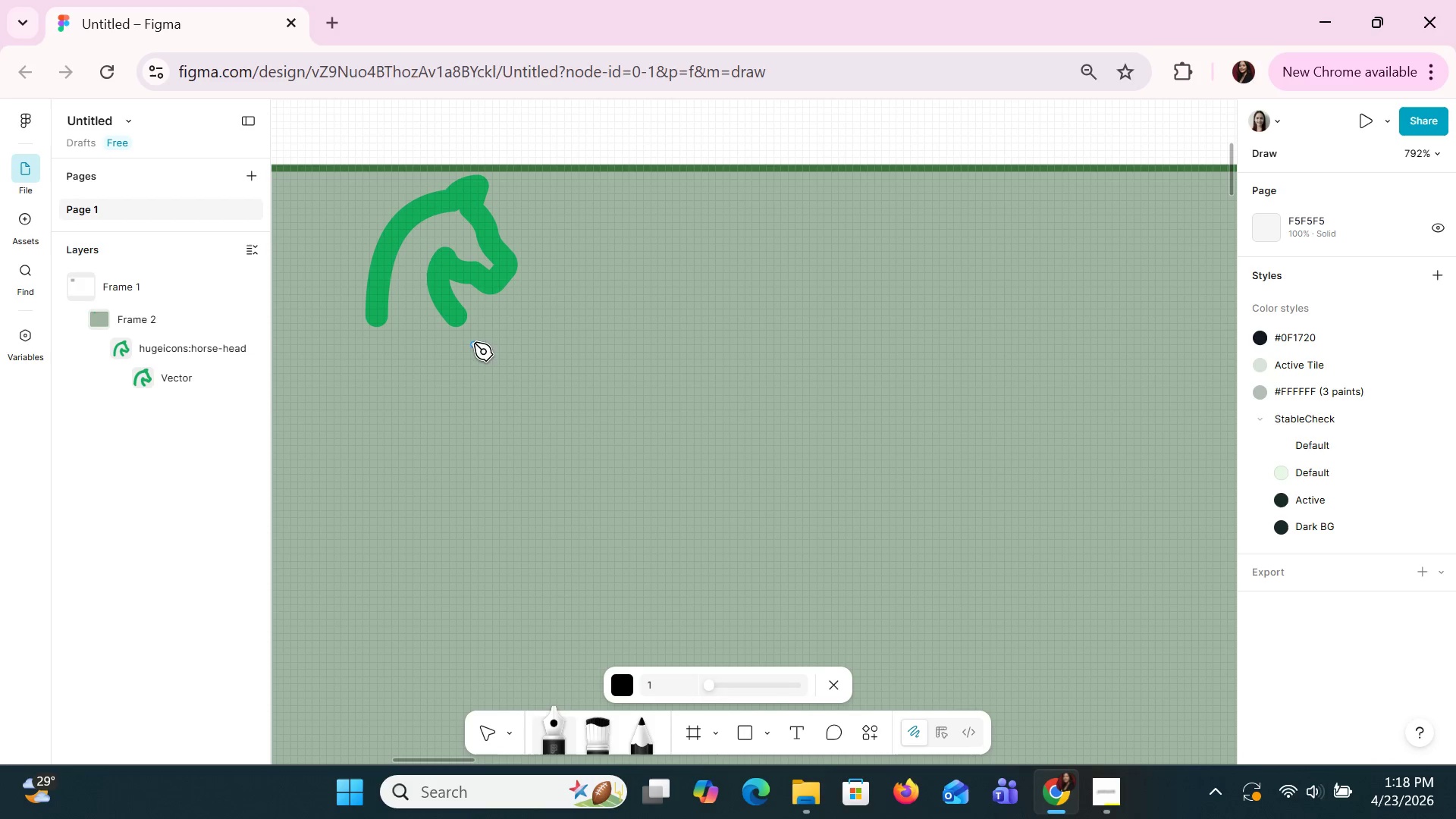 
left_click([465, 332])
 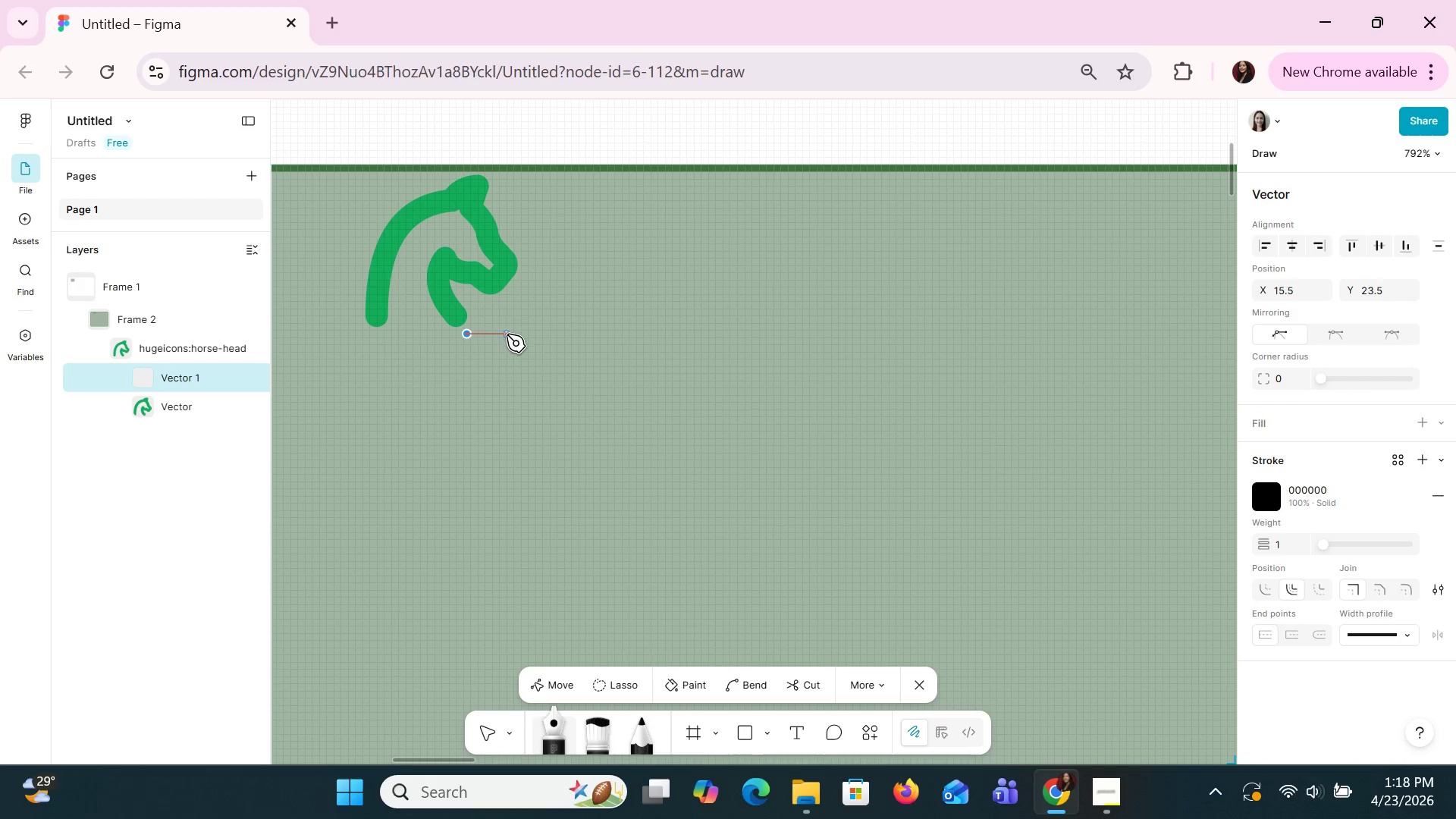 
left_click([506, 334])
 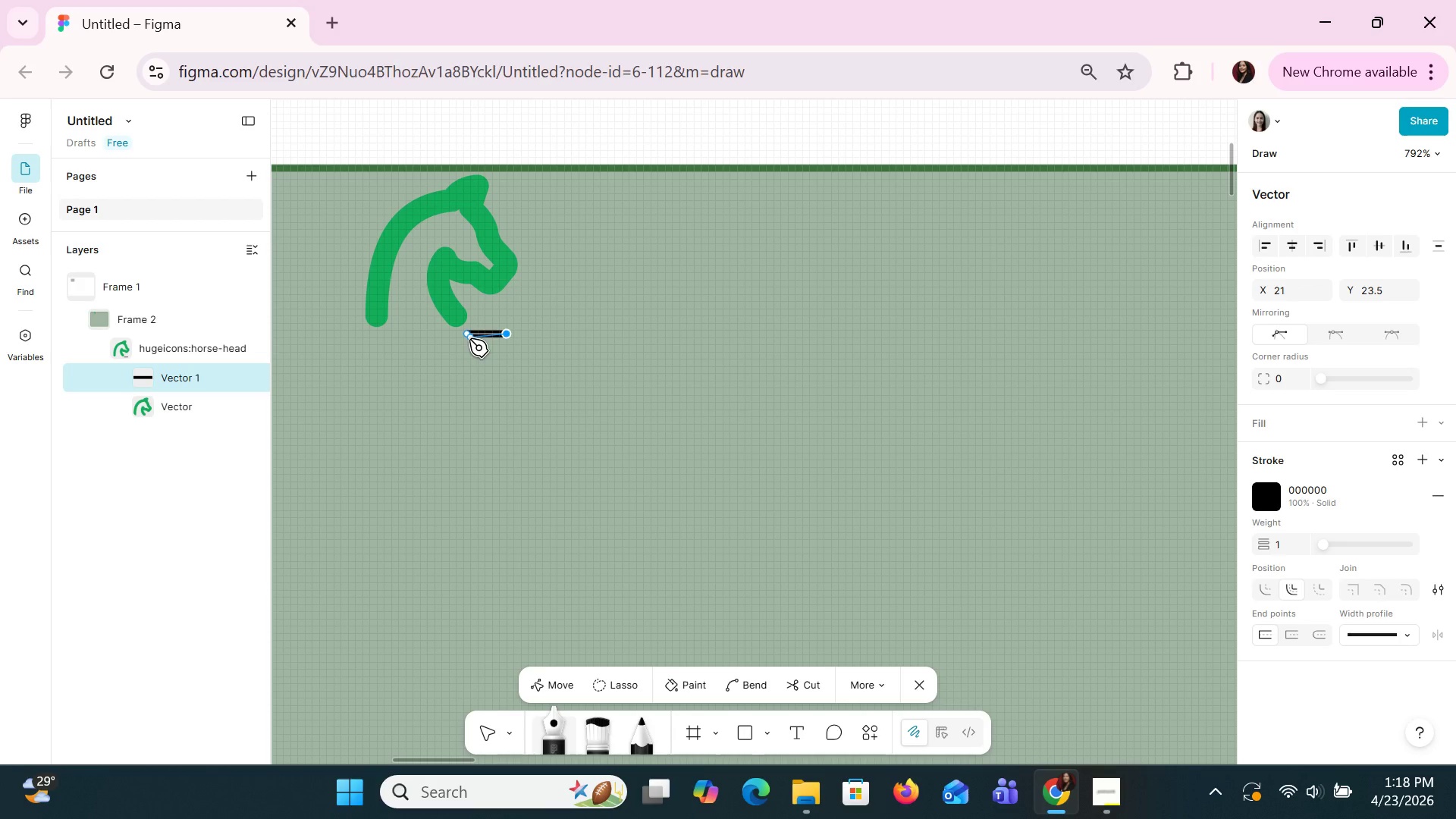 
wait(5.56)
 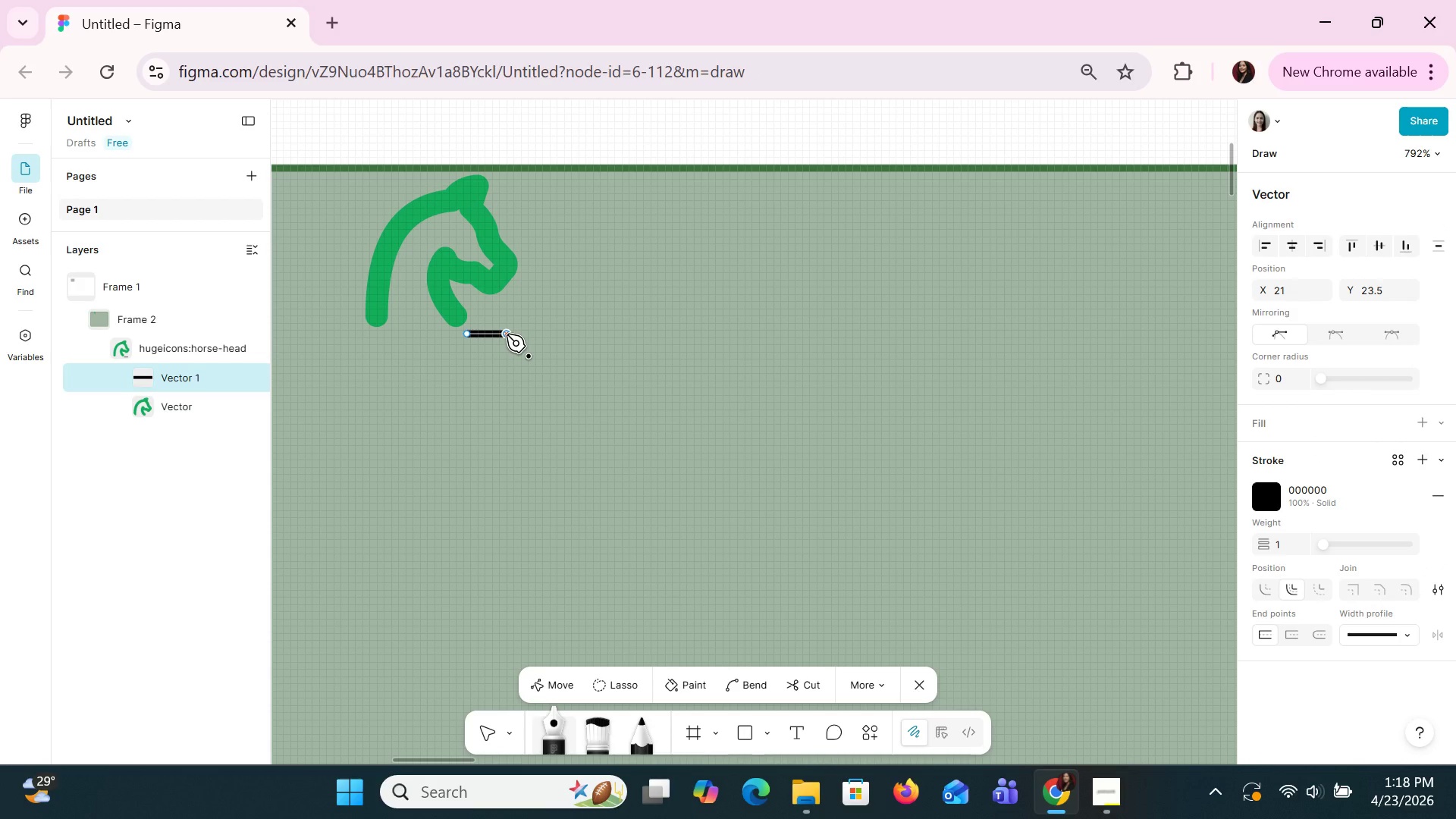 
key(Control+Z)
 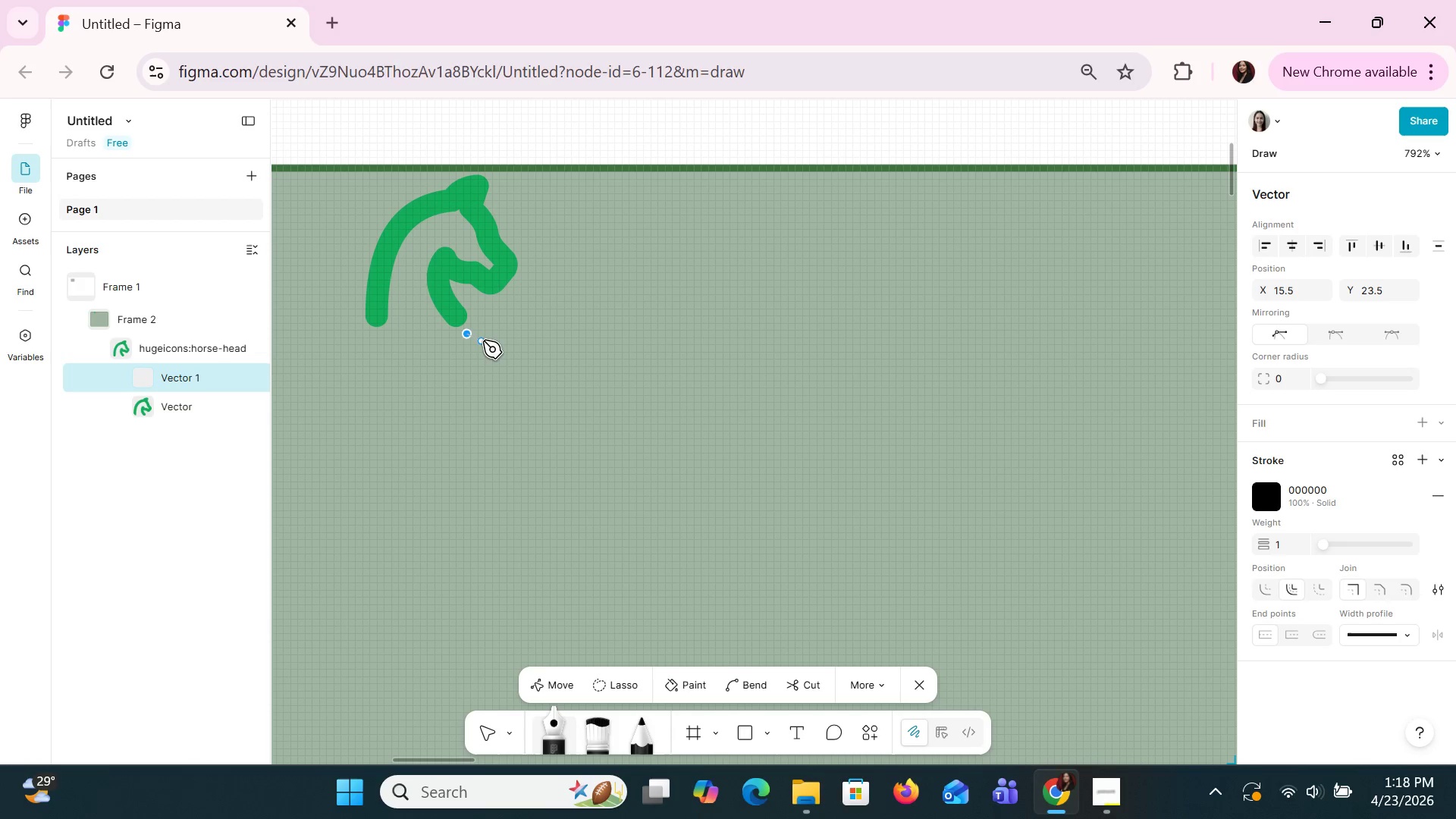 
wait(6.06)
 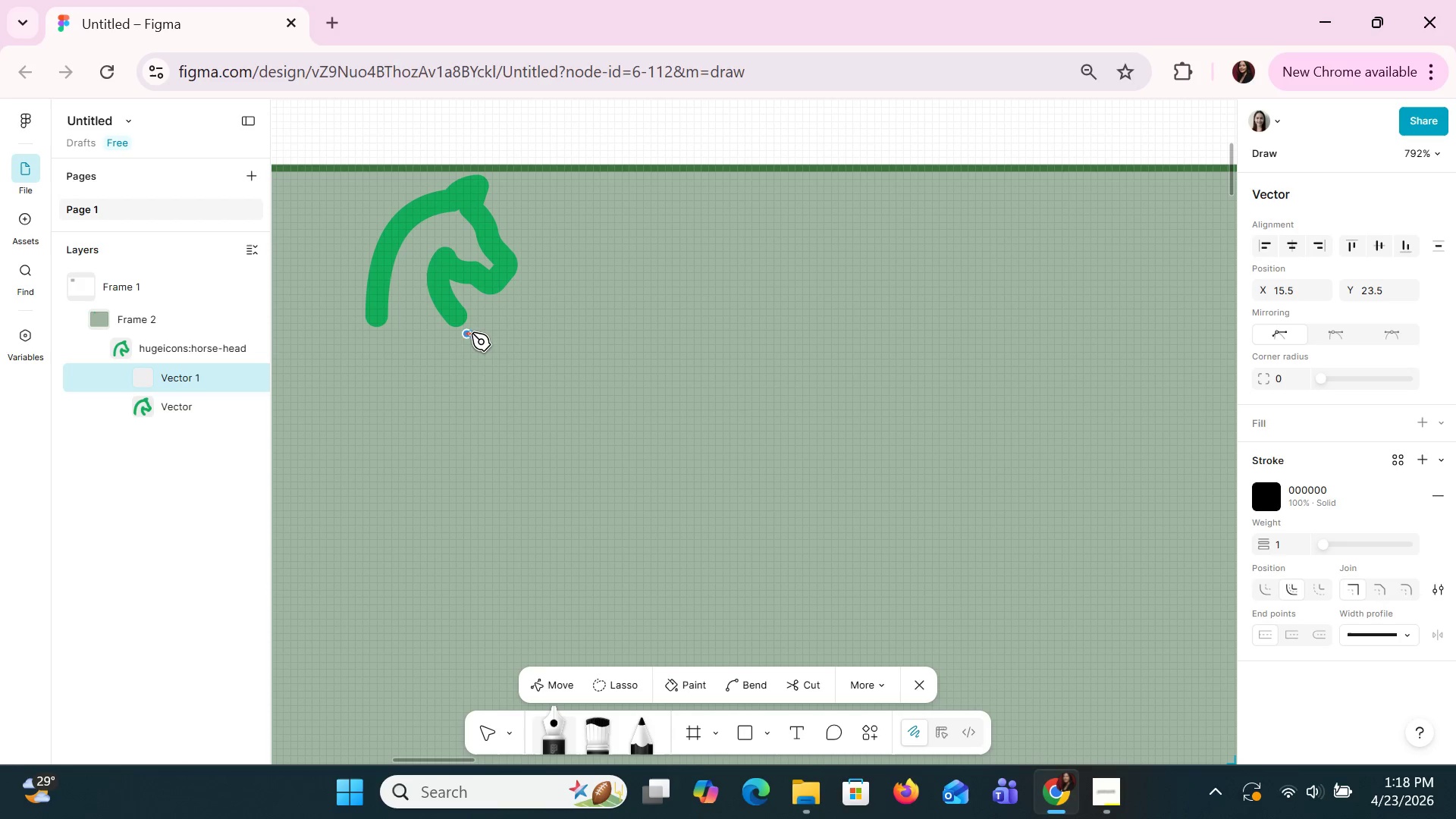 
left_click([469, 337])
 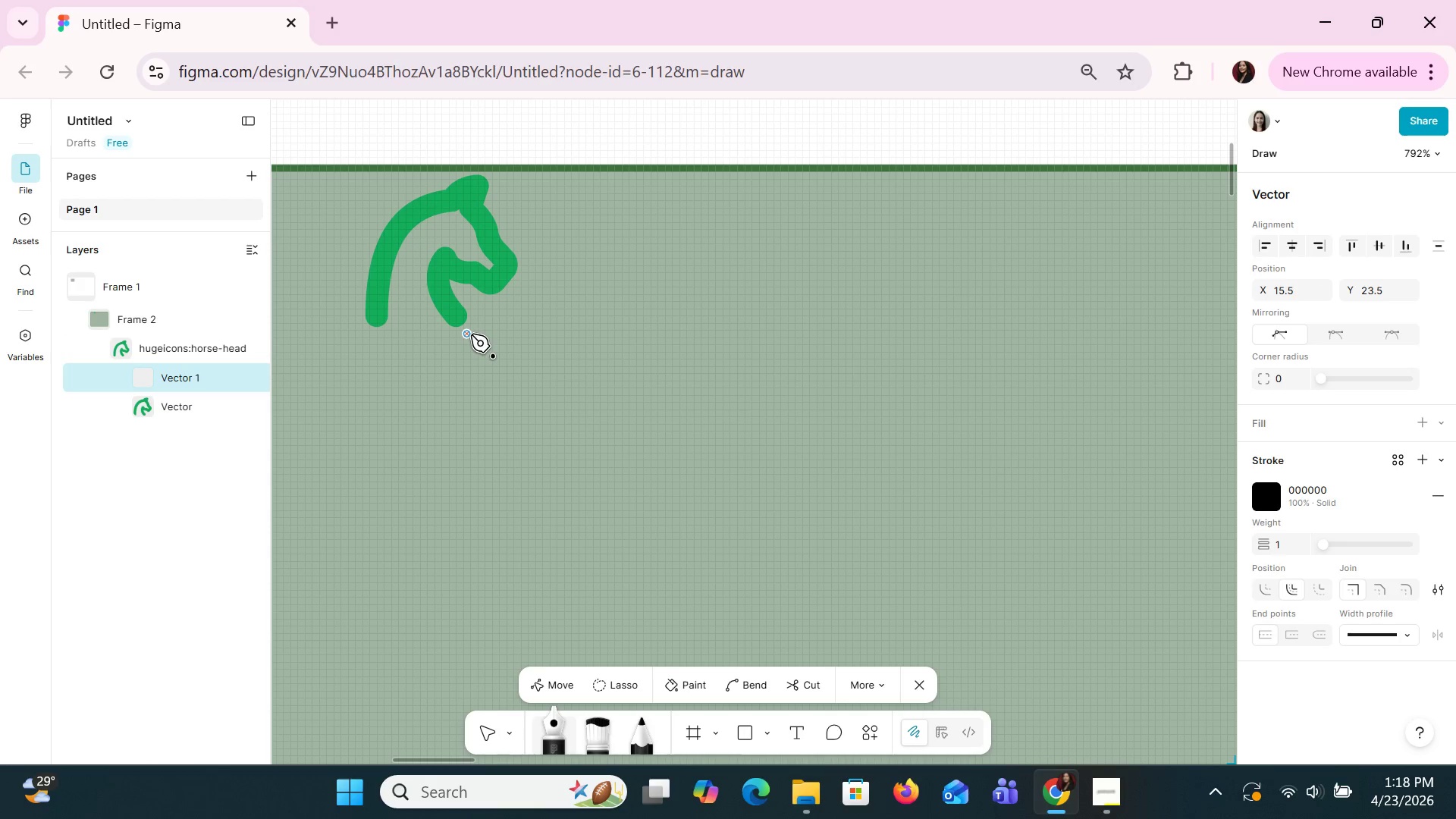 
left_click([472, 334])
 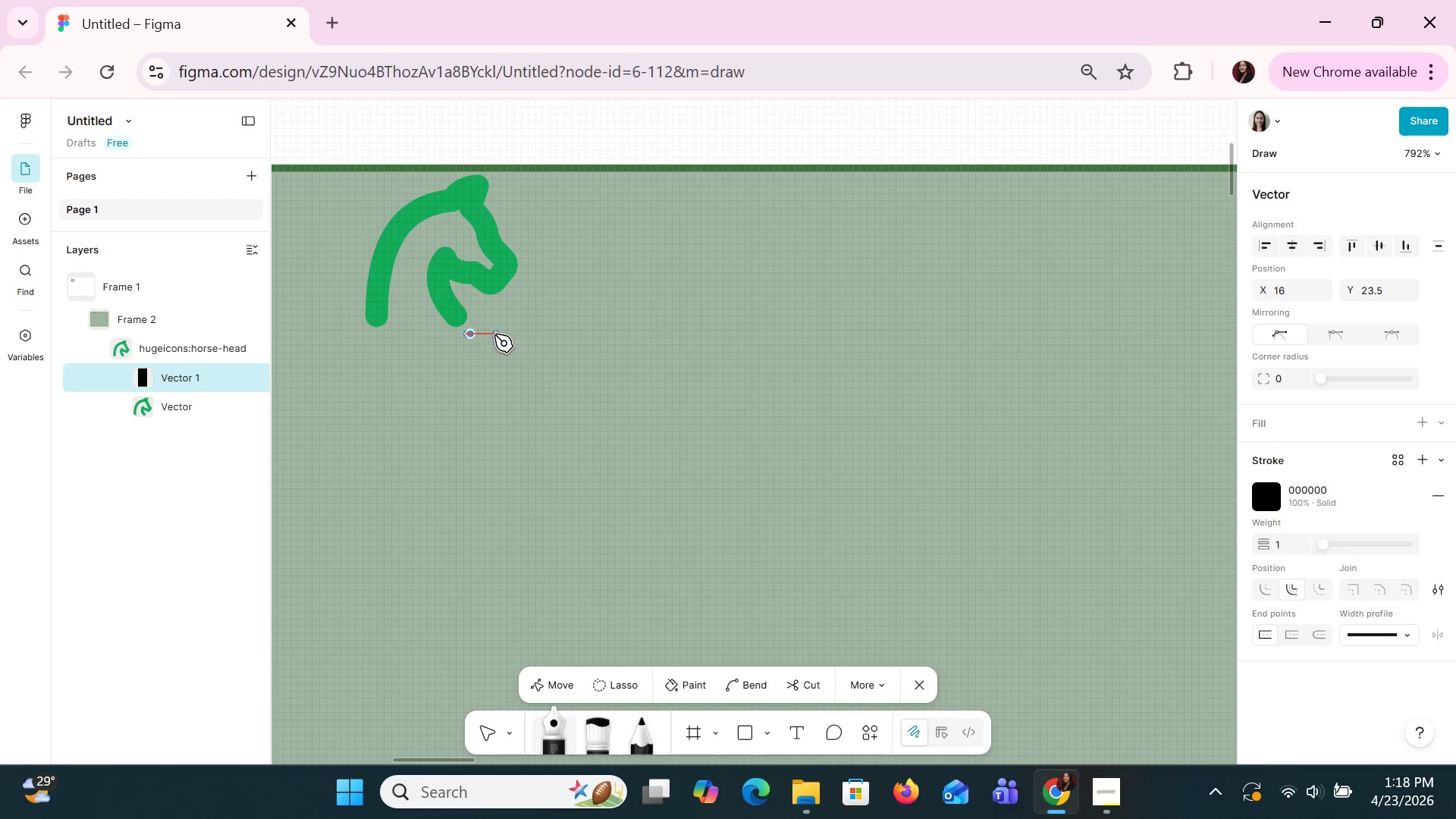 
left_click([494, 334])
 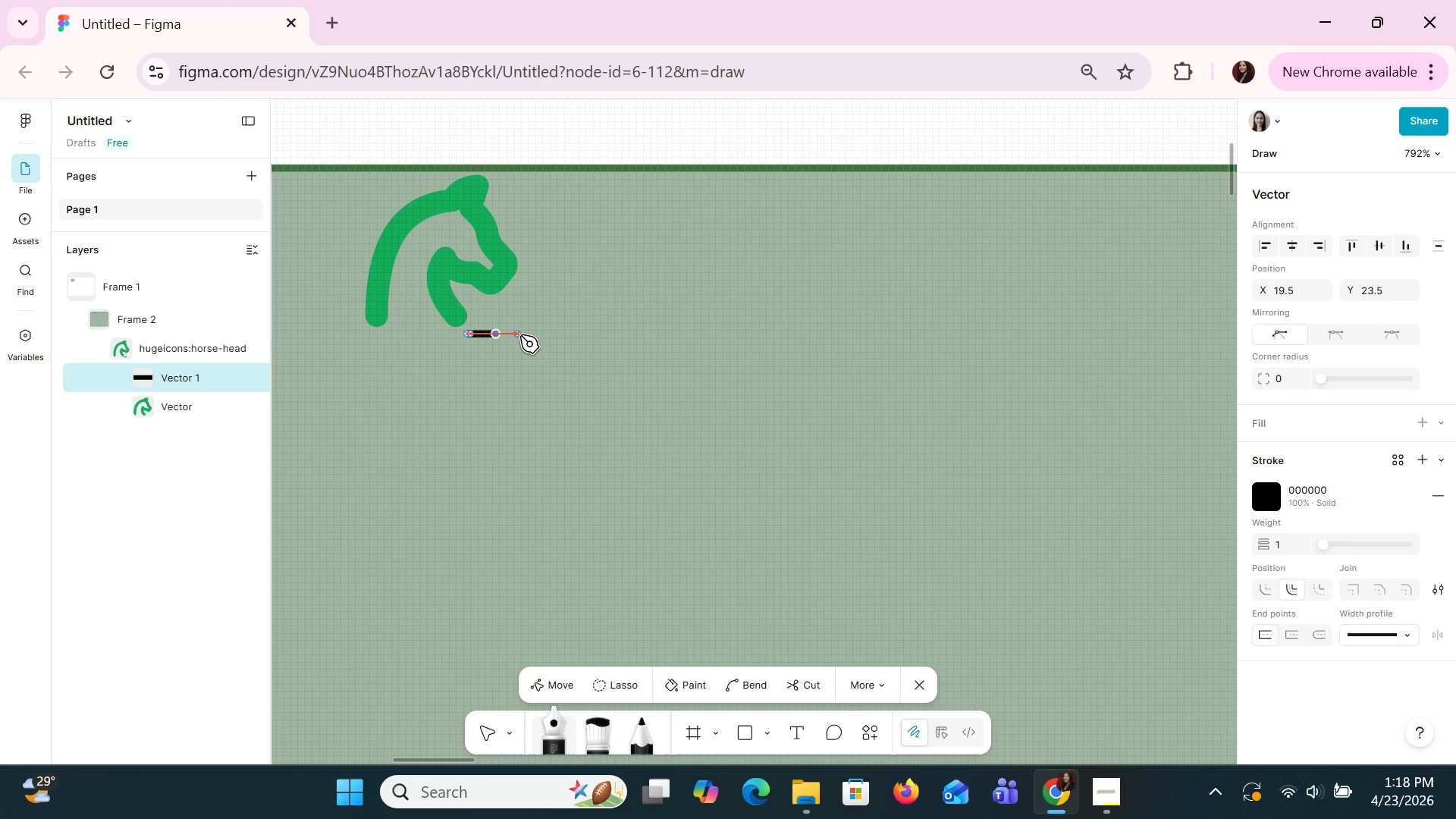 
key(Control+Z)
 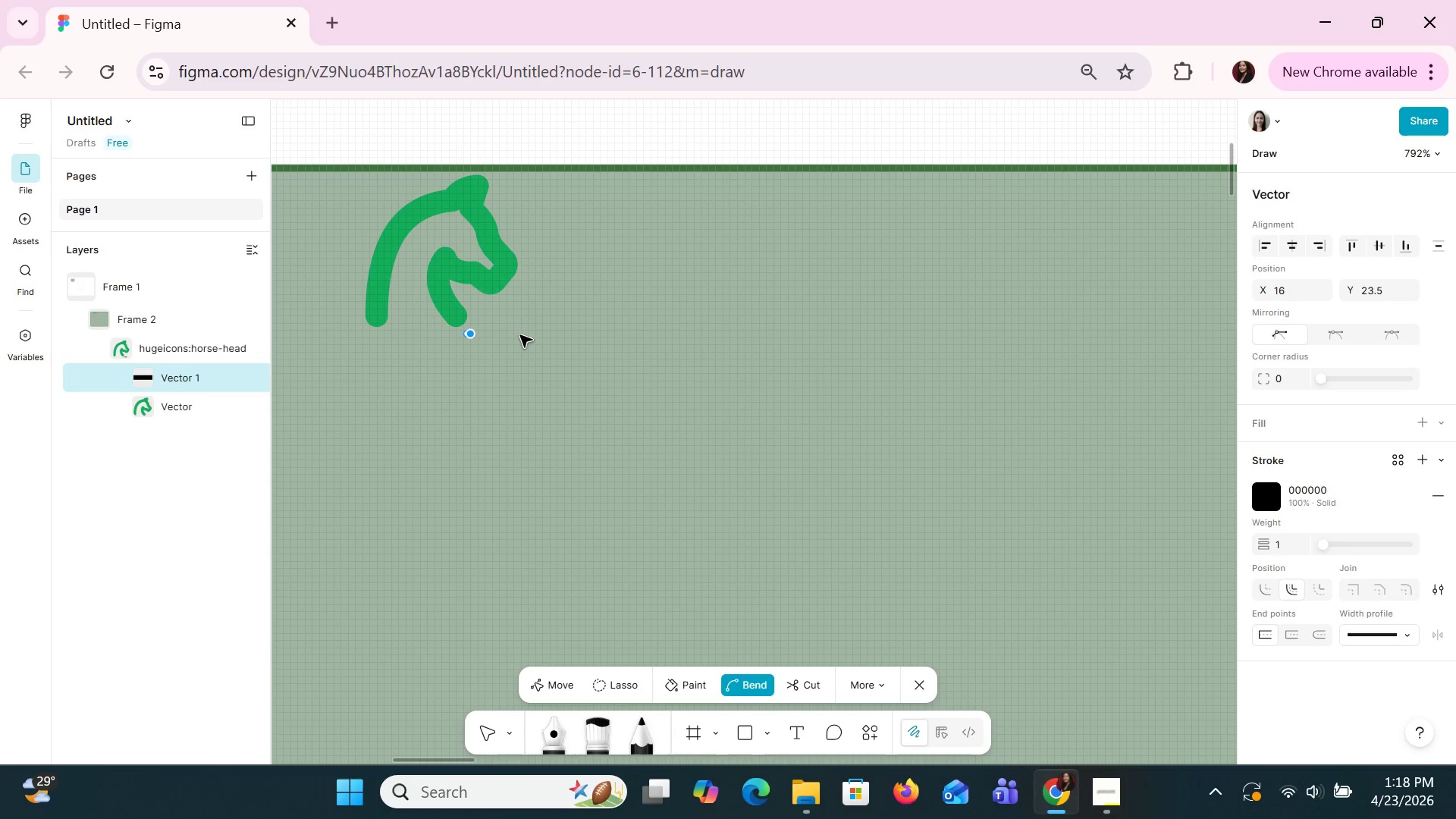 
key(Control+Z)
 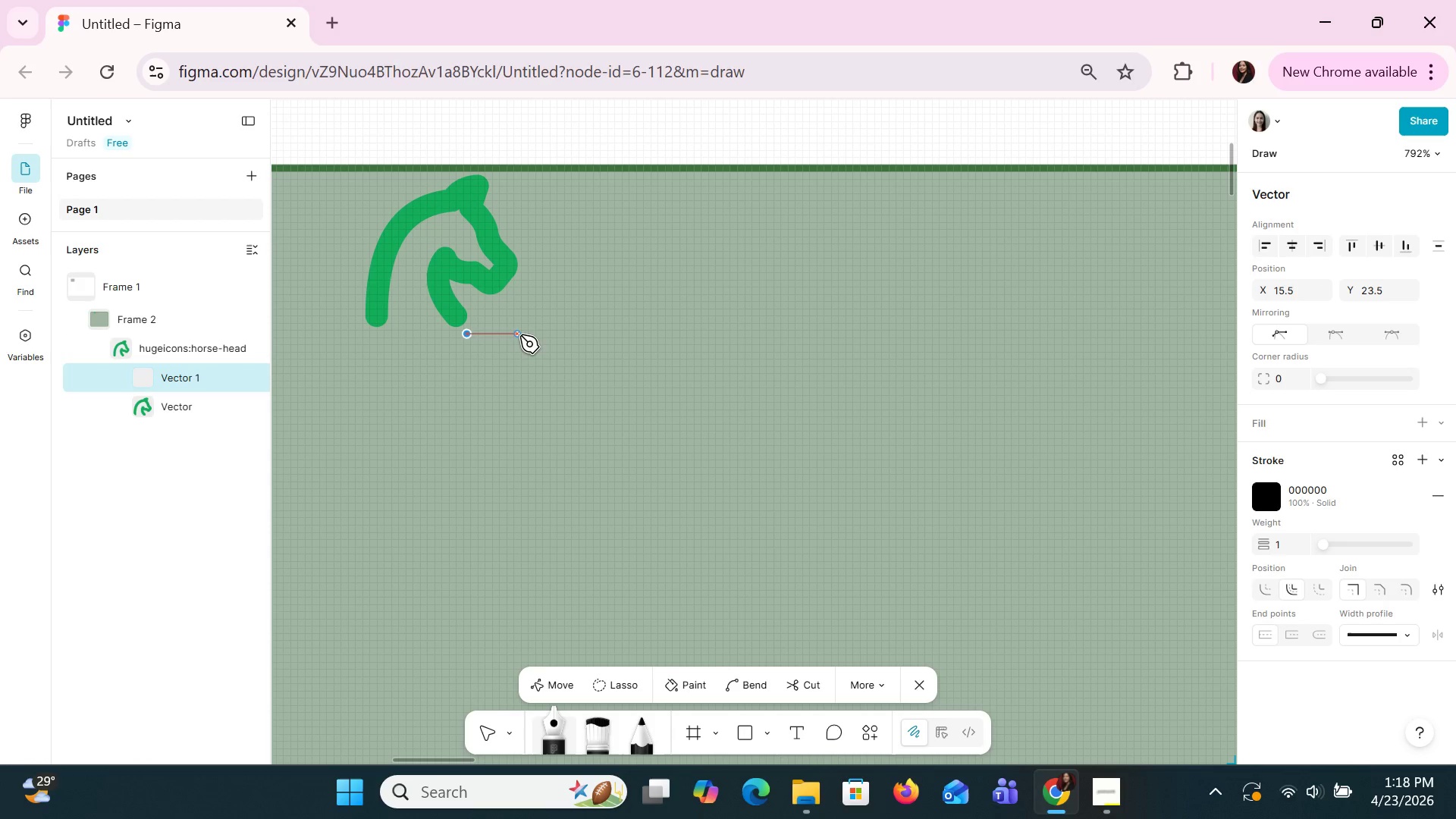 
key(Control+Z)
 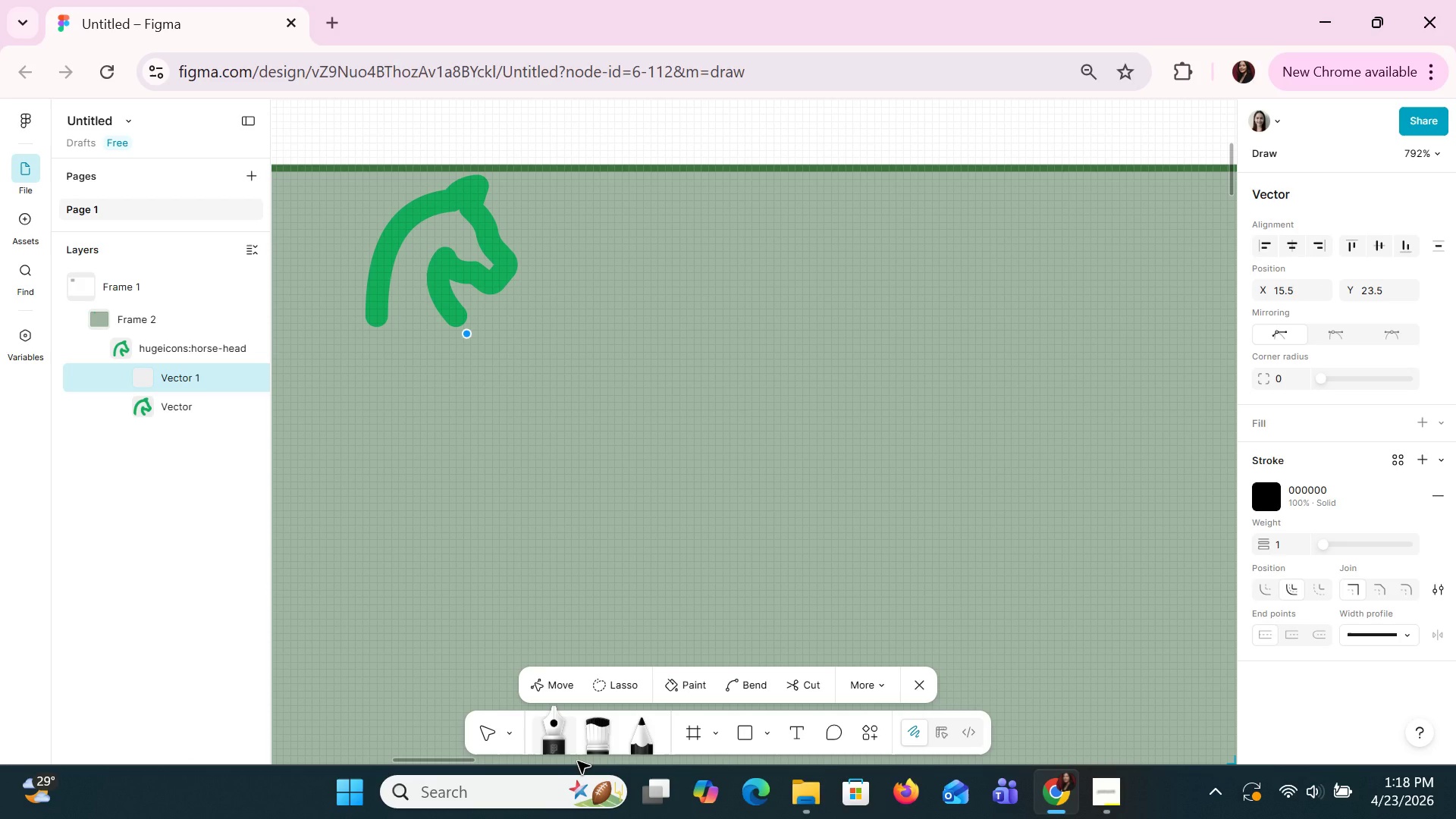 
key(Escape)
 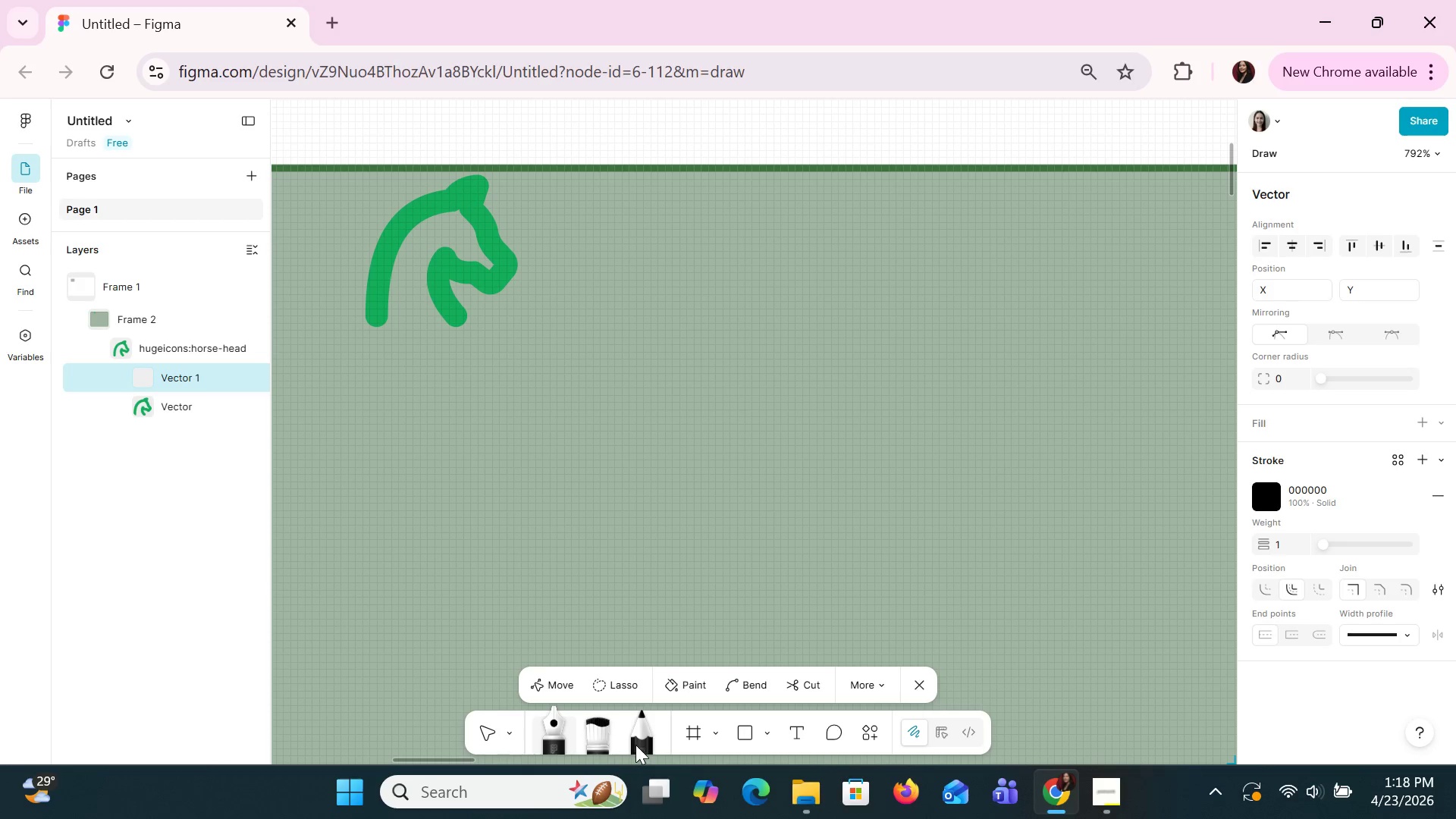 
left_click([636, 745])
 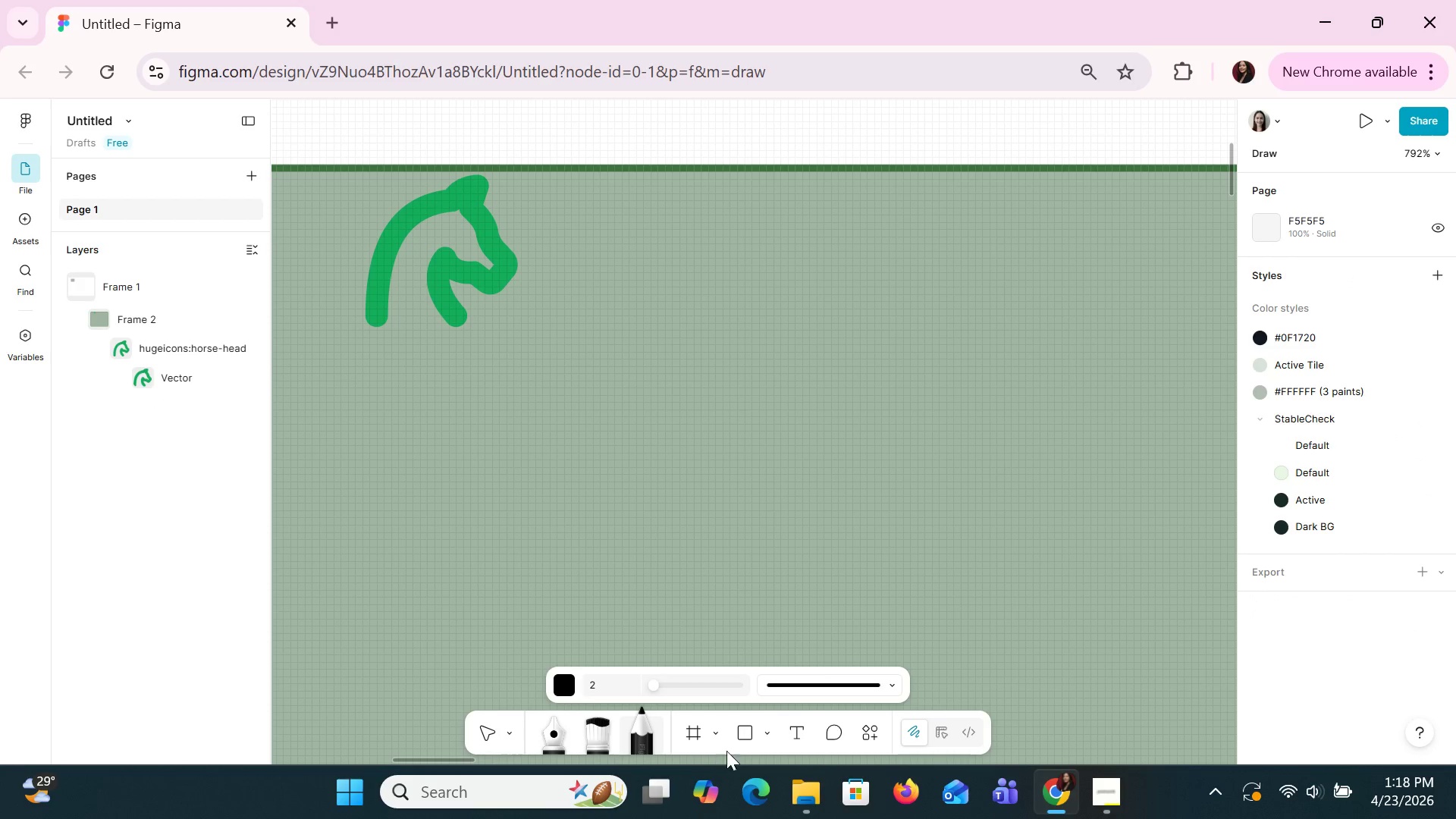 
left_click([766, 738])
 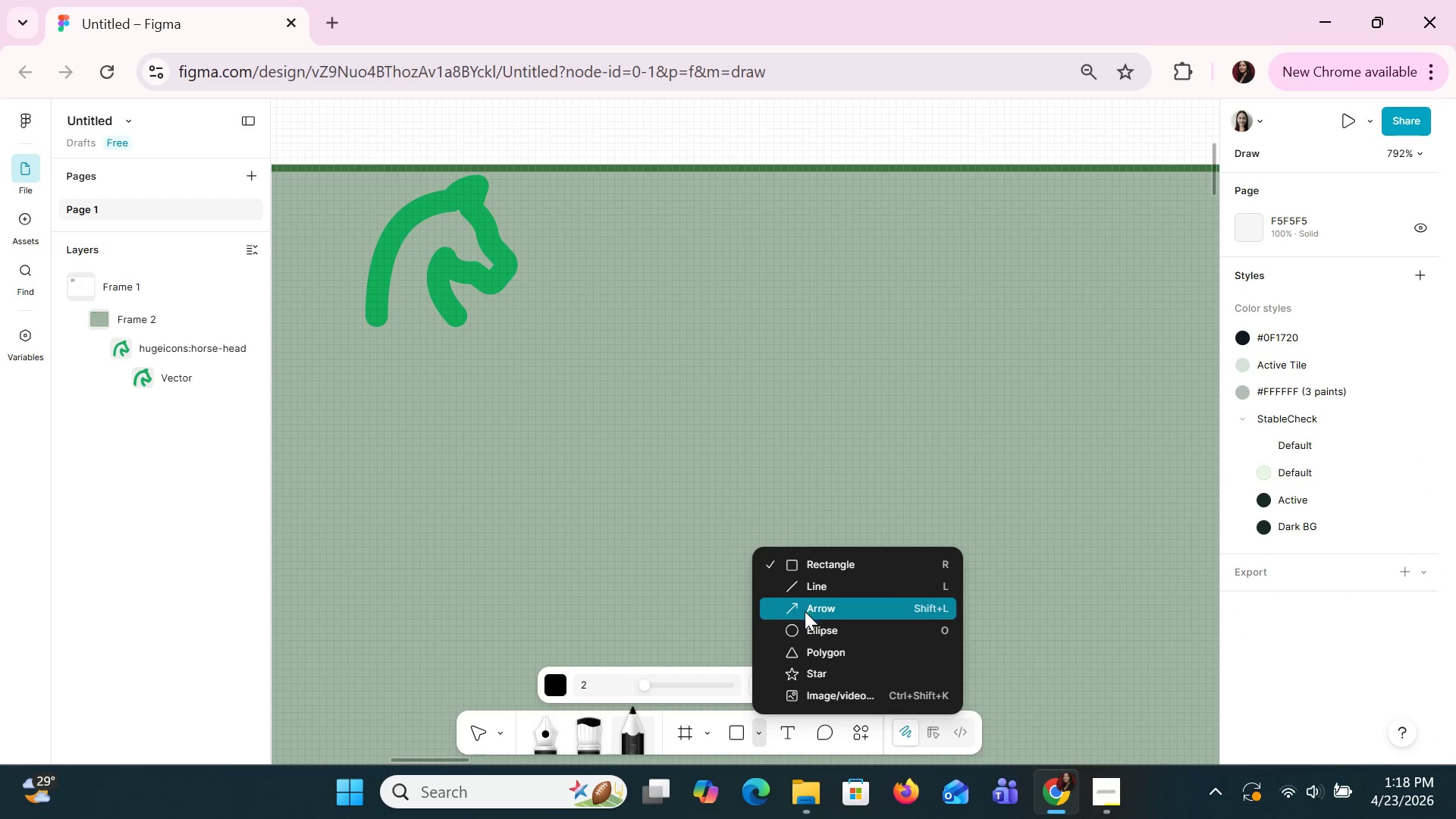 
left_click([803, 623])
 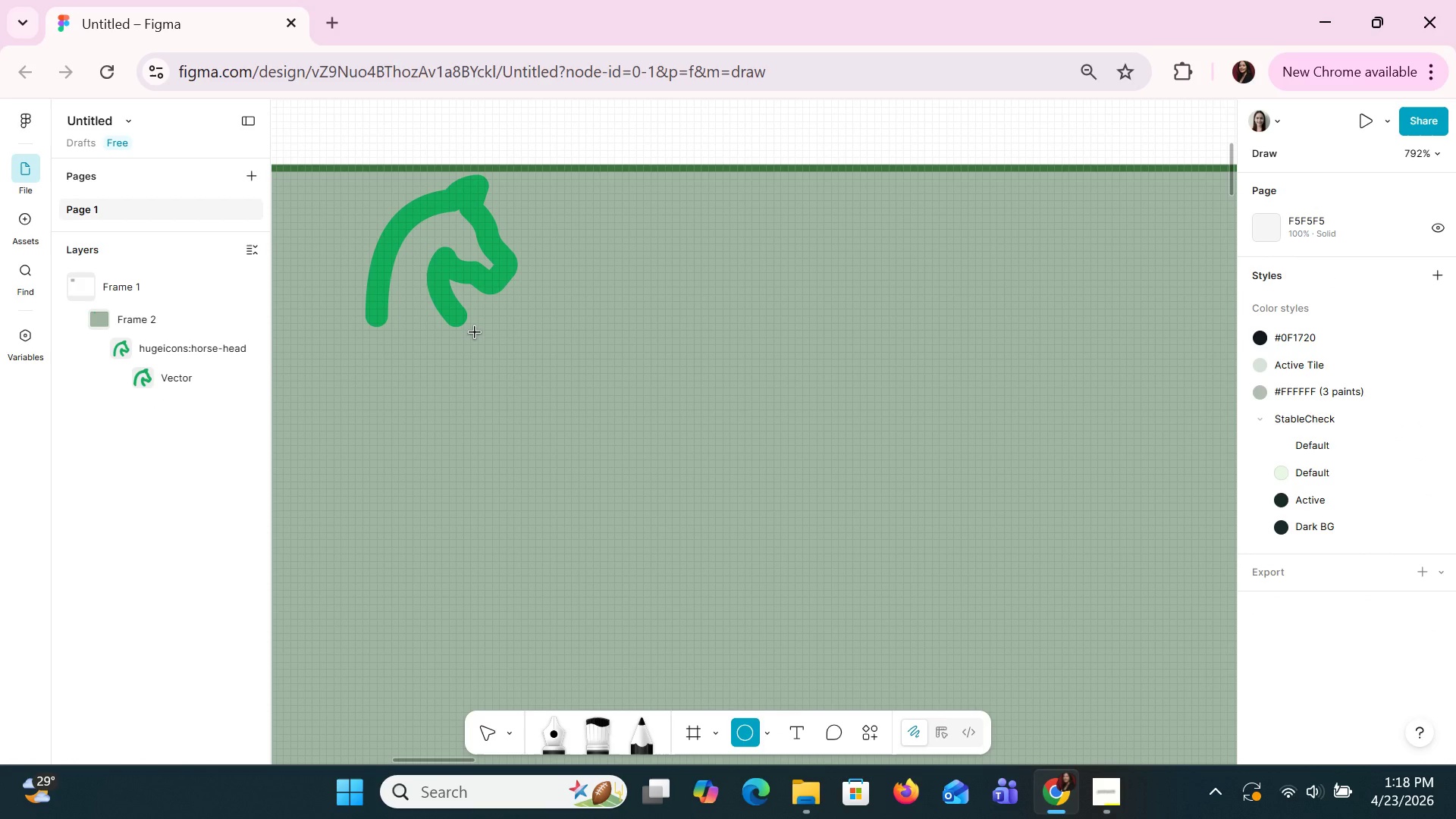 
left_click_drag(start_coordinate=[475, 333], to_coordinate=[499, 350])
 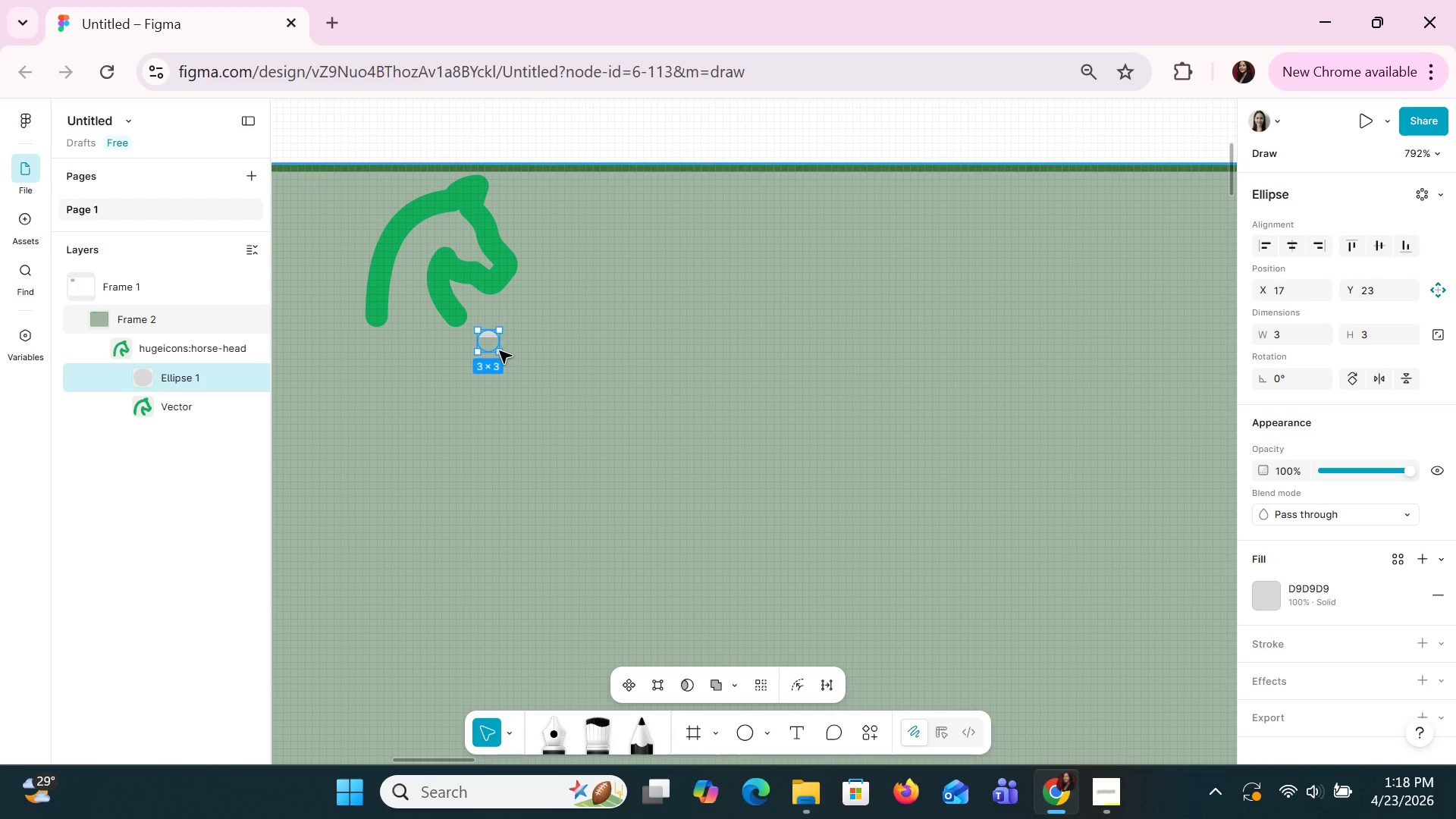 
key(ArrowUp)
 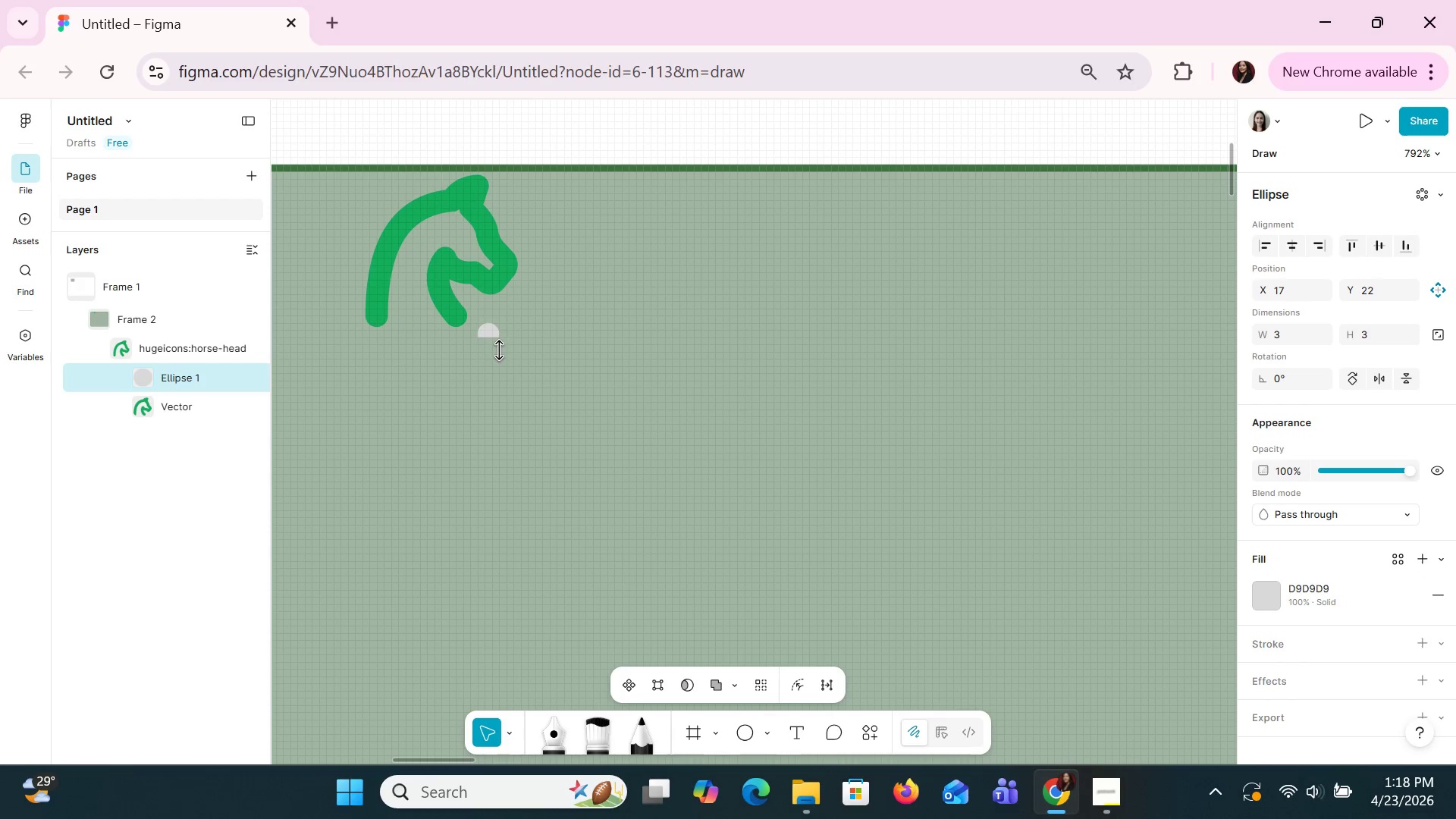 
key(ArrowUp)
 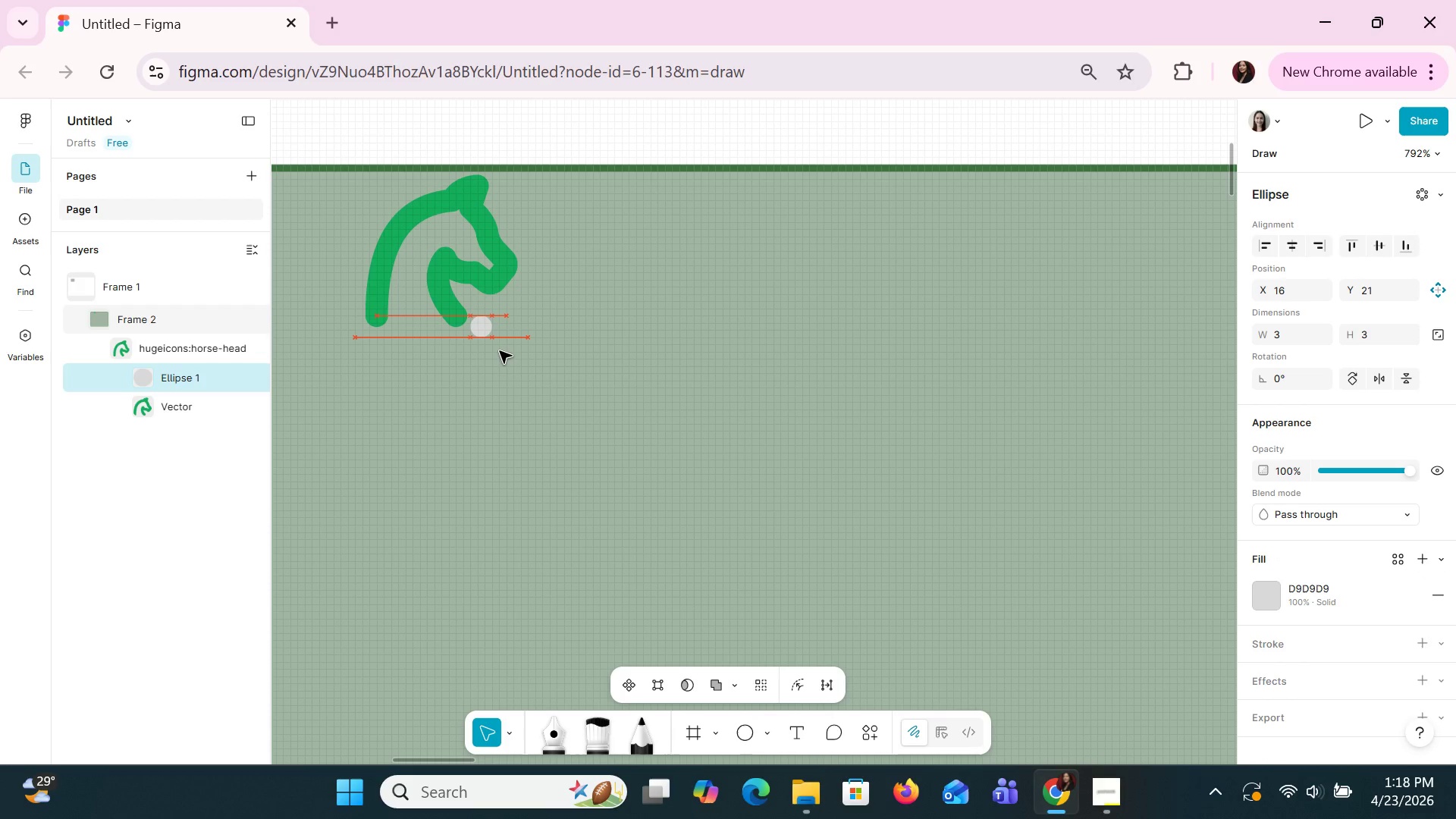 
key(ArrowLeft)
 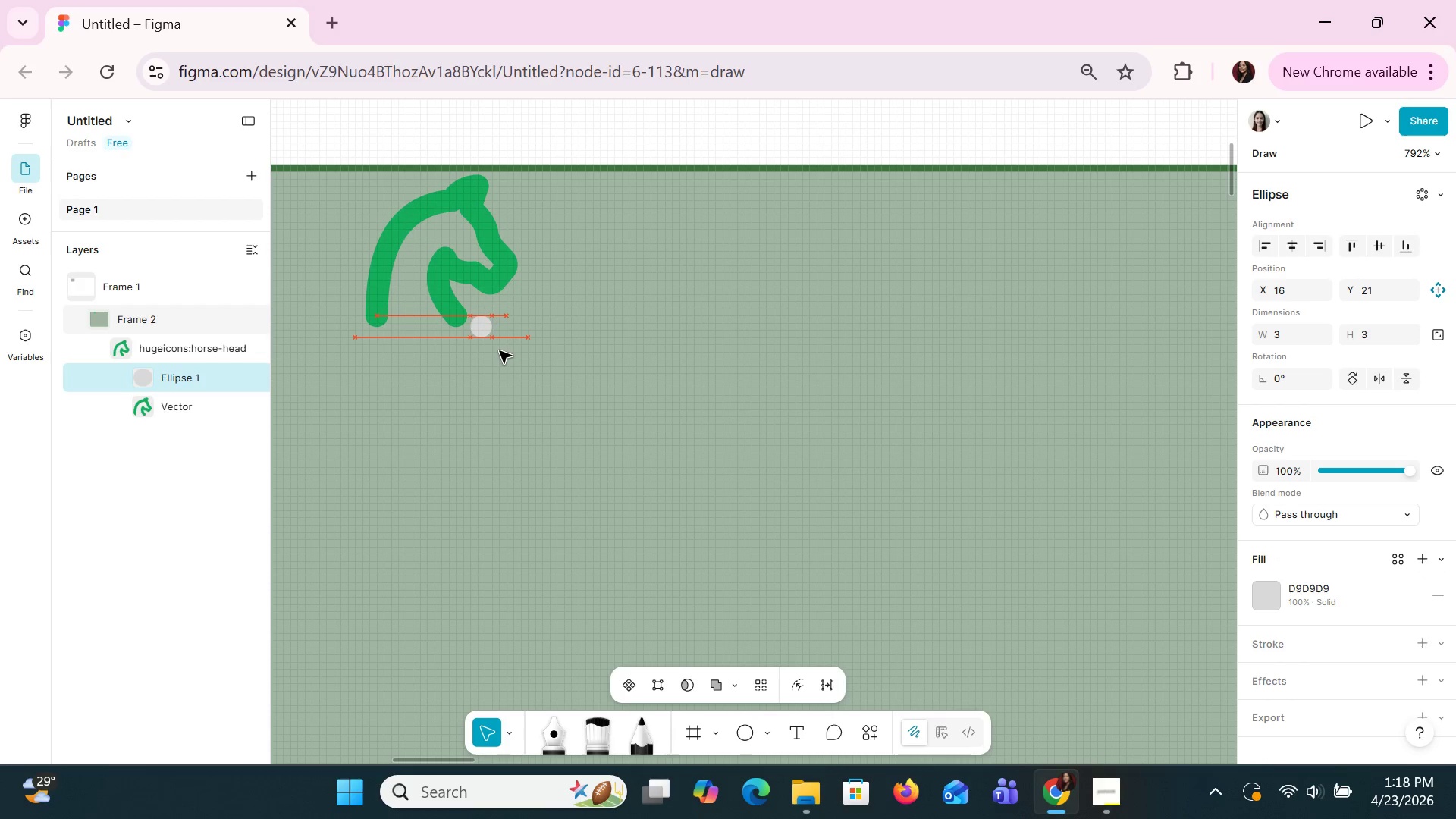 
key(ArrowLeft)
 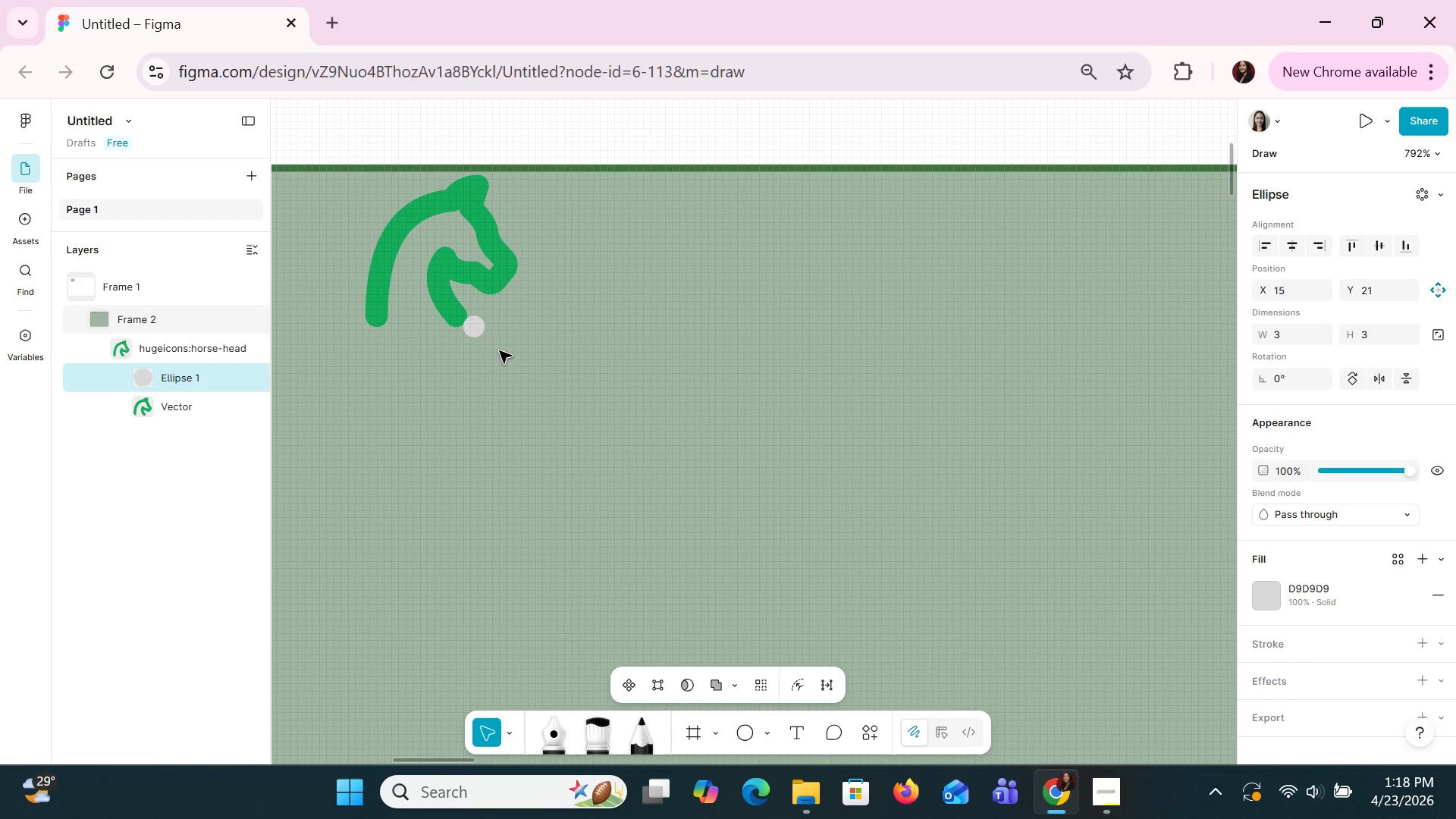 
key(ArrowDown)
 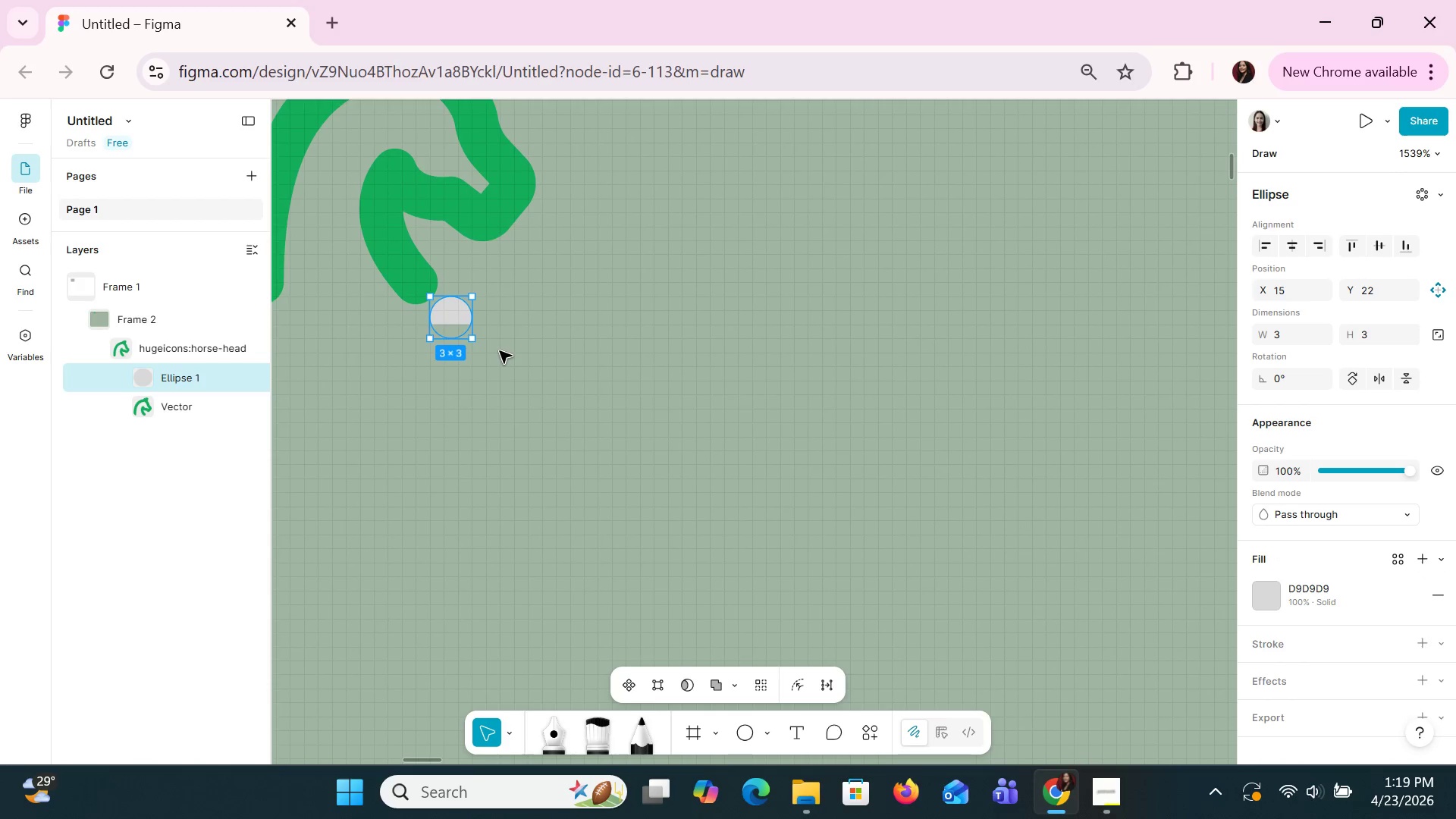 
wait(6.25)
 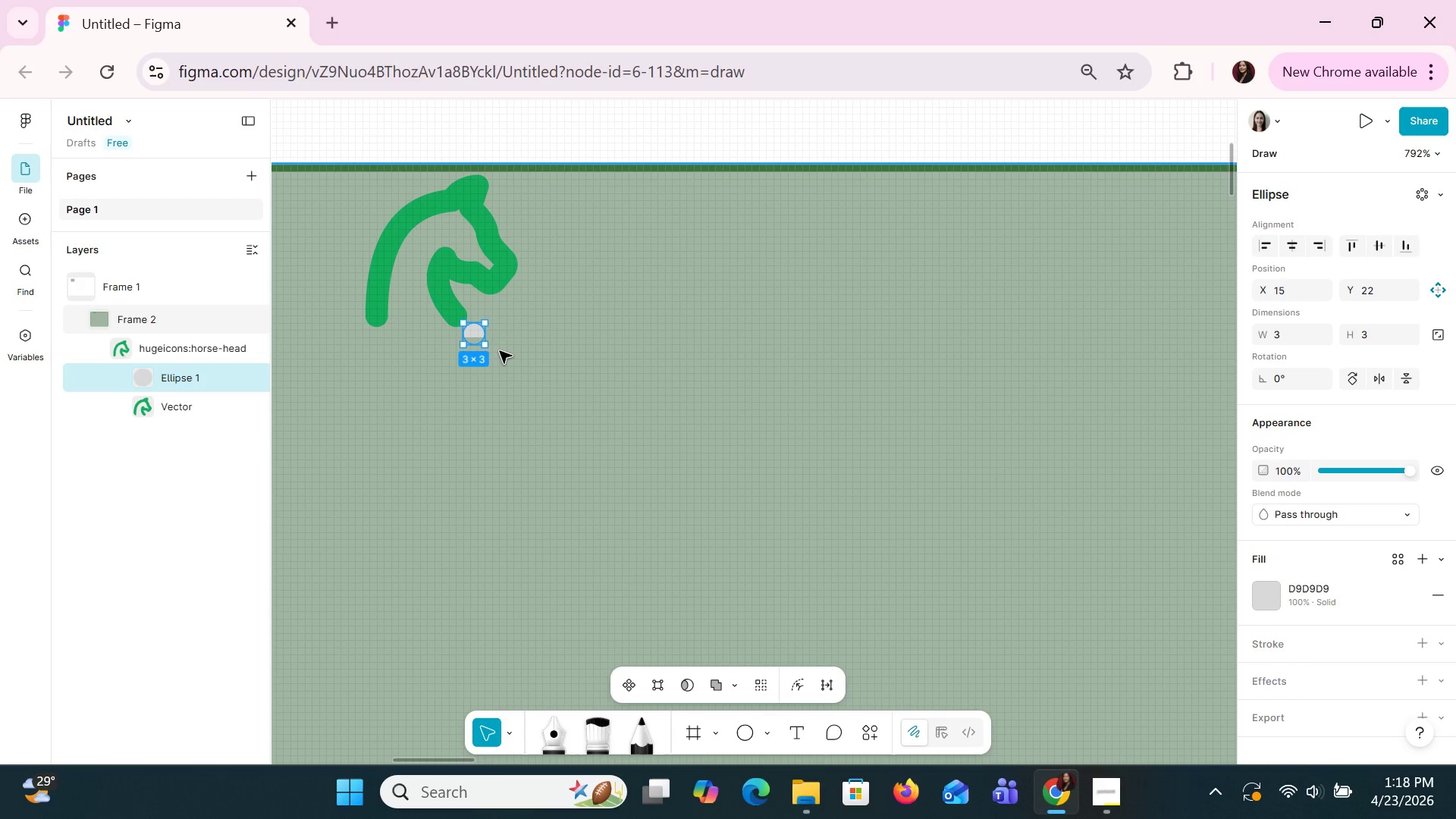 
left_click_drag(start_coordinate=[435, 309], to_coordinate=[441, 287])
 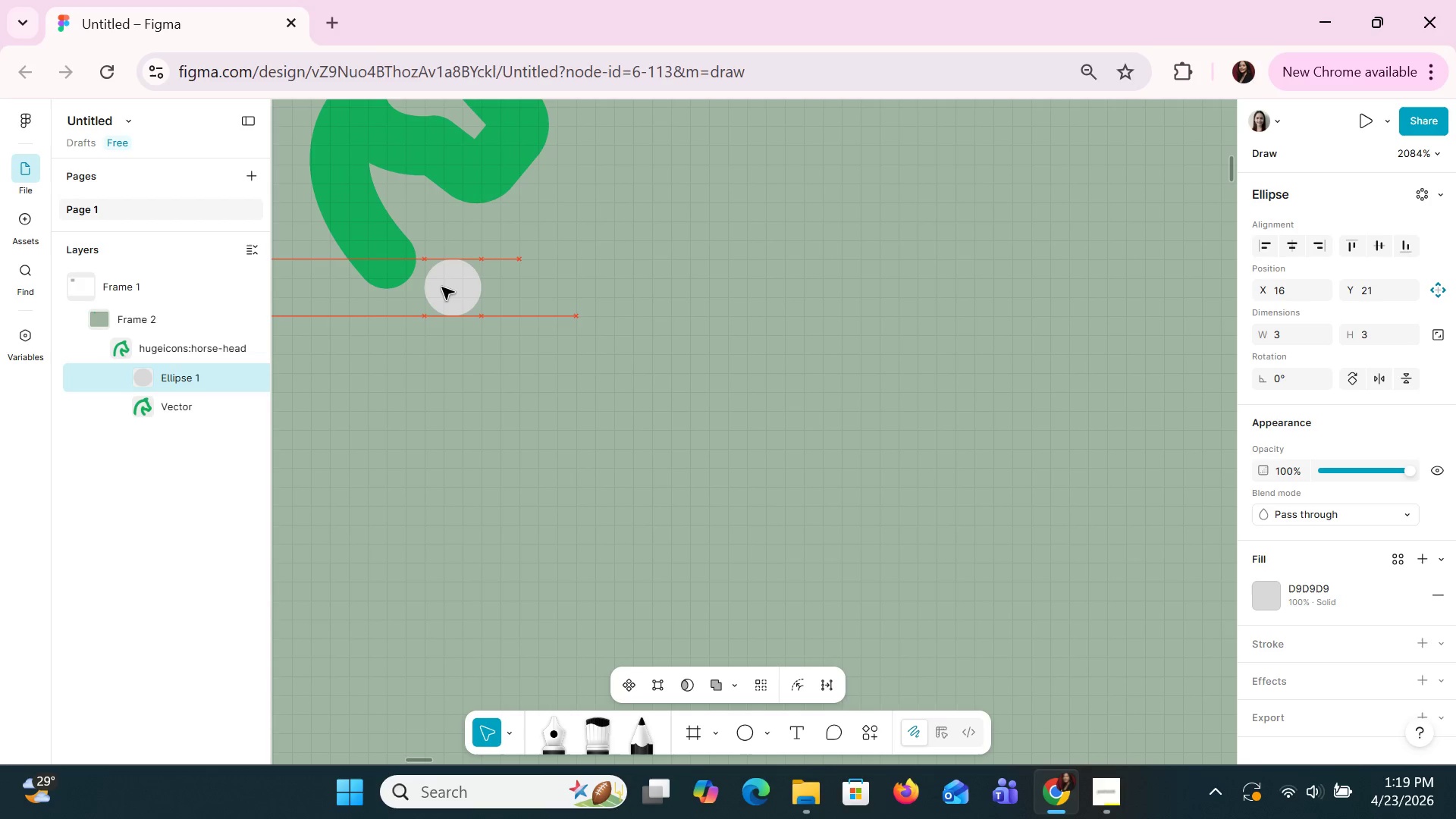 
key(ArrowRight)
 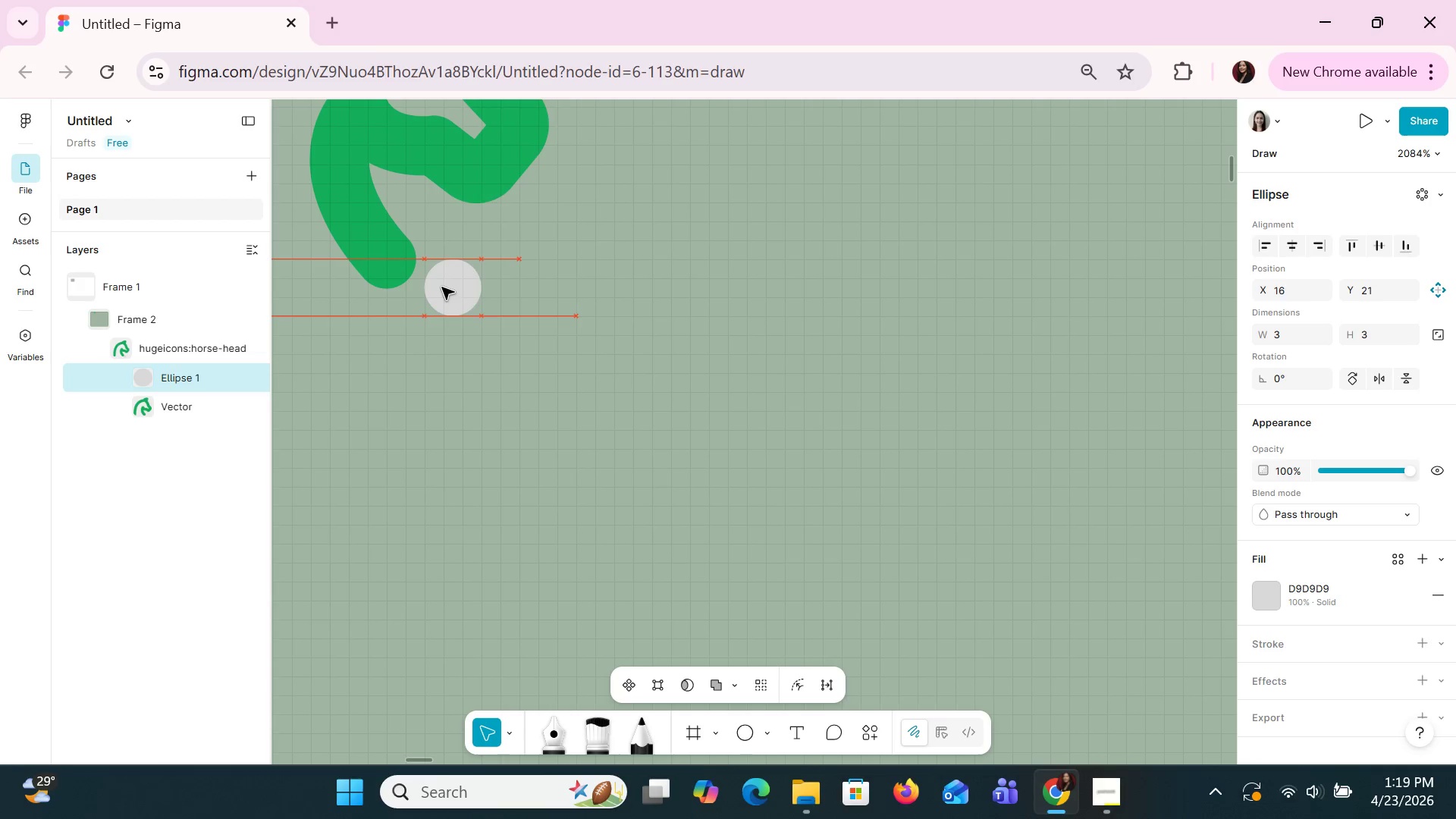 
key(ArrowRight)
 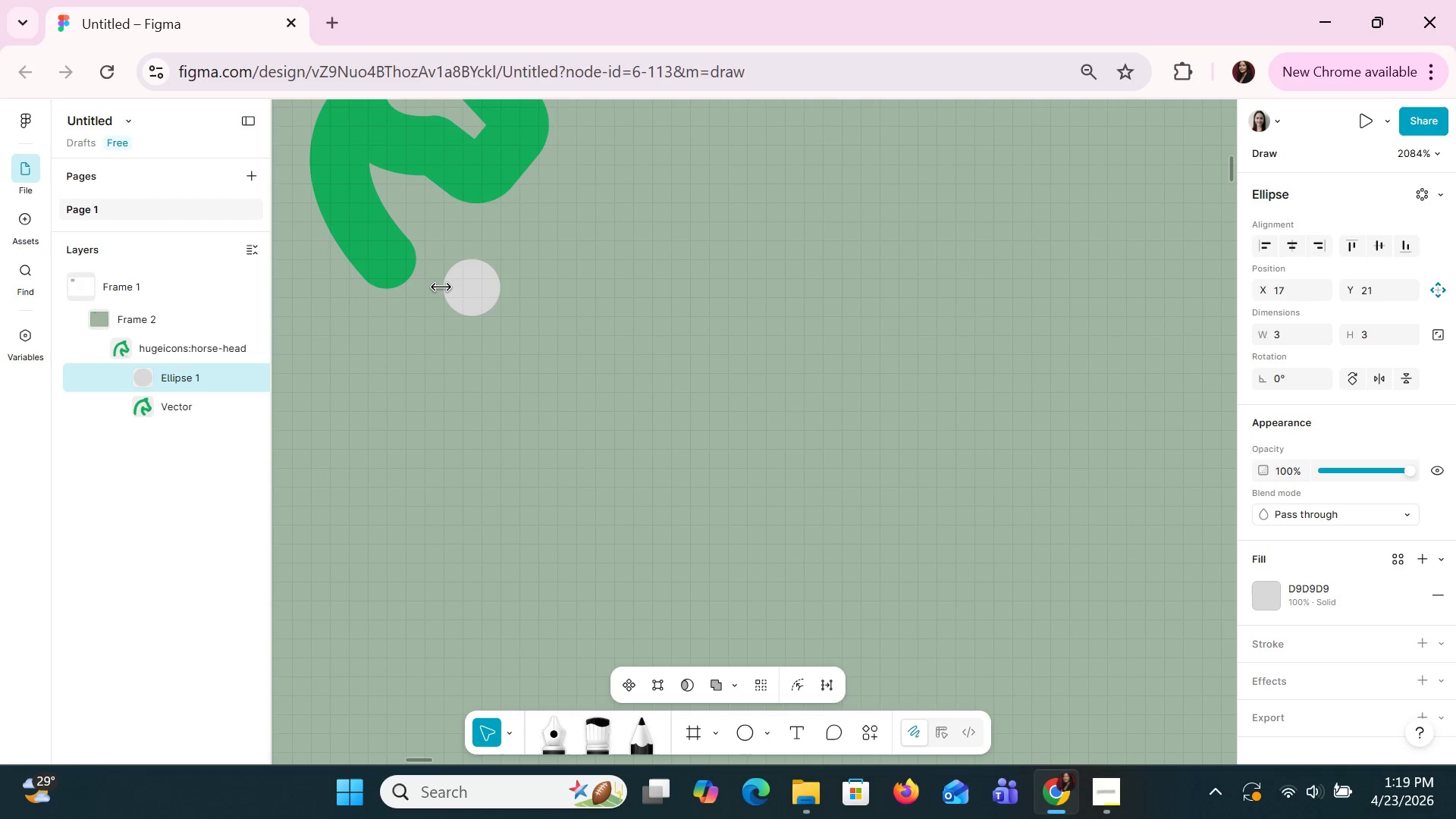 
key(ArrowLeft)
 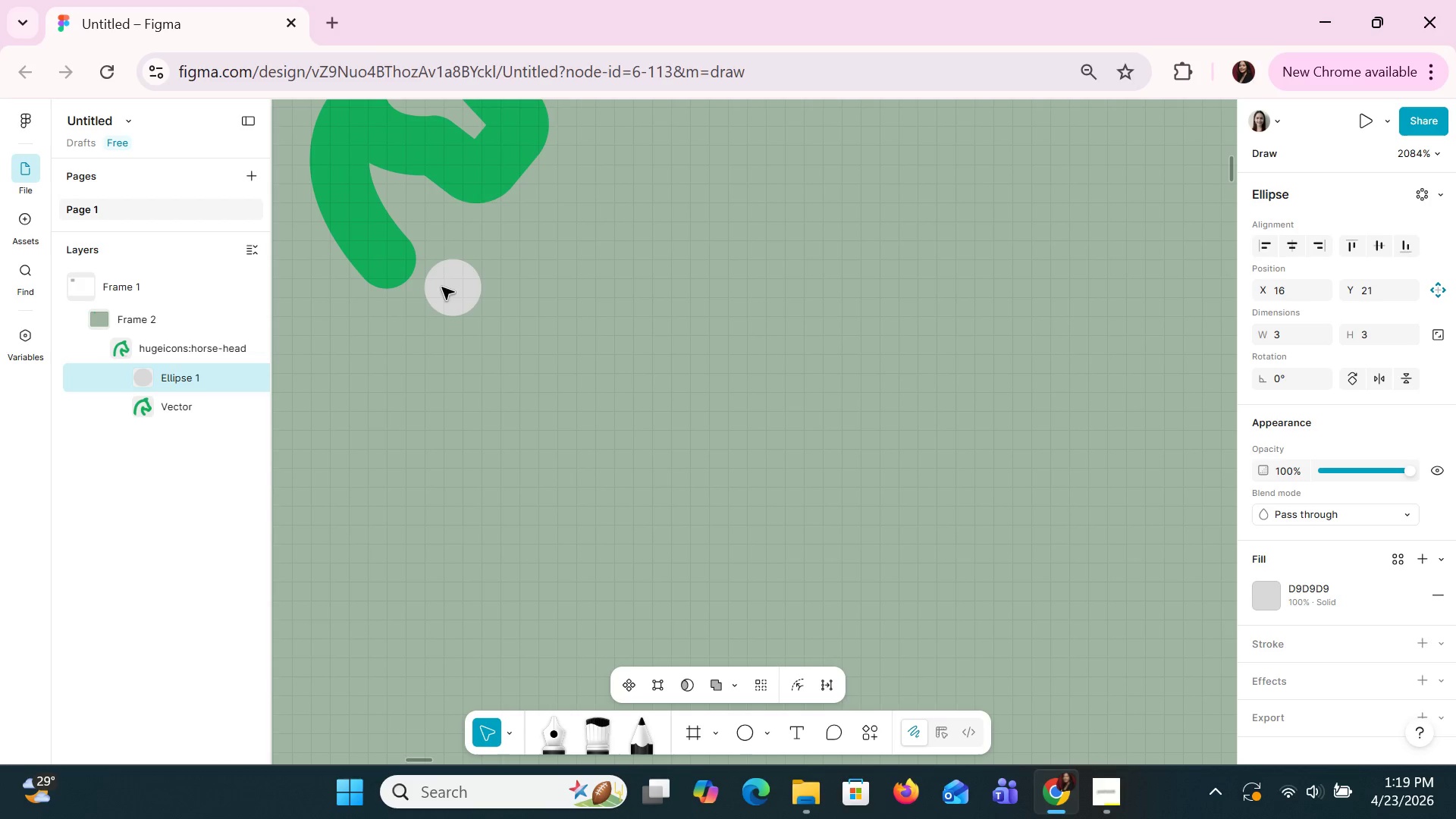 
left_click([441, 287])
 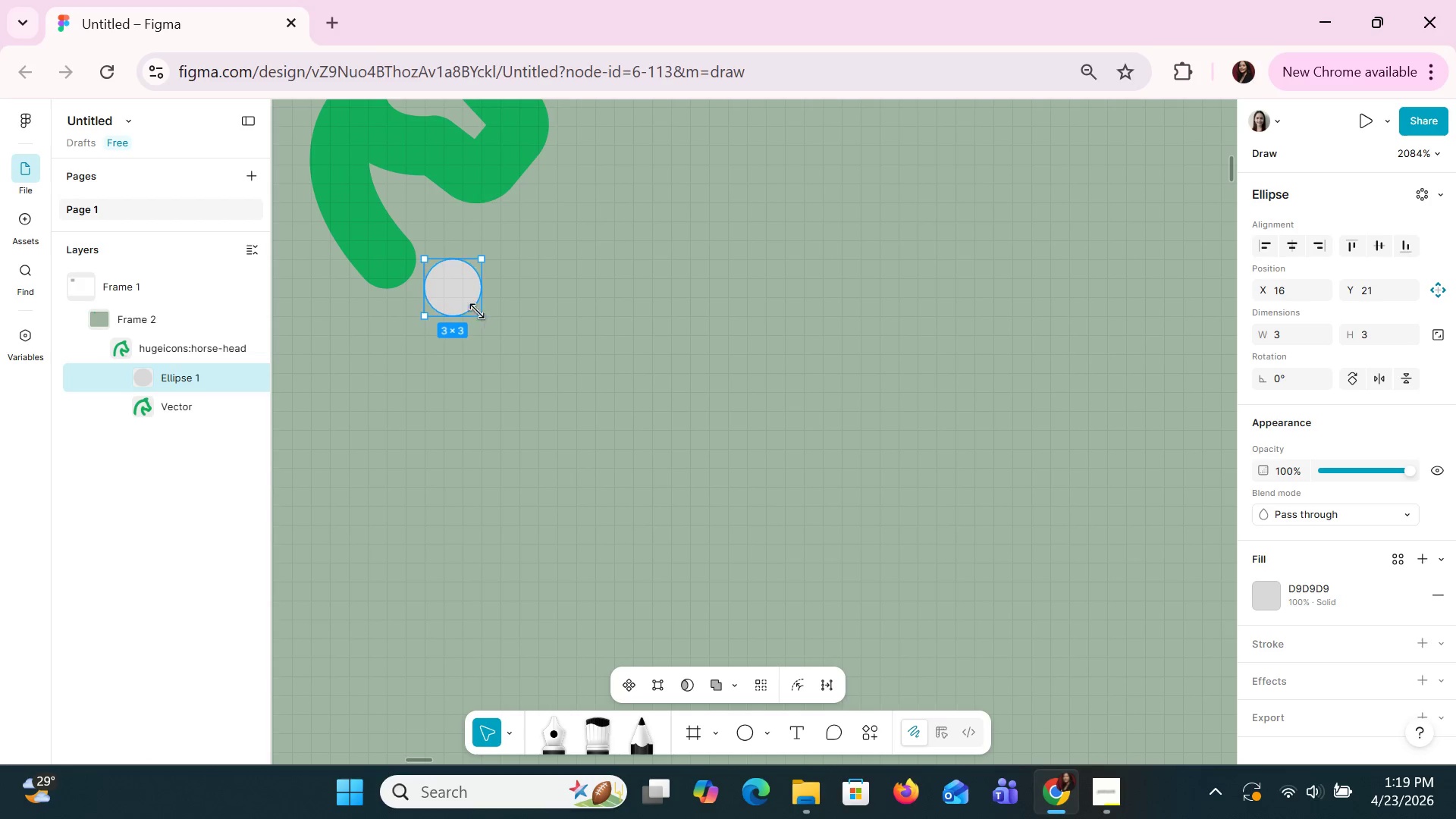 
left_click_drag(start_coordinate=[481, 312], to_coordinate=[467, 299])
 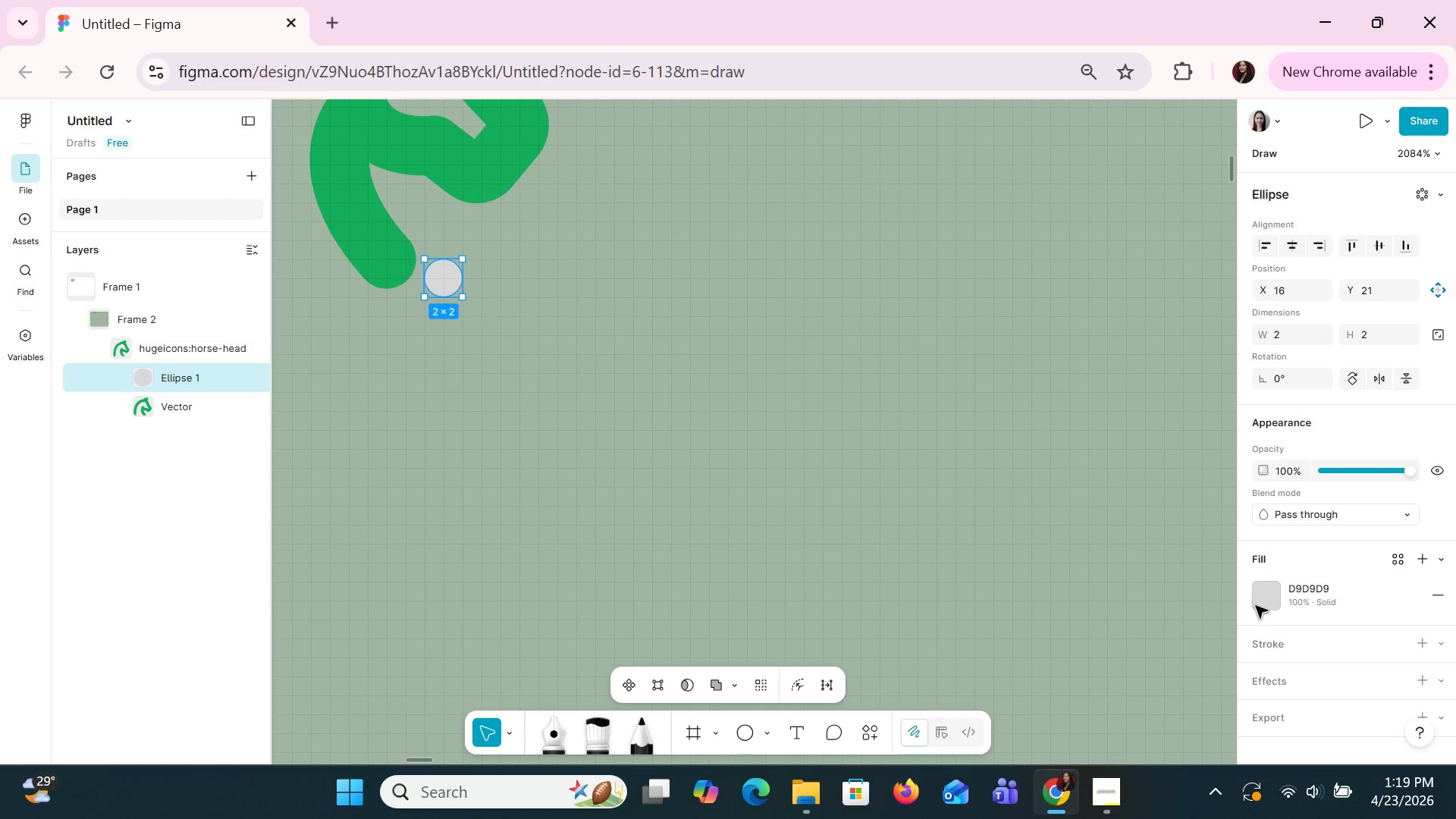 
double_click([1286, 598])
 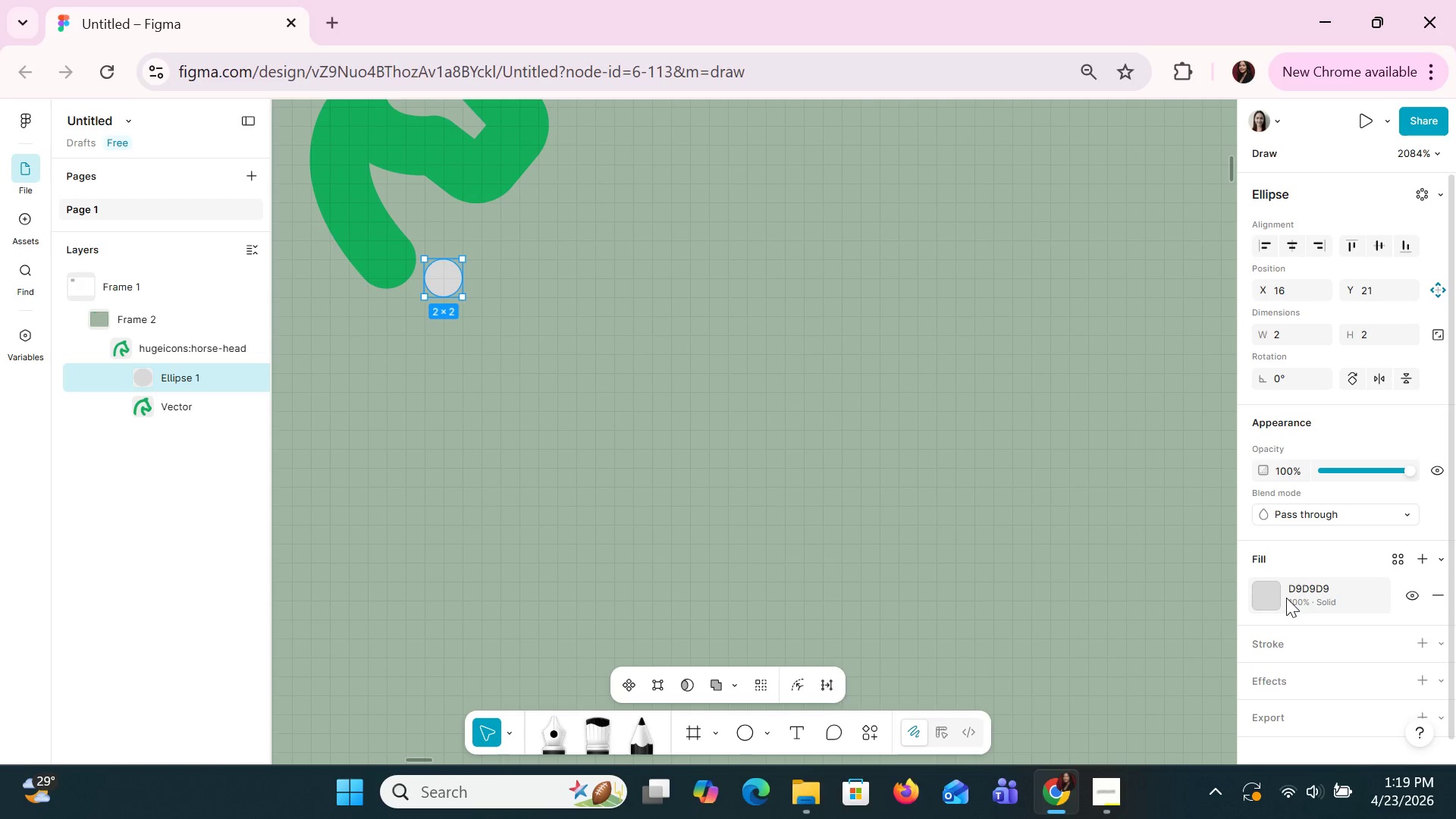 
left_click([1286, 598])
 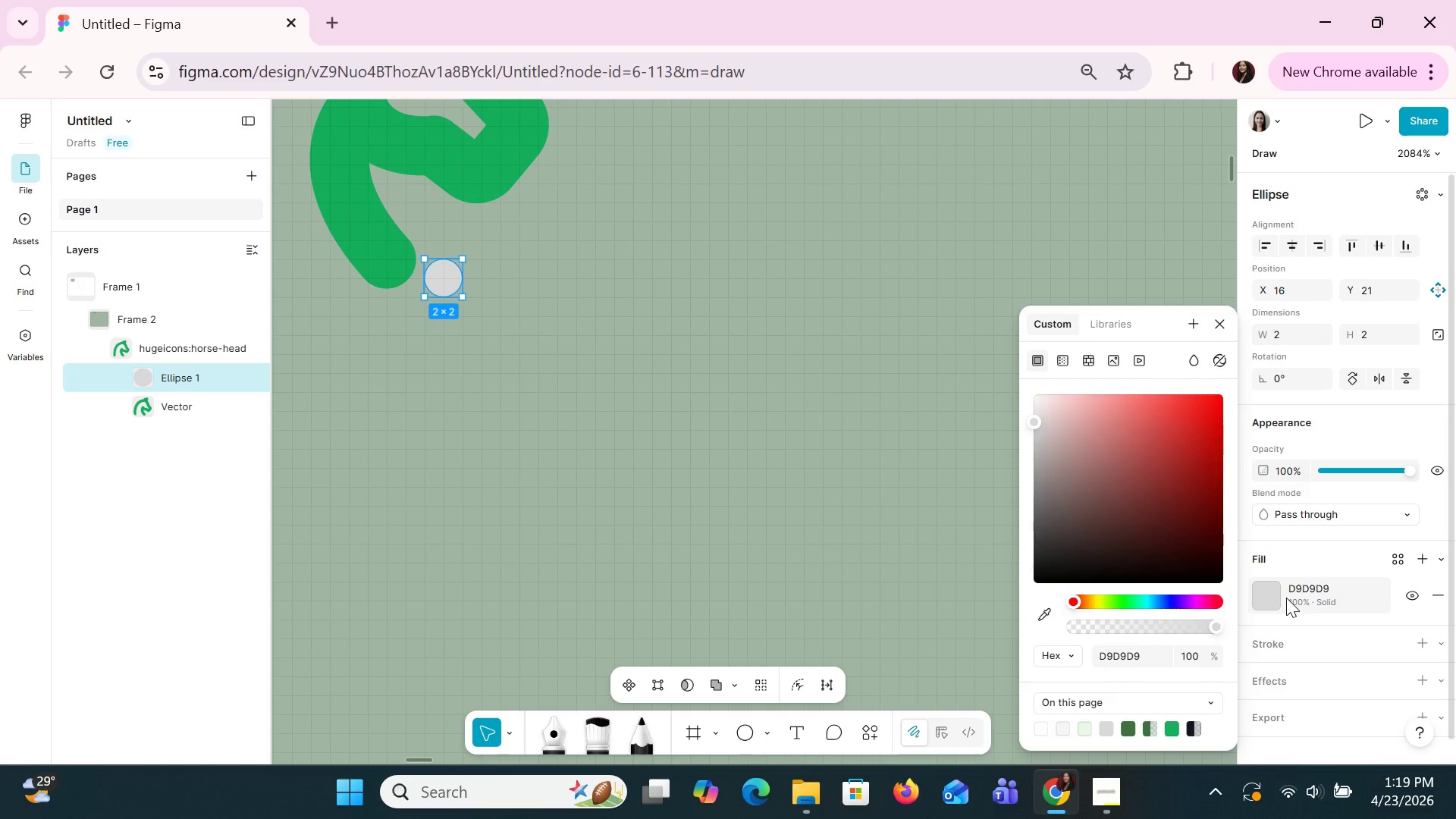 
left_click([1286, 598])
 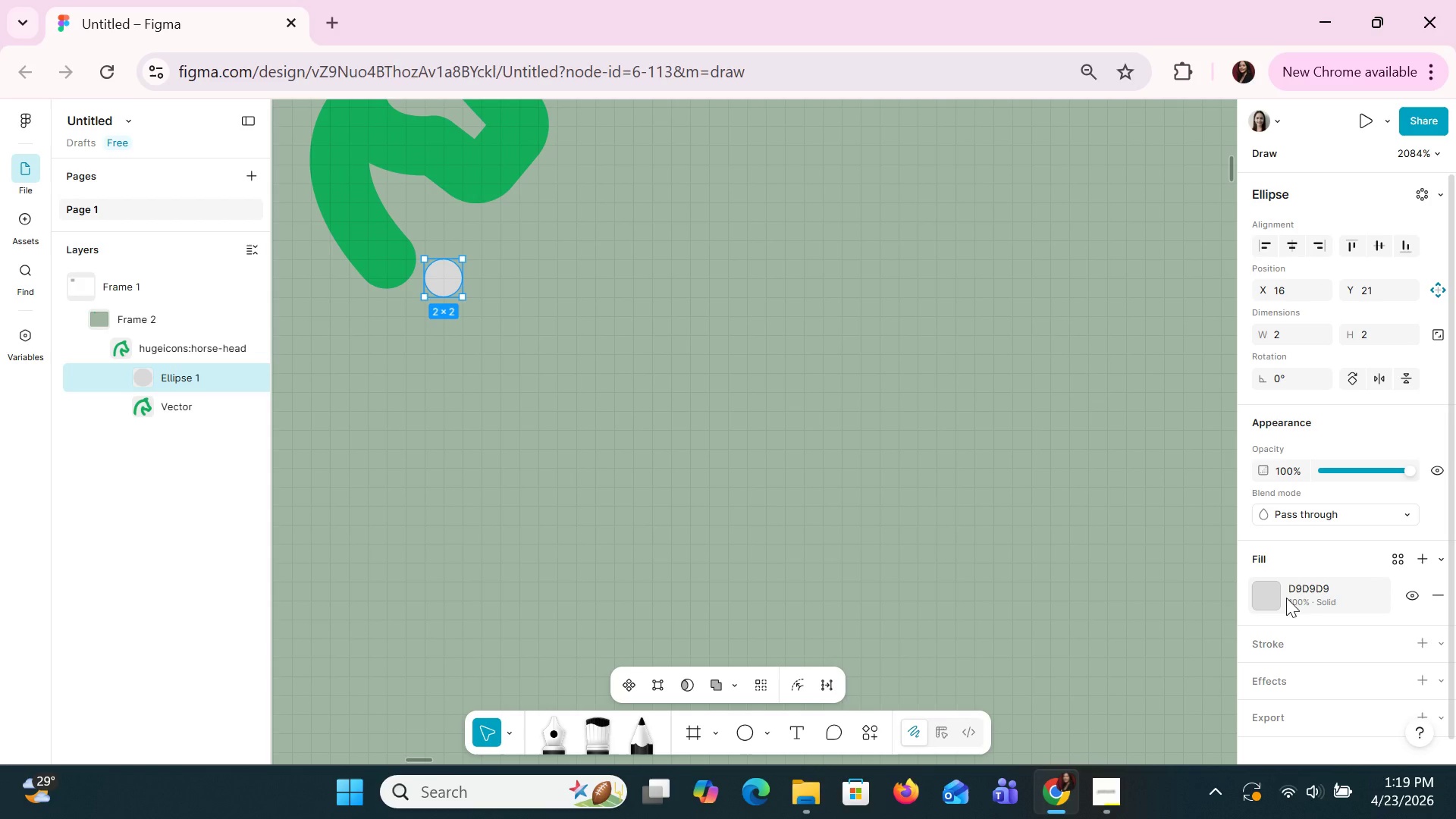 
wait(9.14)
 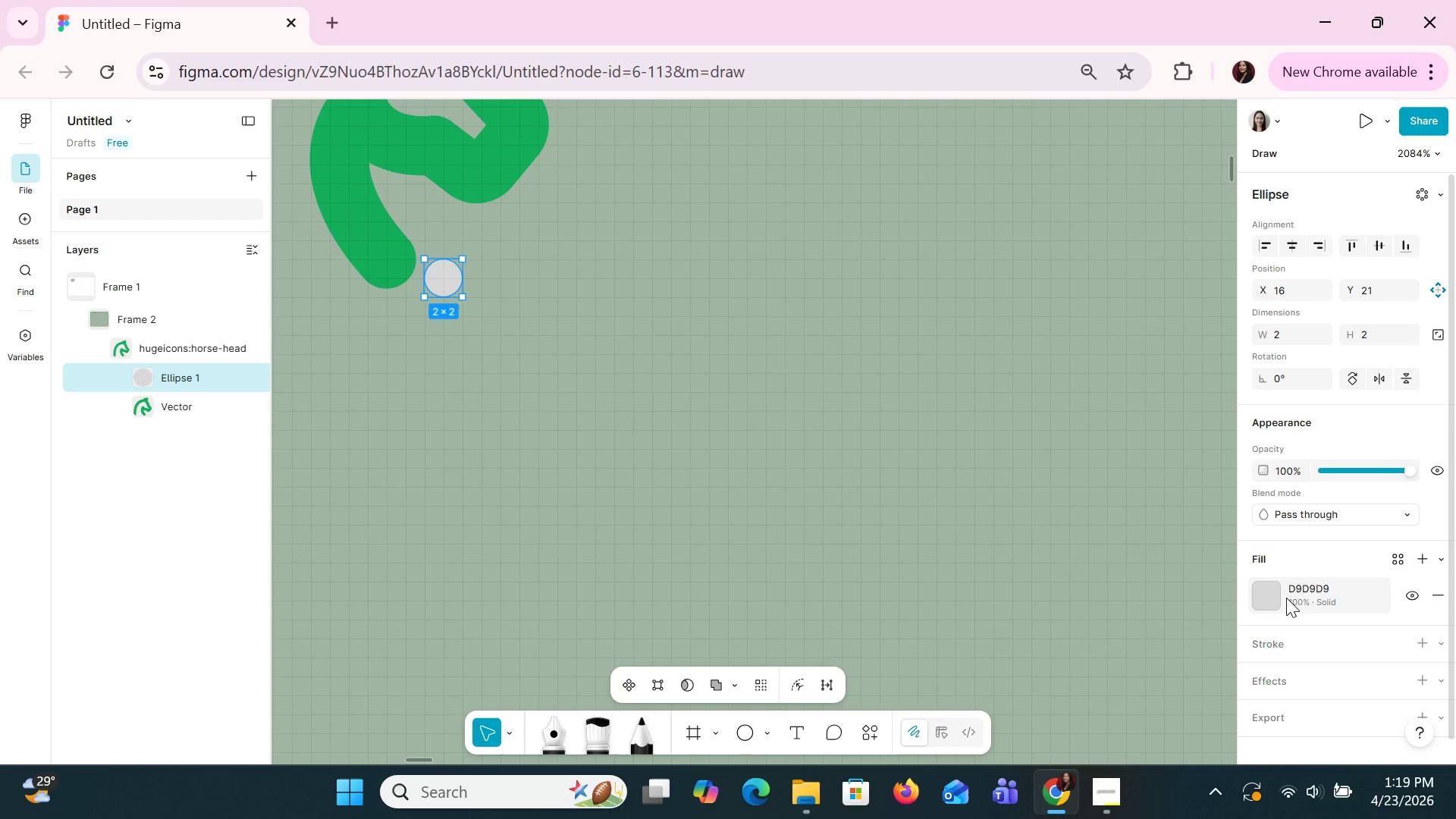 
double_click([1286, 598])
 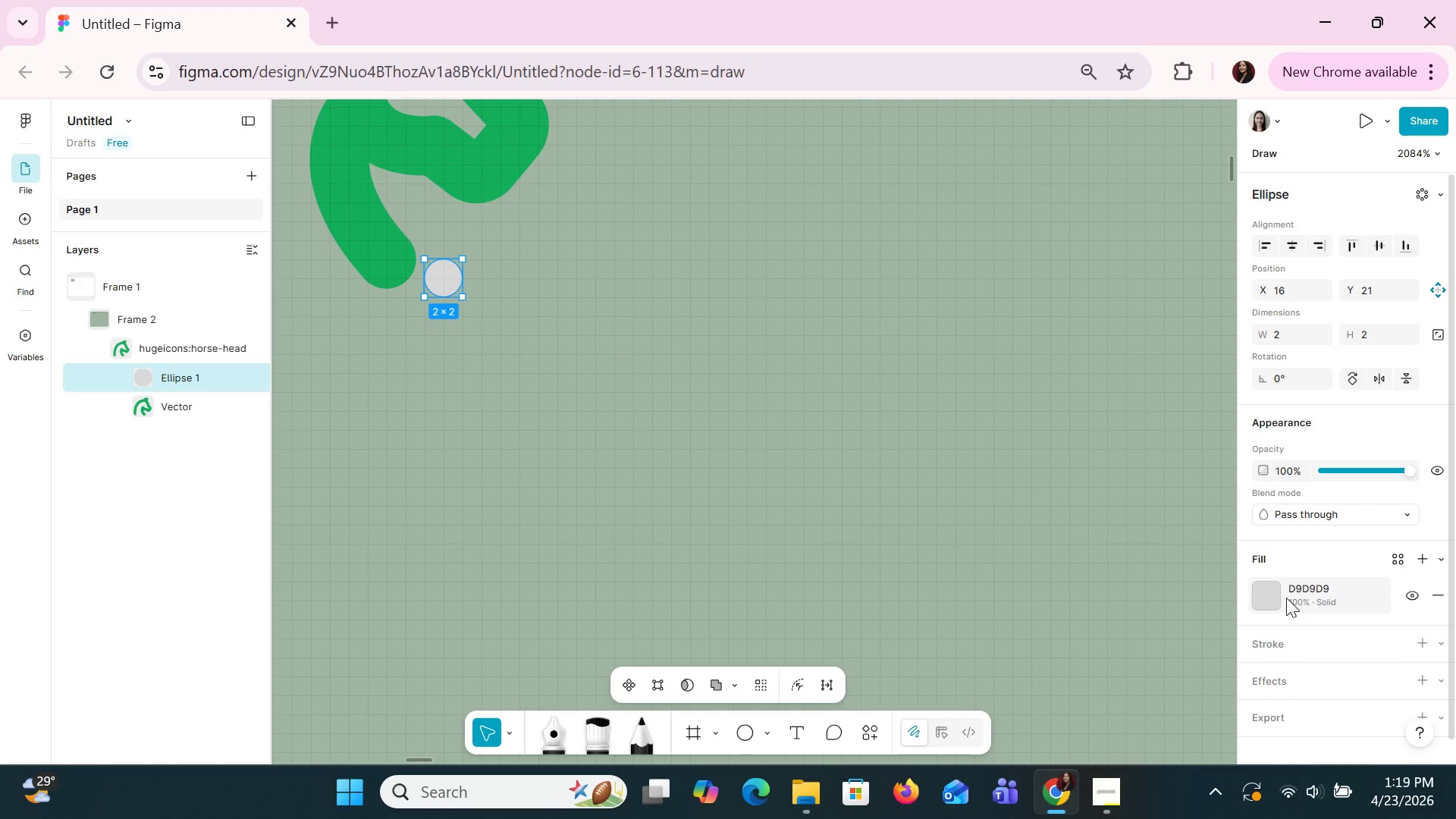 
left_click([1286, 598])
 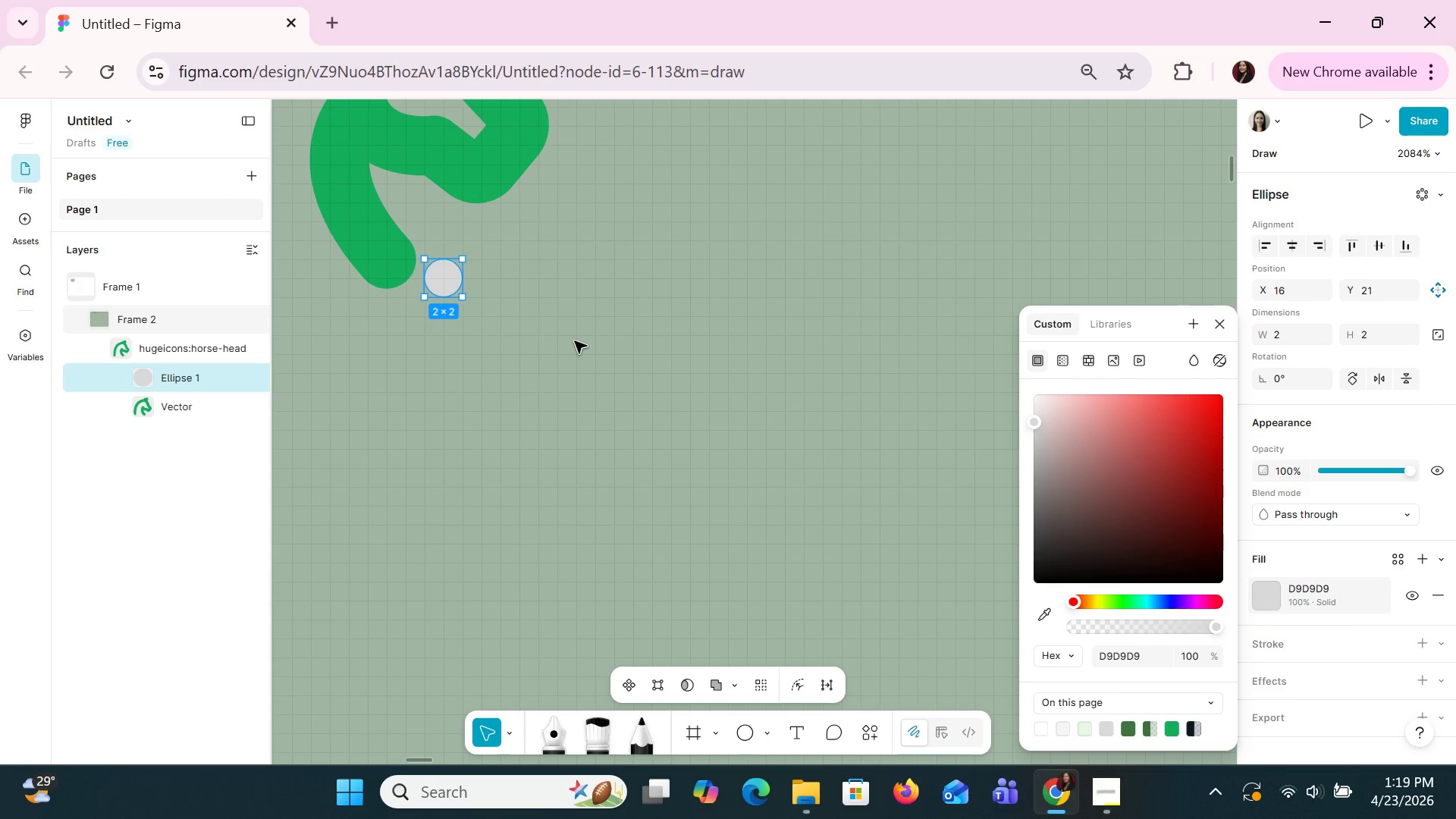 
left_click([492, 293])
 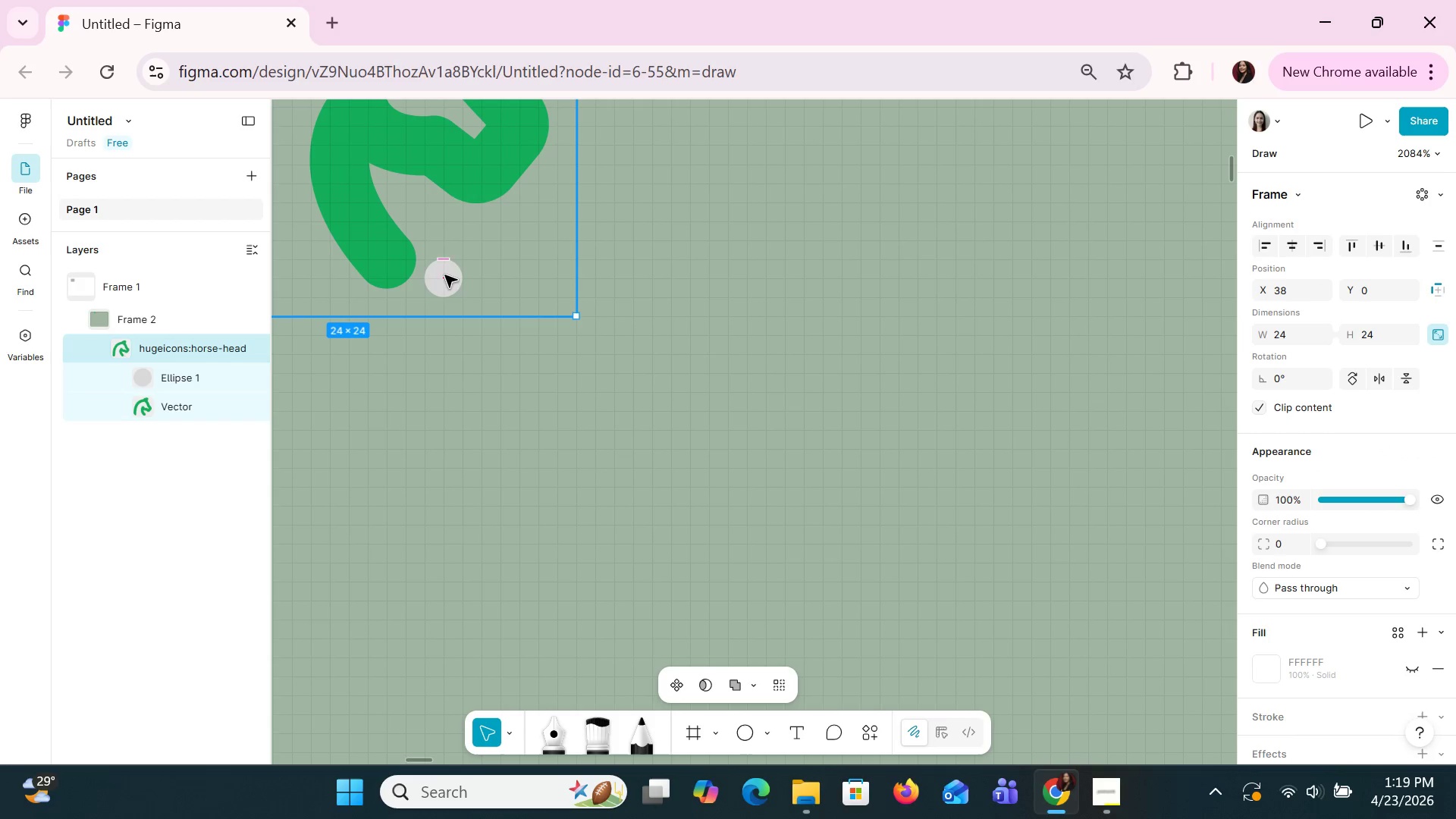 
double_click([444, 275])
 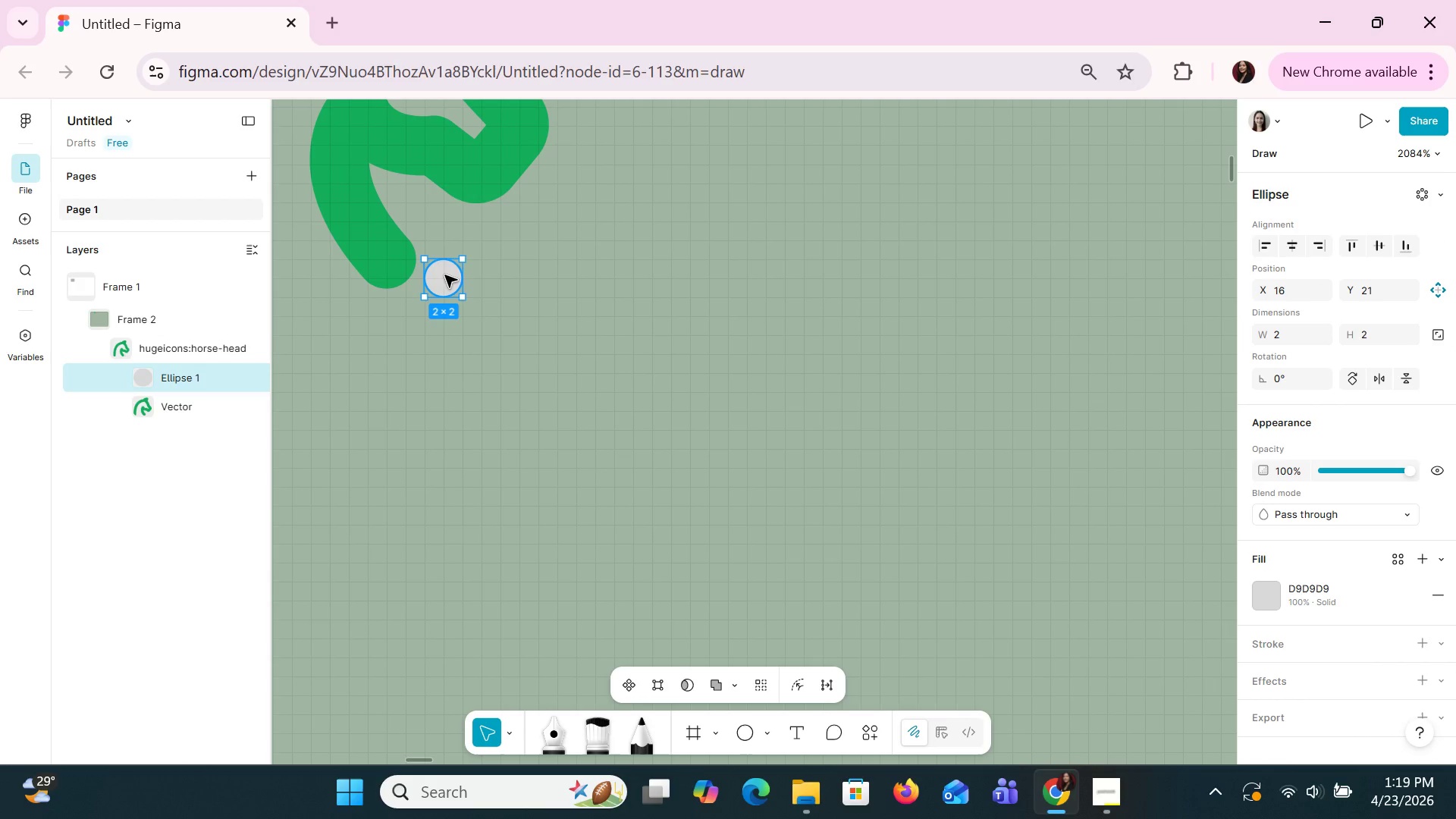 
key(Control+C)
 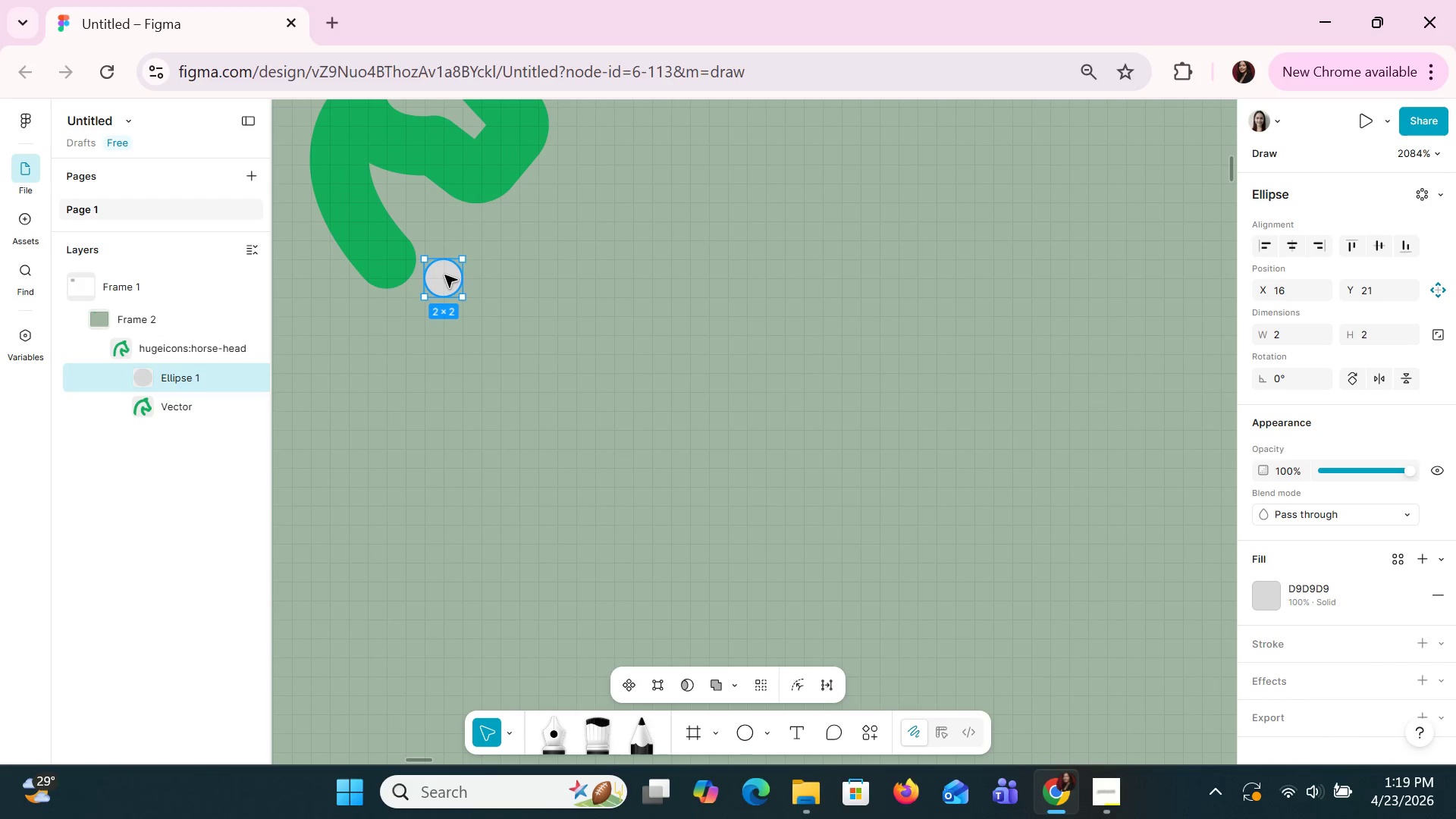 
key(Control+V)
 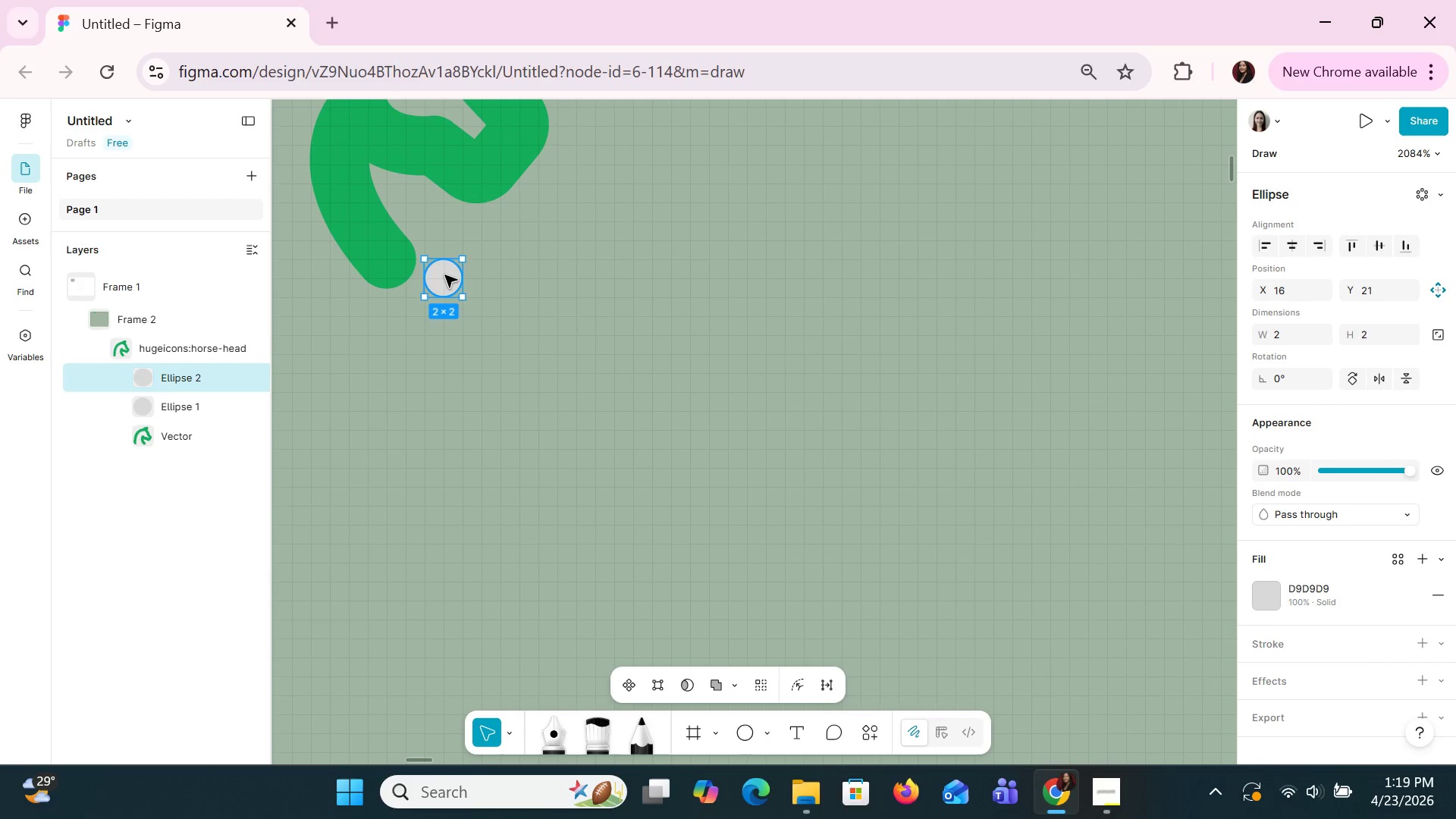 
hold_key(key=ArrowRight, duration=0.53)
 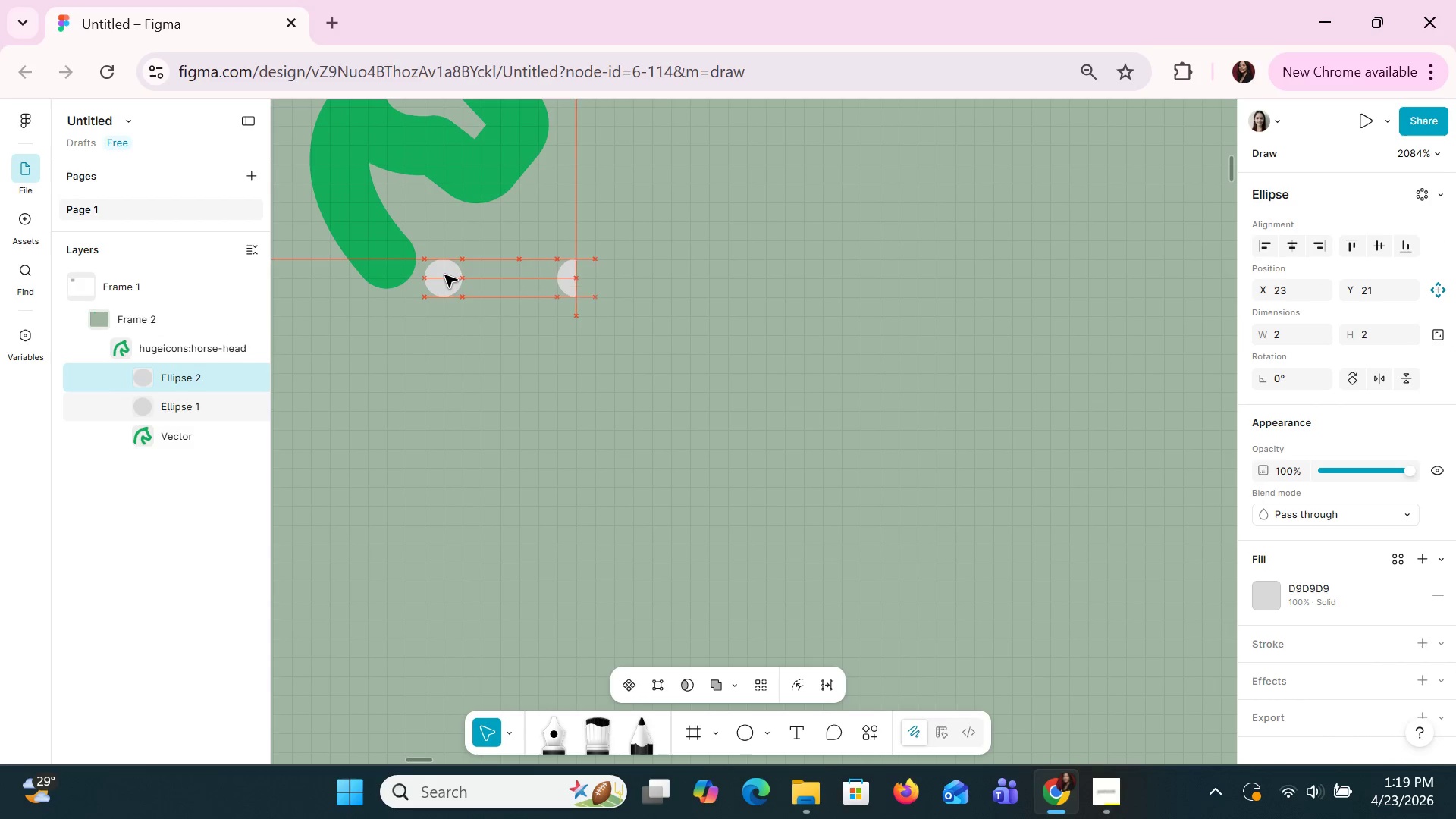 
key(ArrowRight)
 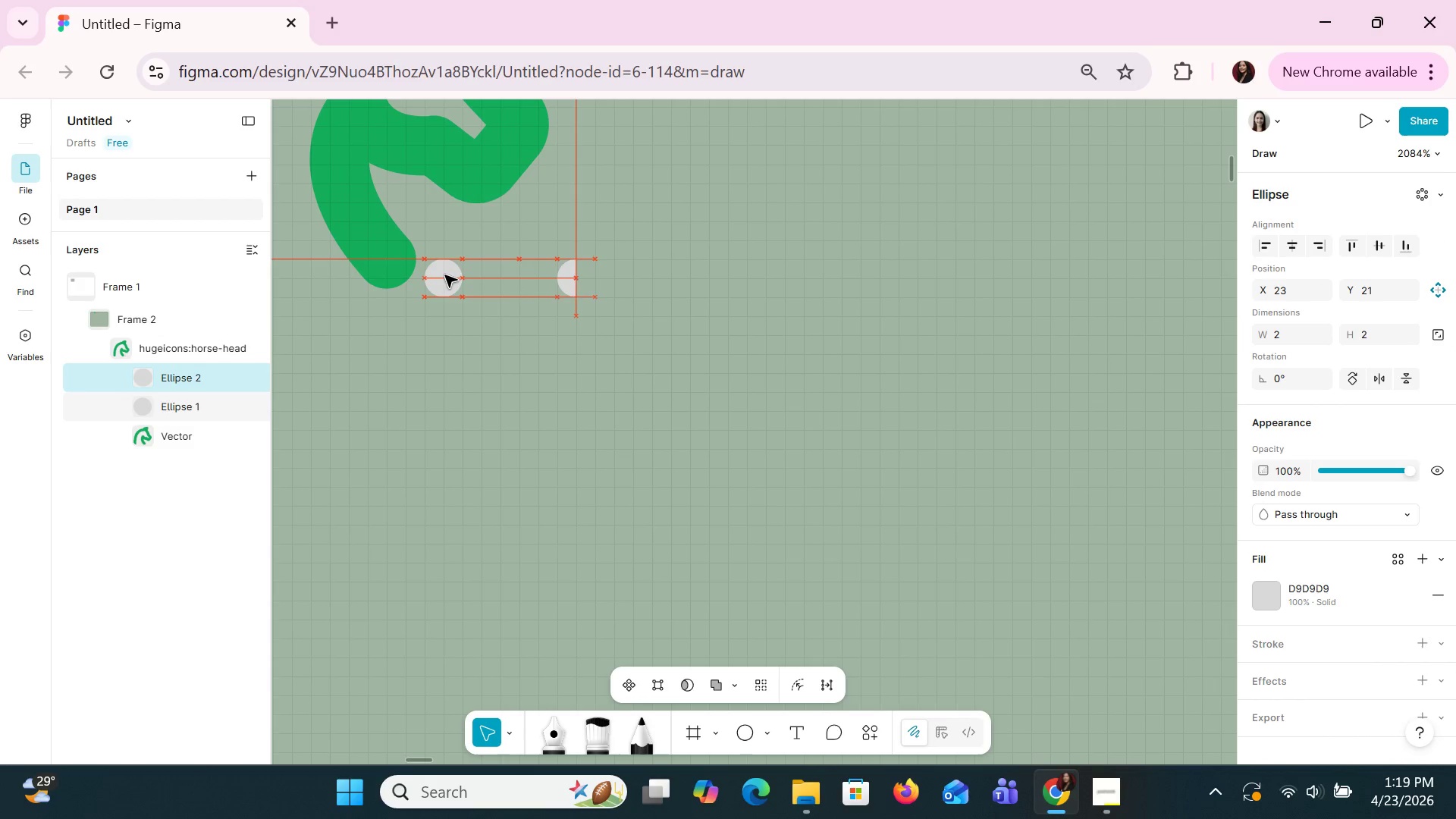 
hold_key(key=ArrowLeft, duration=0.61)
 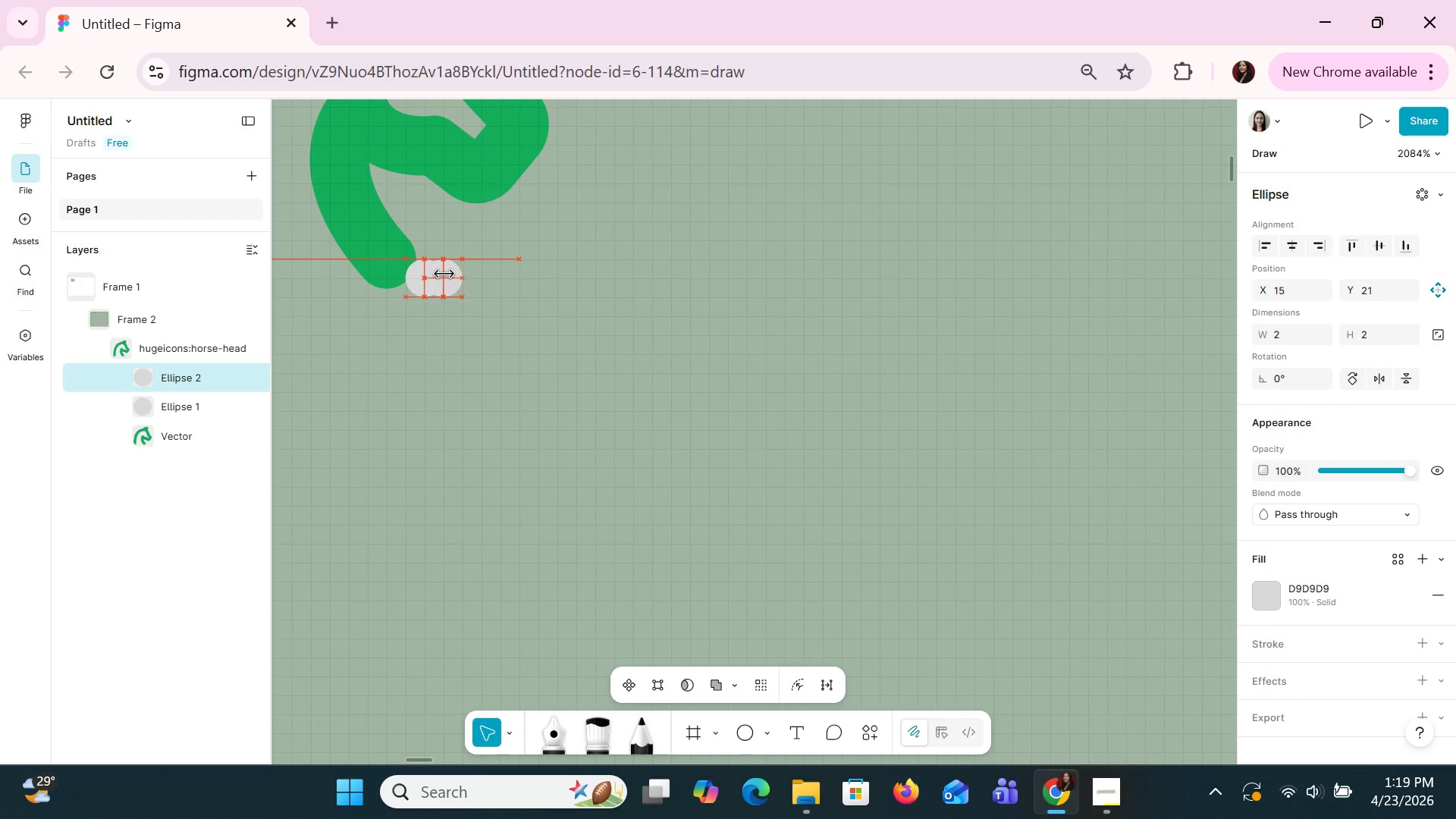 
key(ArrowRight)
 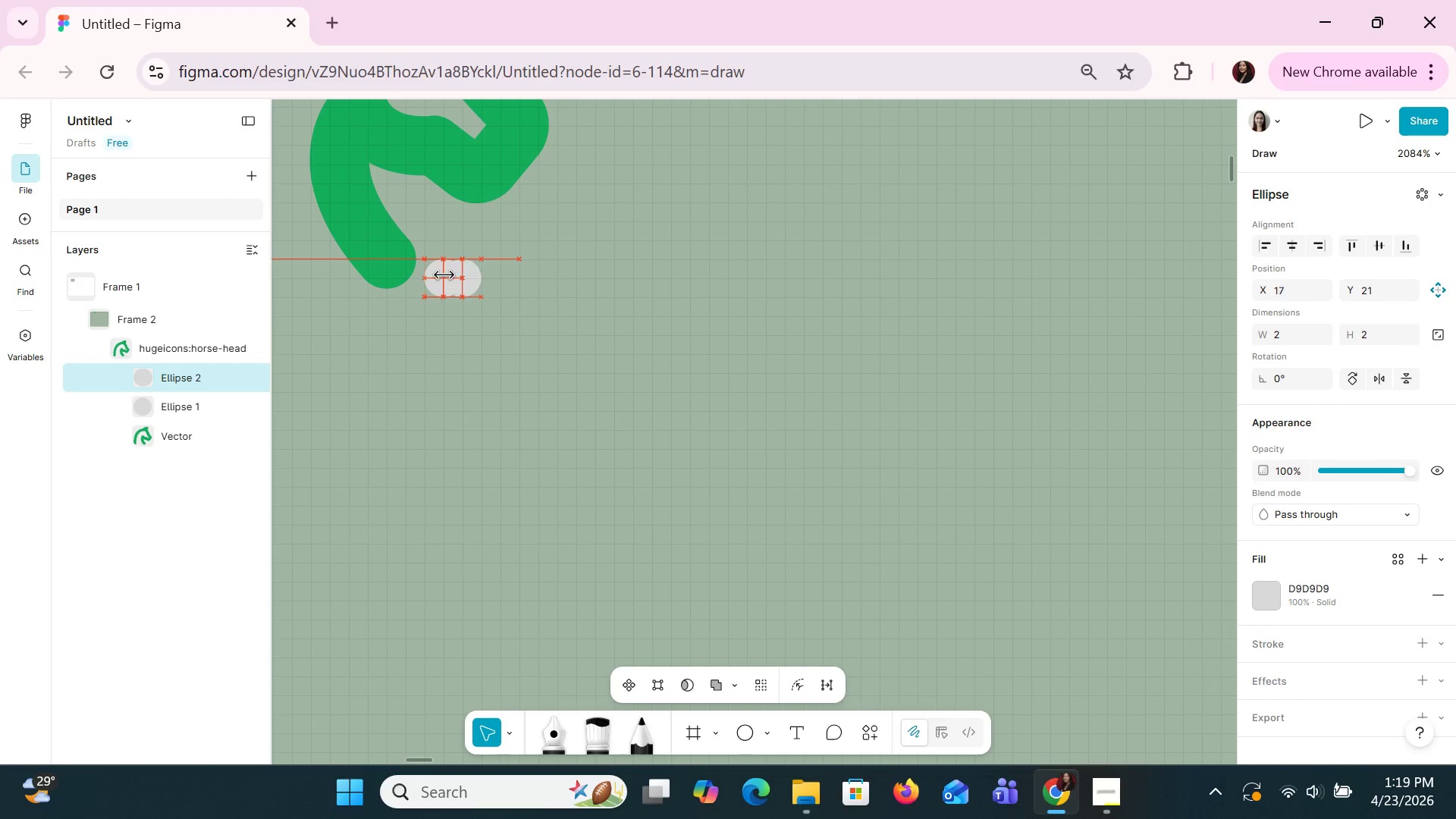 
key(ArrowRight)
 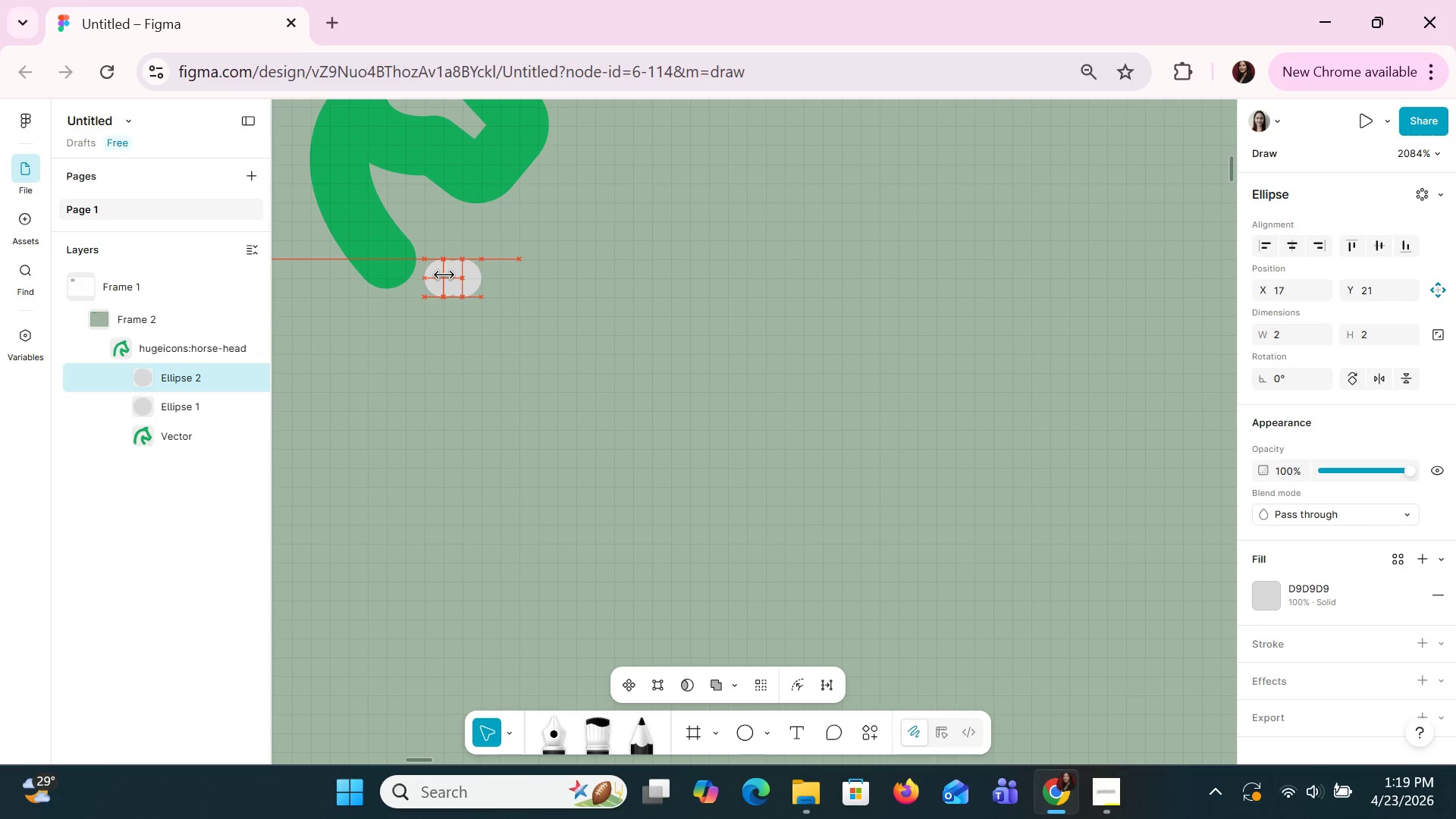 
key(ArrowRight)
 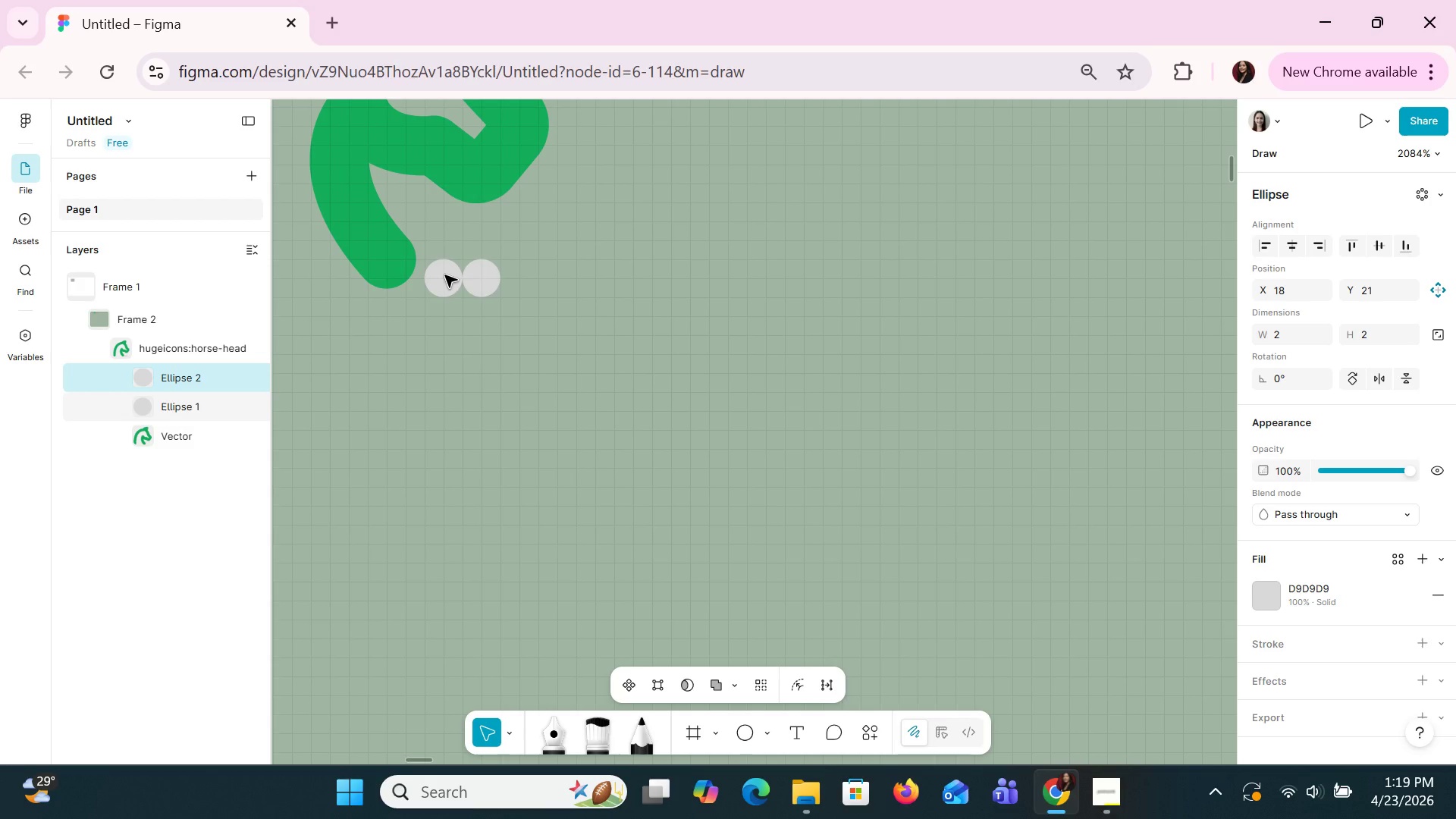 
key(ArrowRight)
 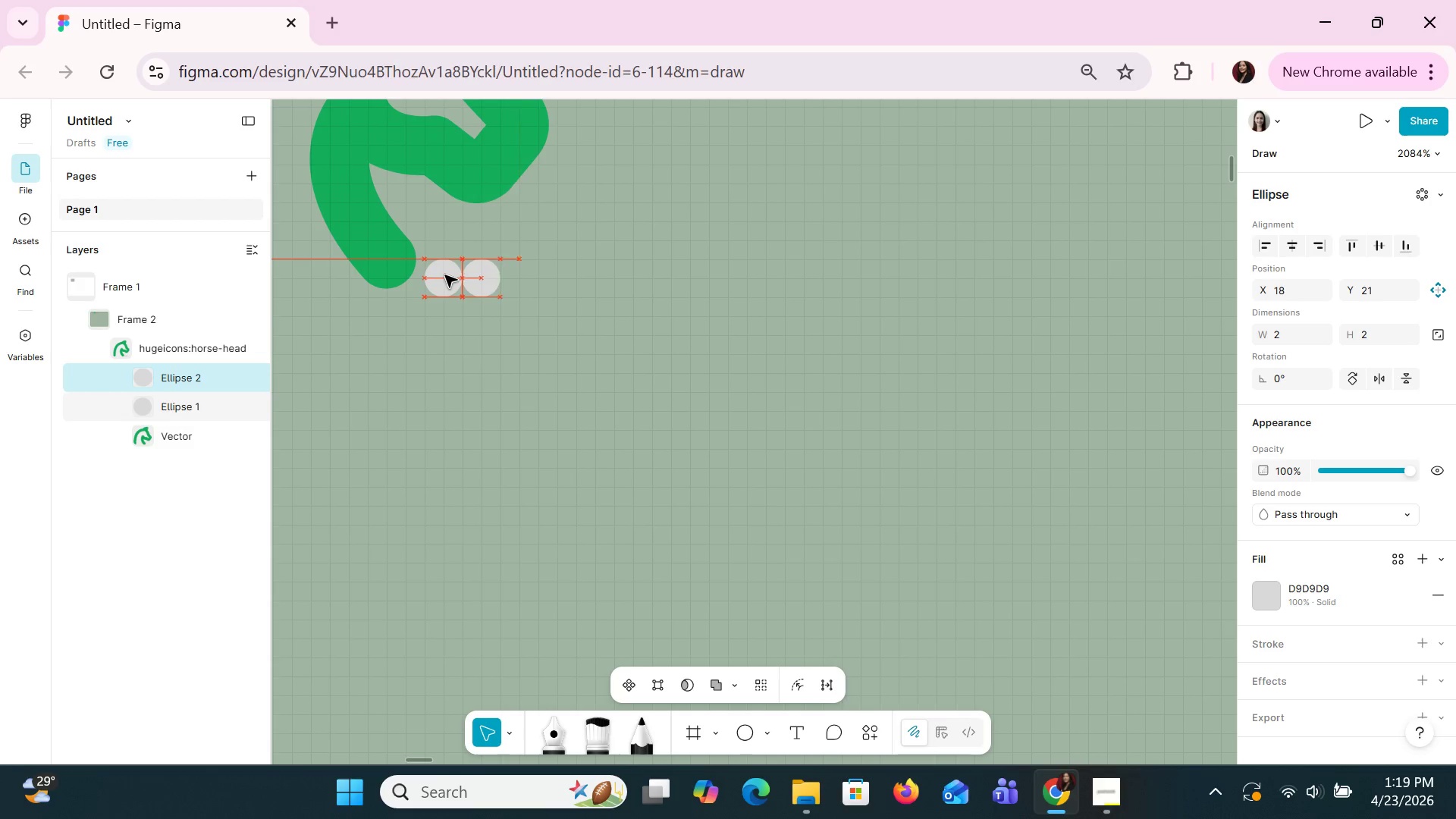 
key(ArrowLeft)
 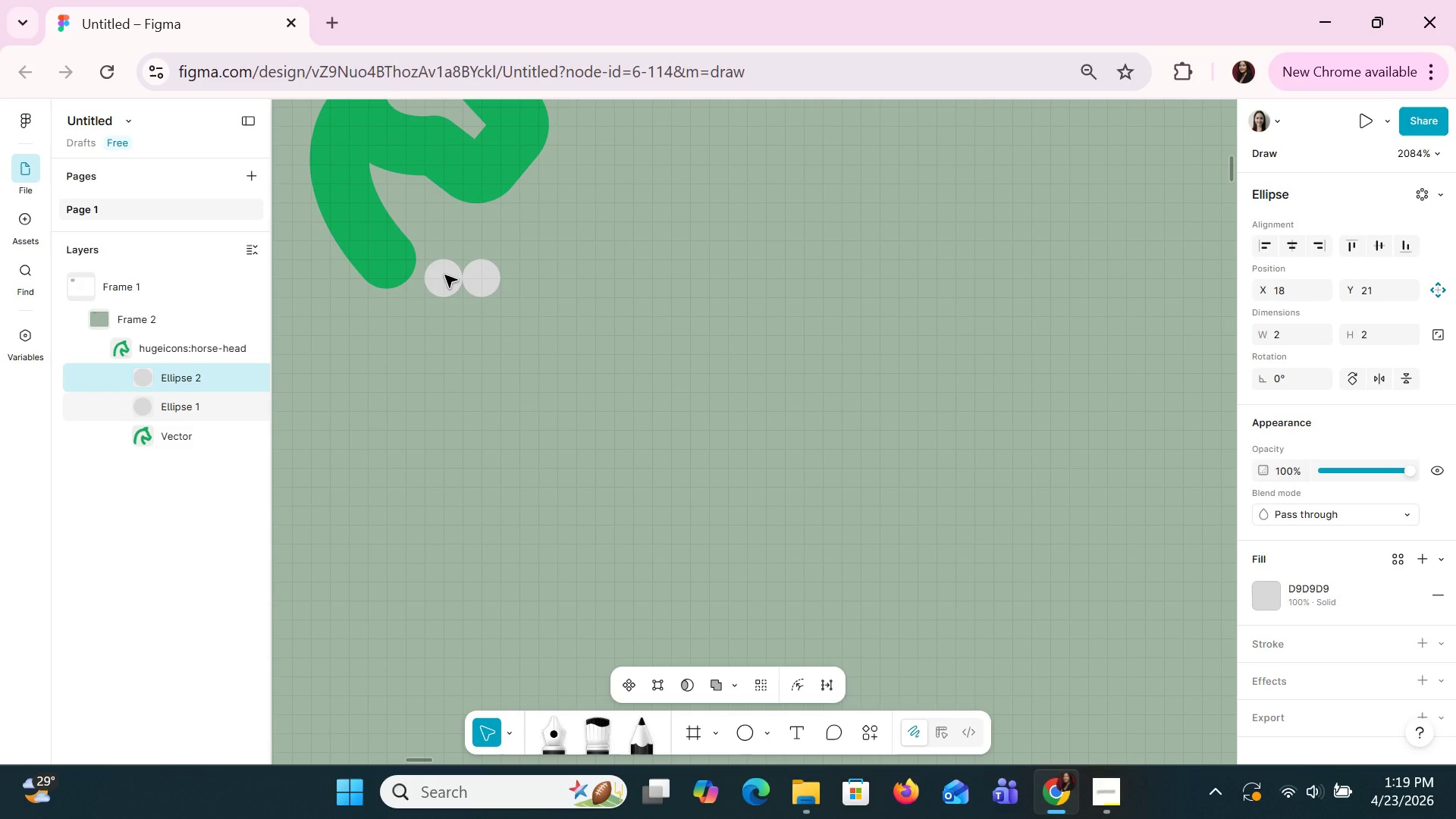 
key(ArrowRight)
 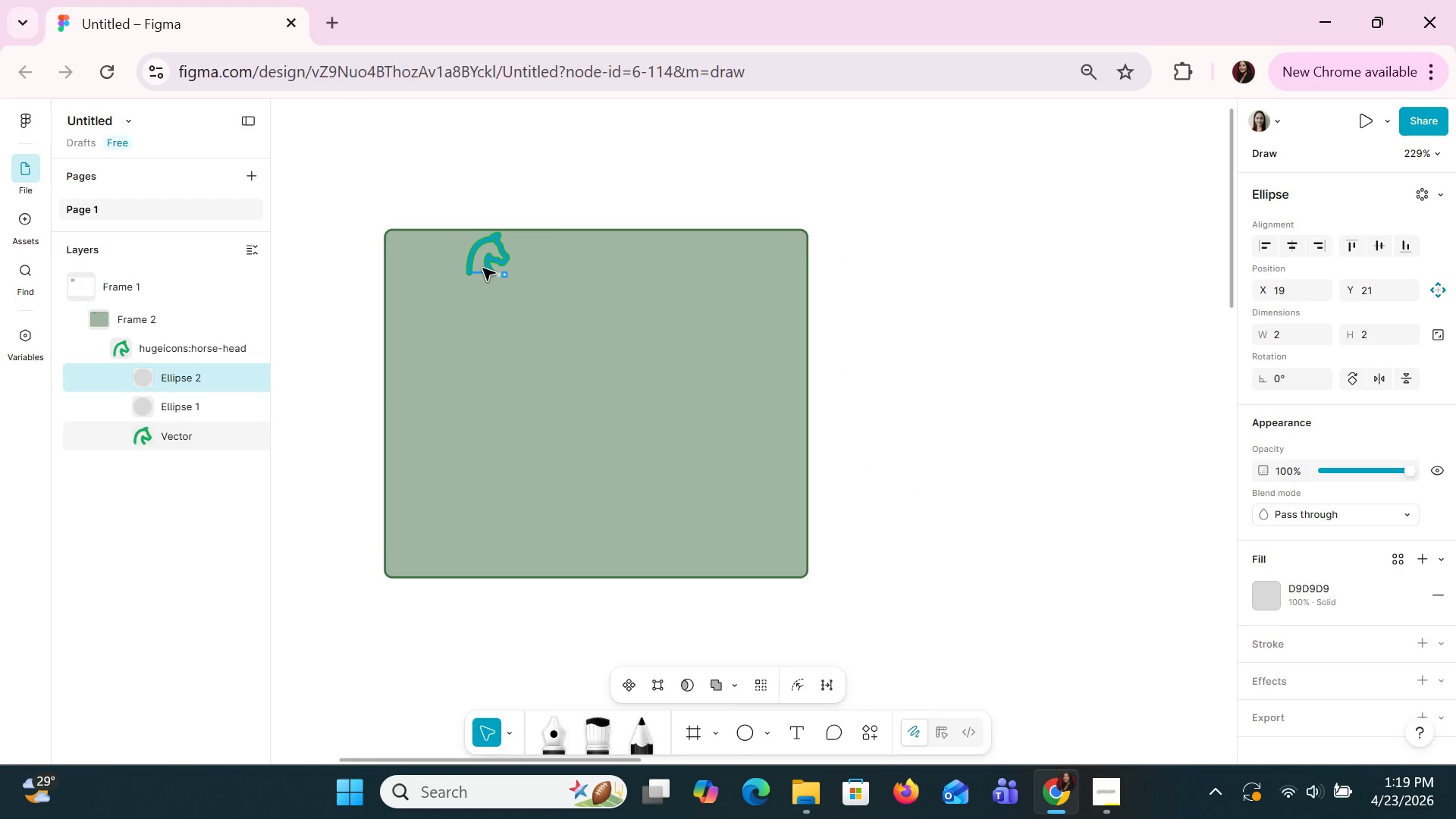 
wait(7.17)
 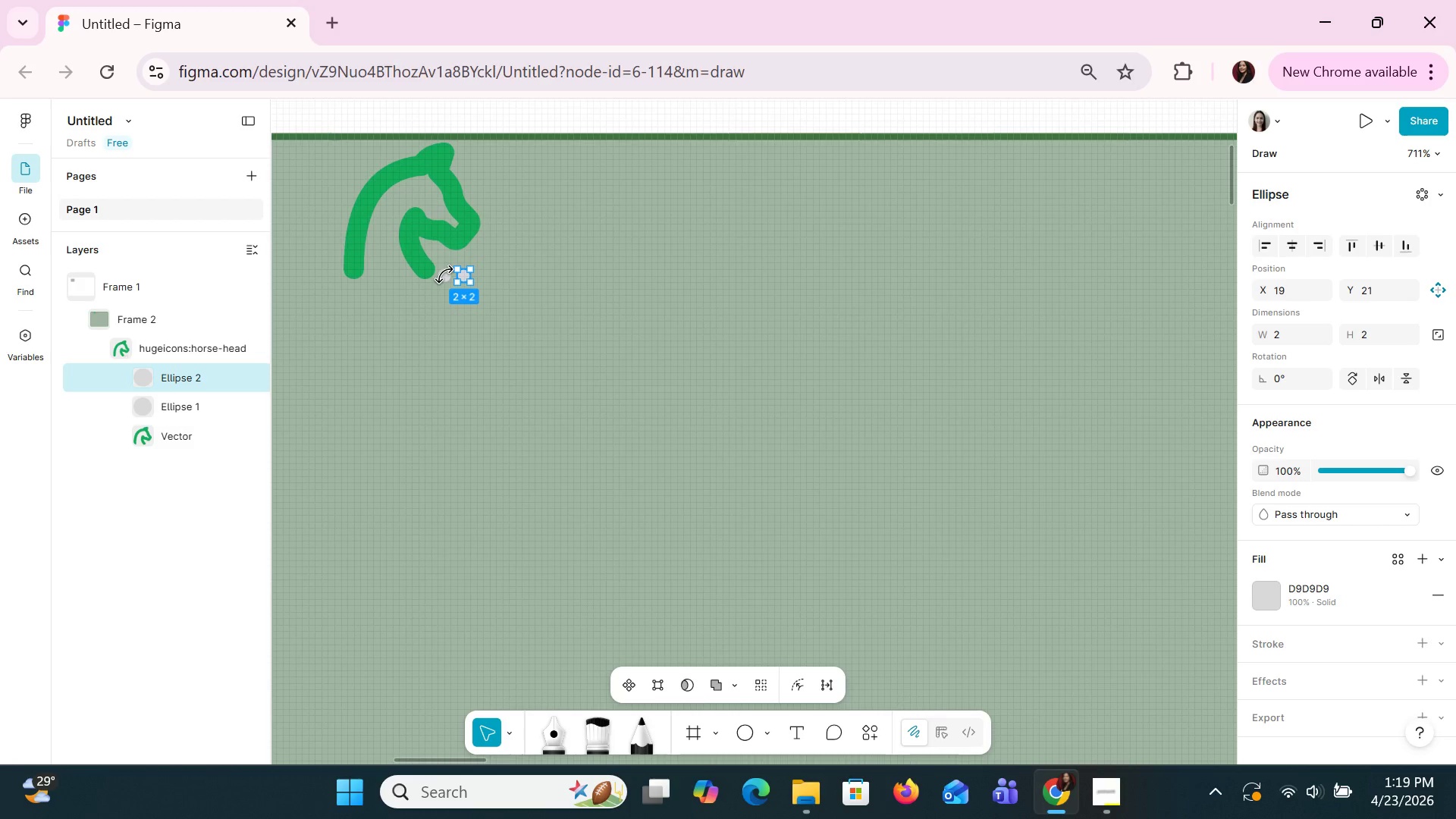 
left_click([482, 268])
 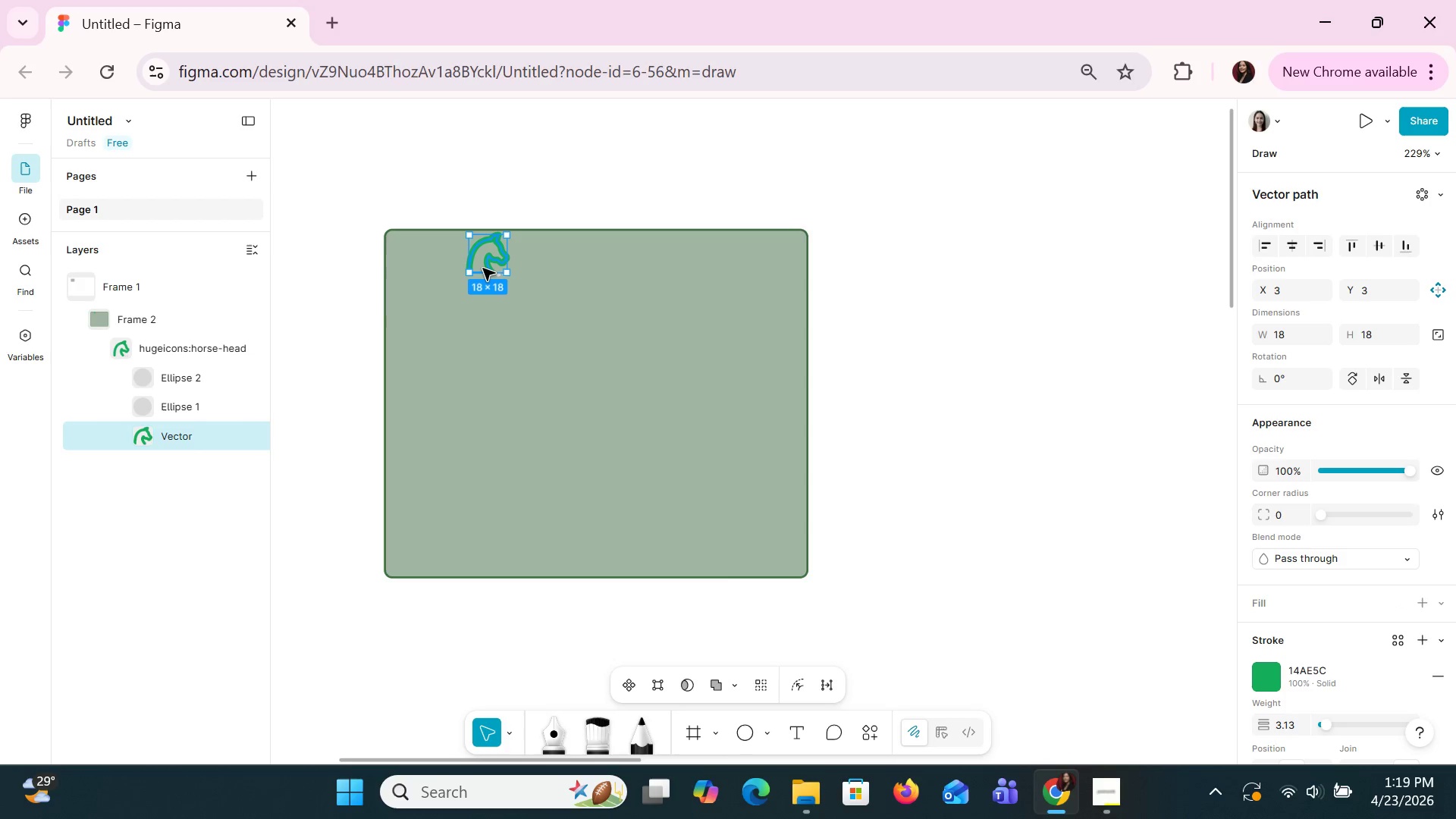 
left_click_drag(start_coordinate=[482, 268], to_coordinate=[542, 335])
 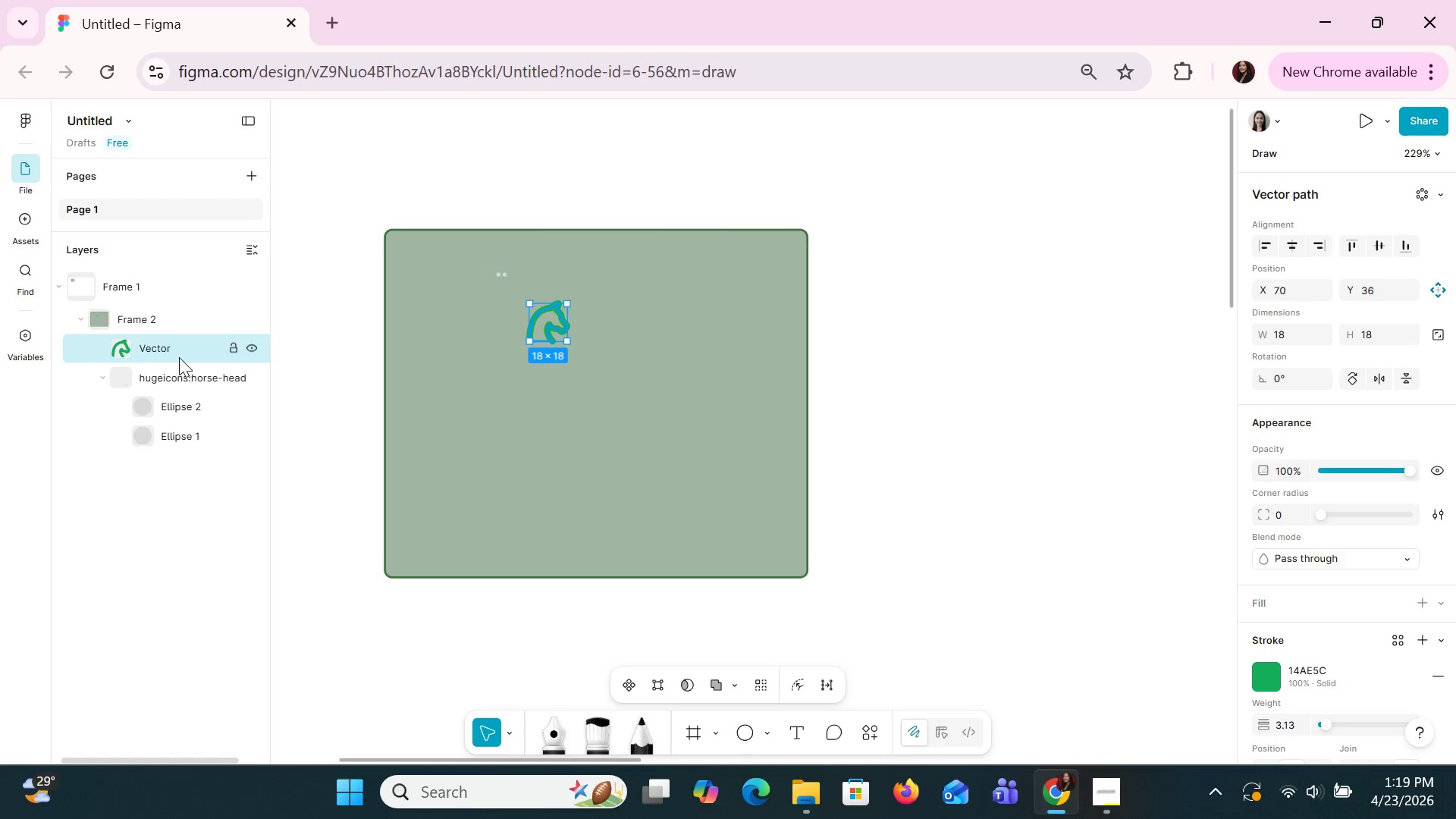 
left_click([171, 351])
 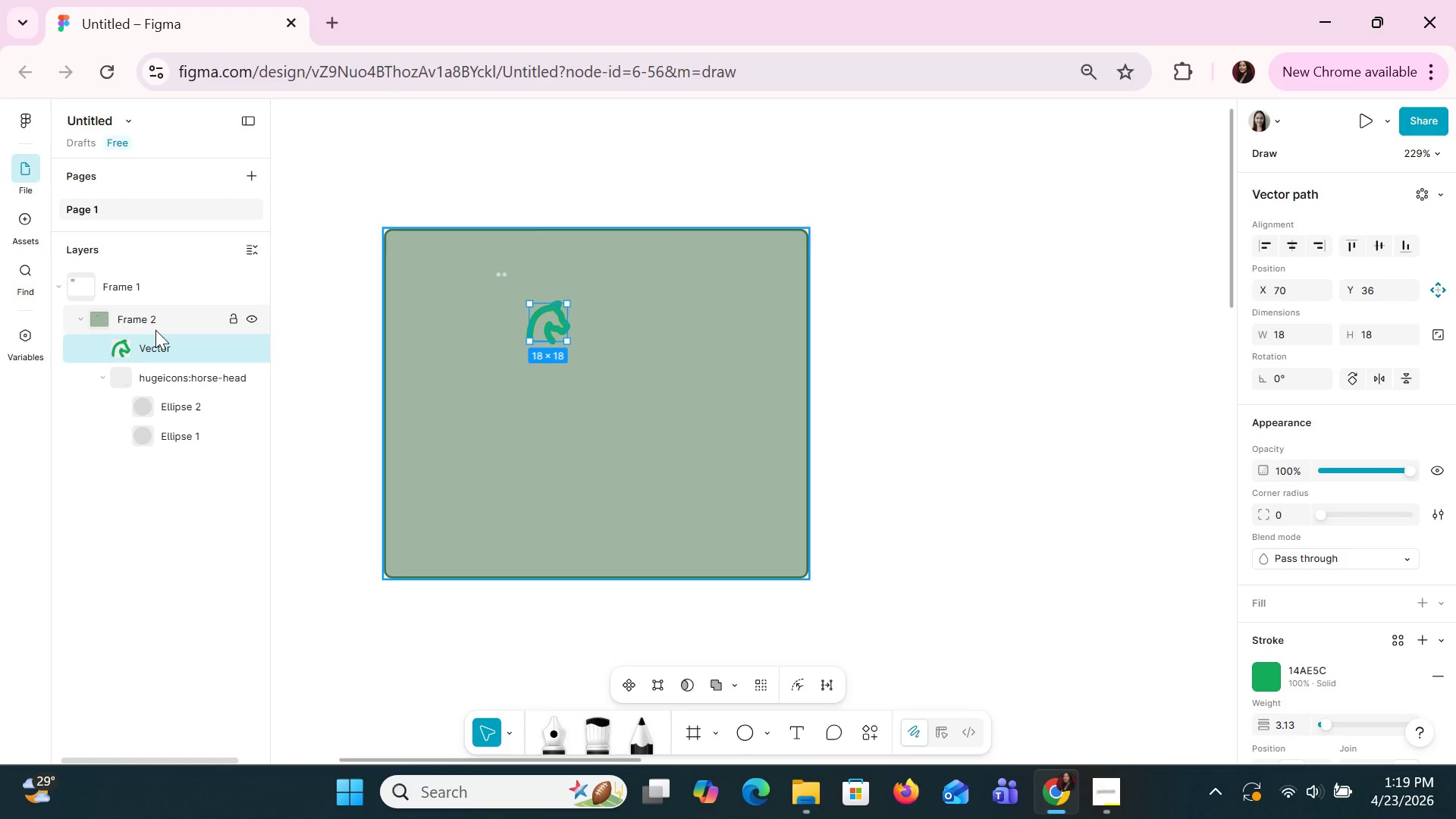 
left_click([155, 330])
 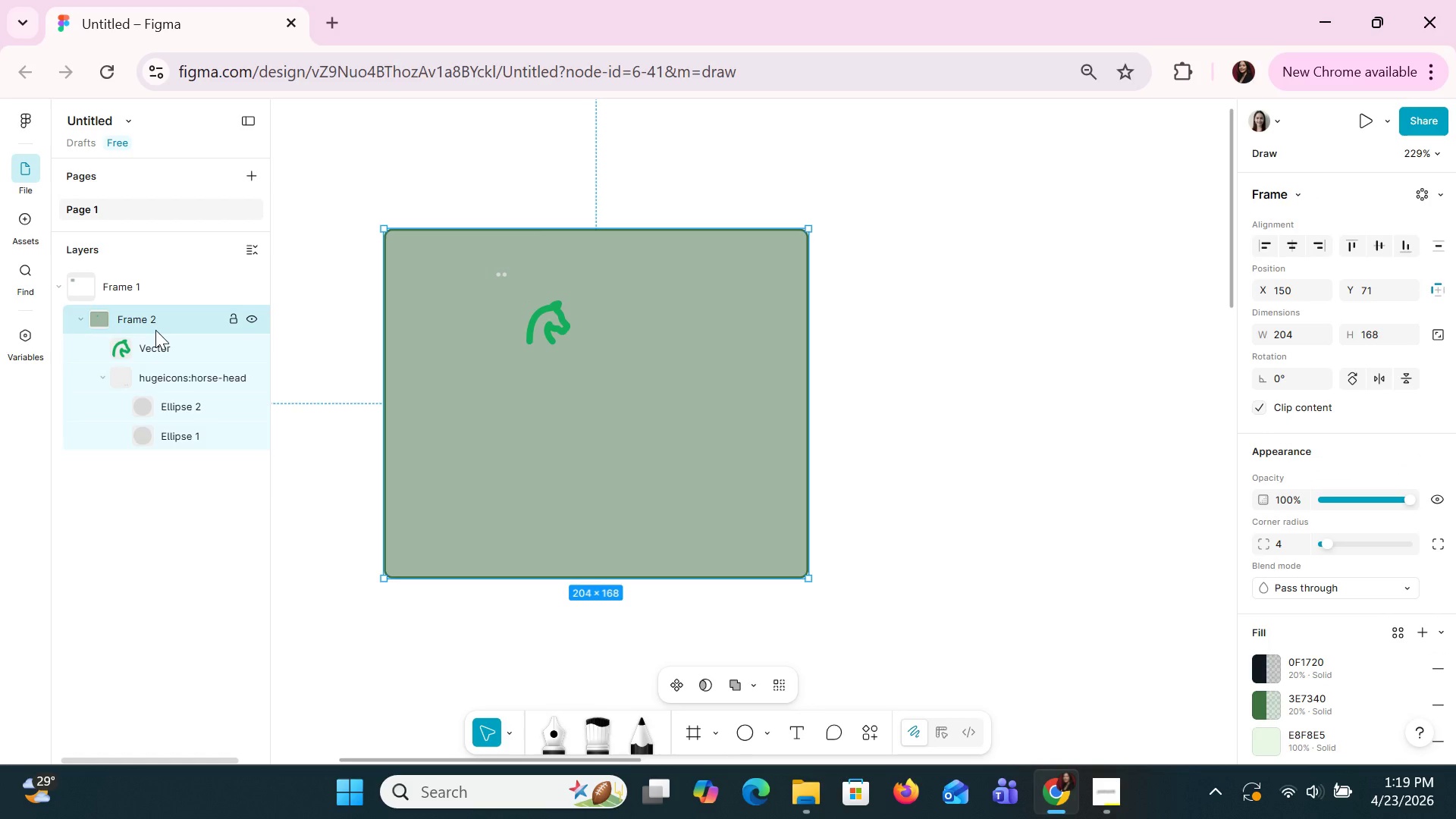 
key(Control+A)
 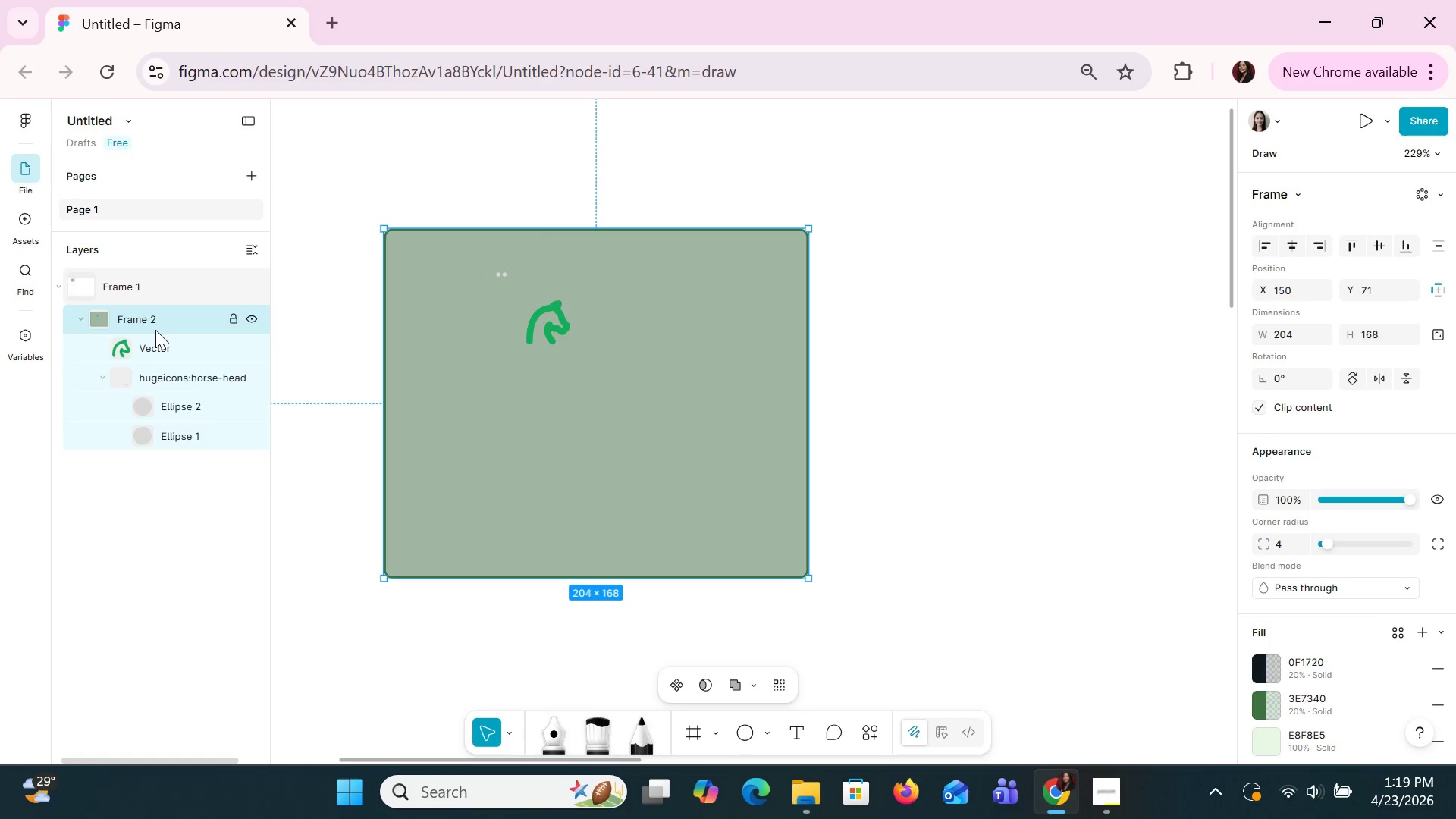 
key(Shift+A)
 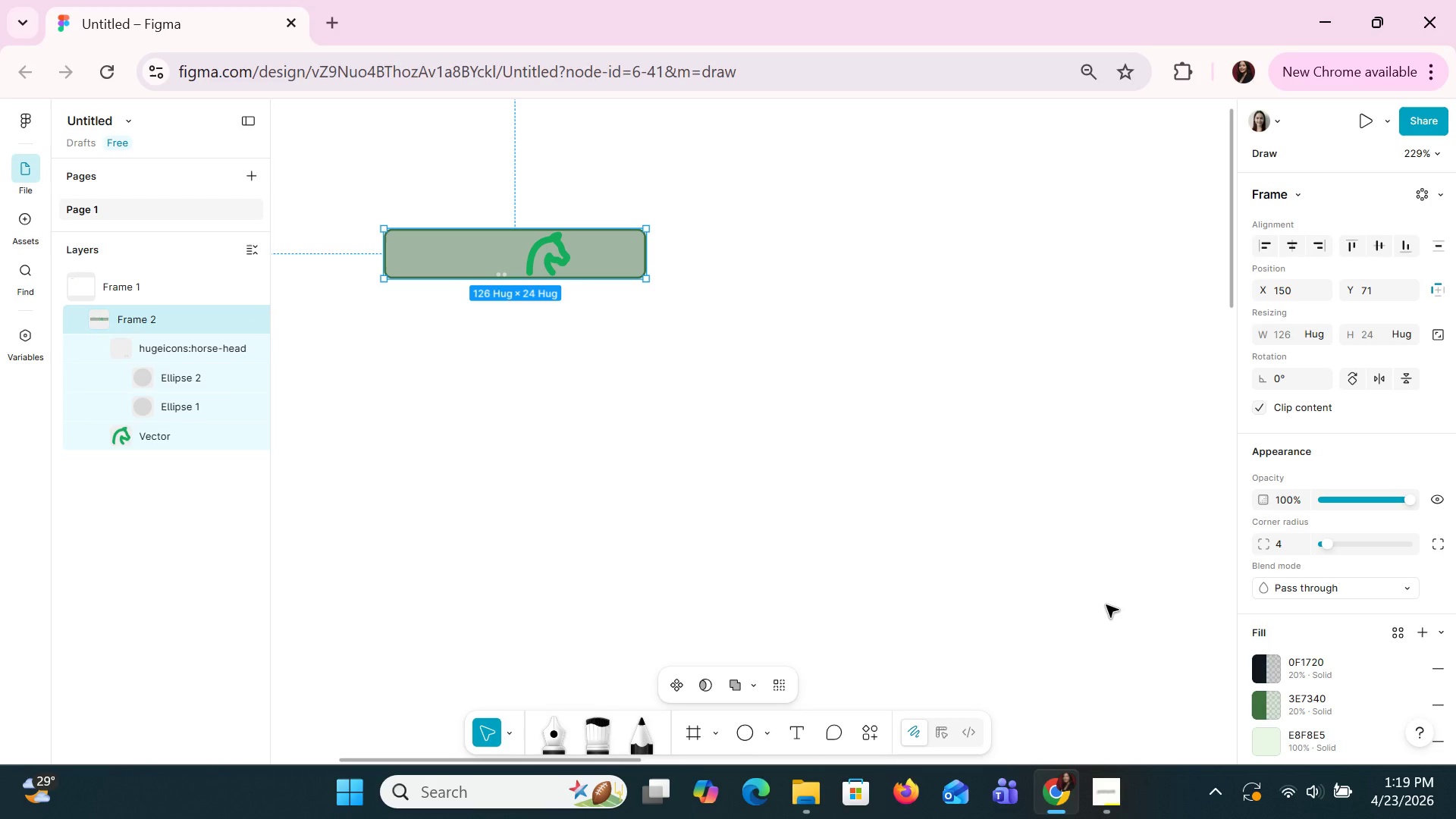 
key(Control+Z)
 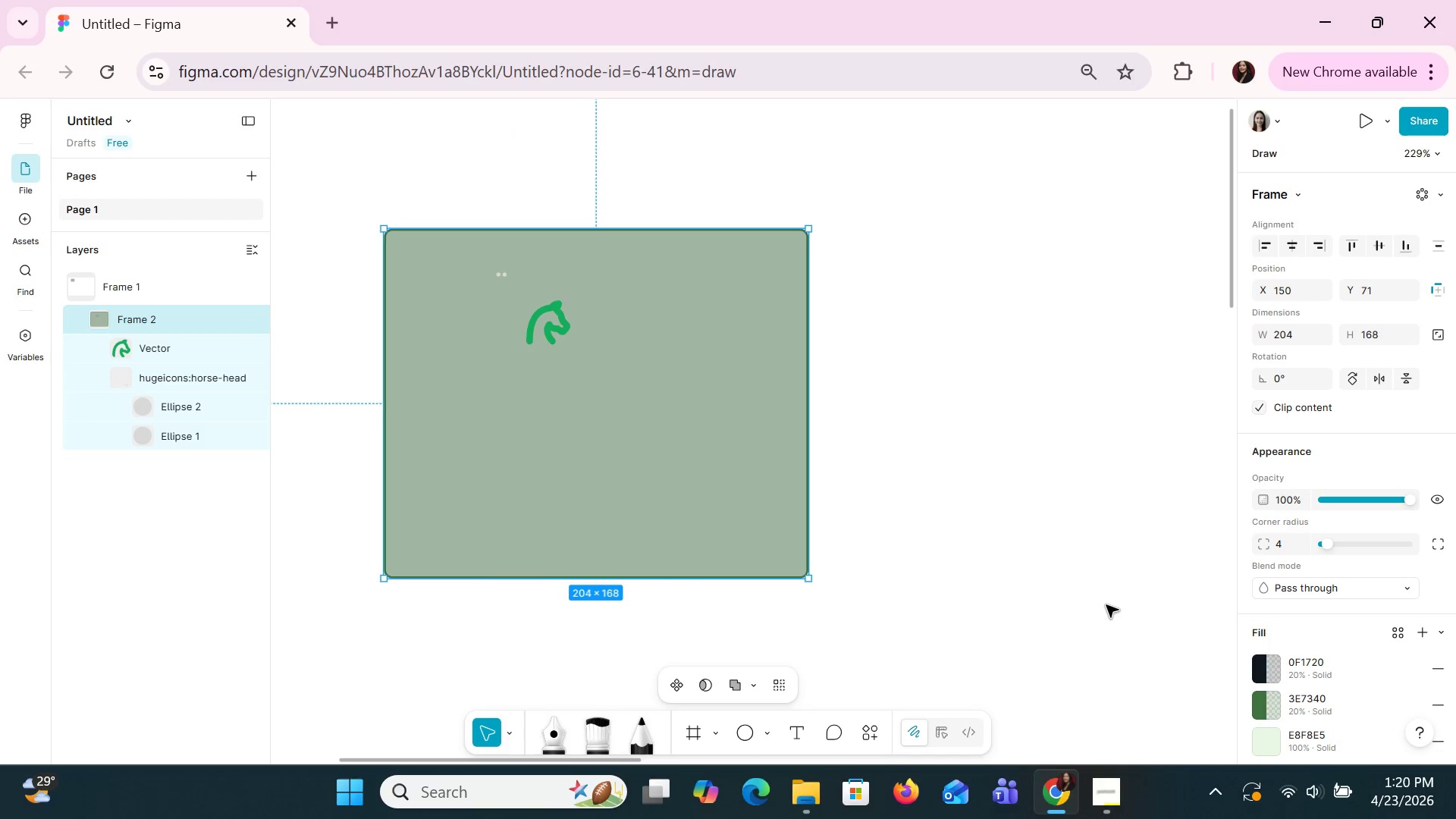 
key(Shift+A)
 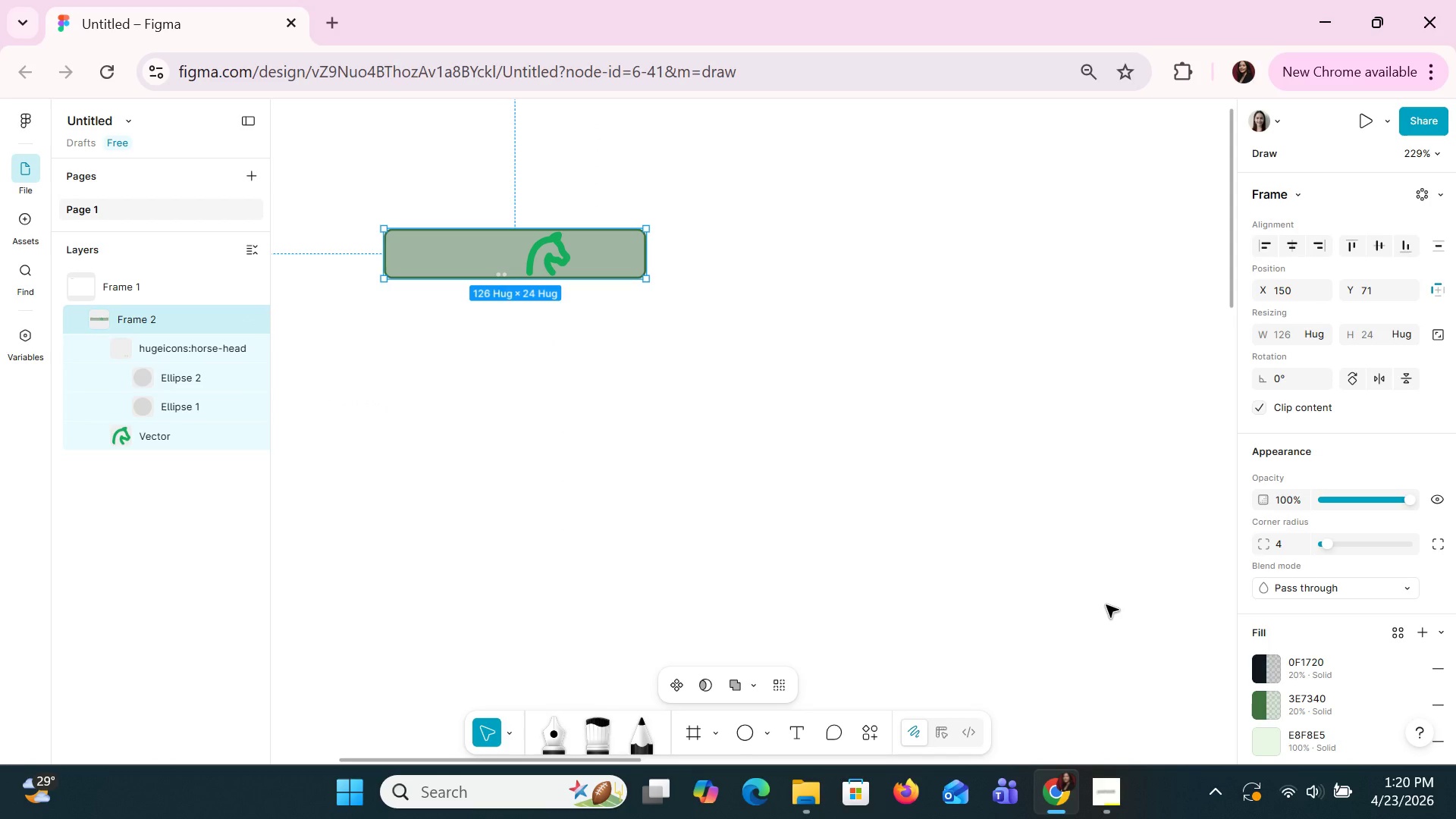 
key(Control+Z)
 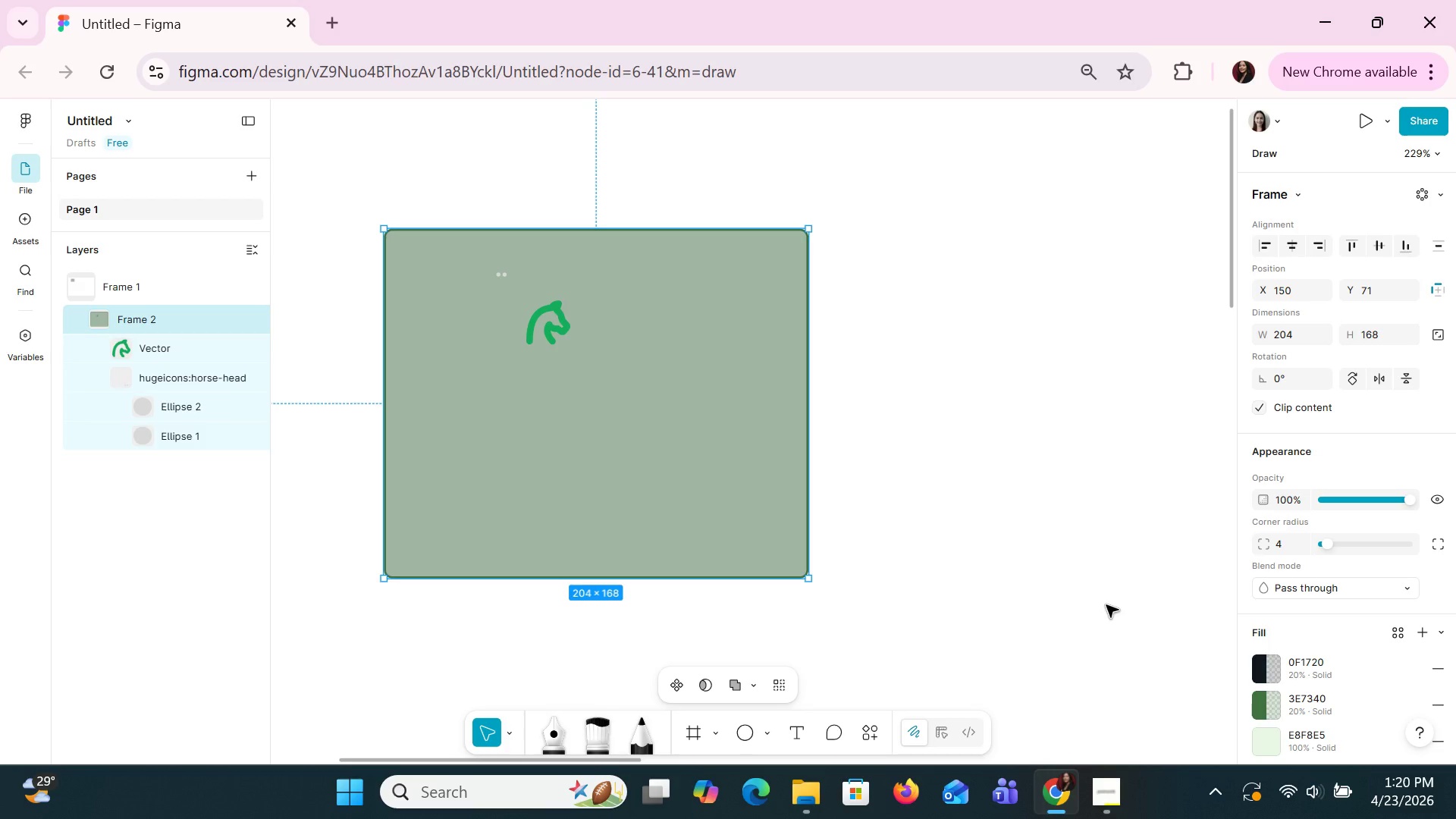 
wait(12.19)
 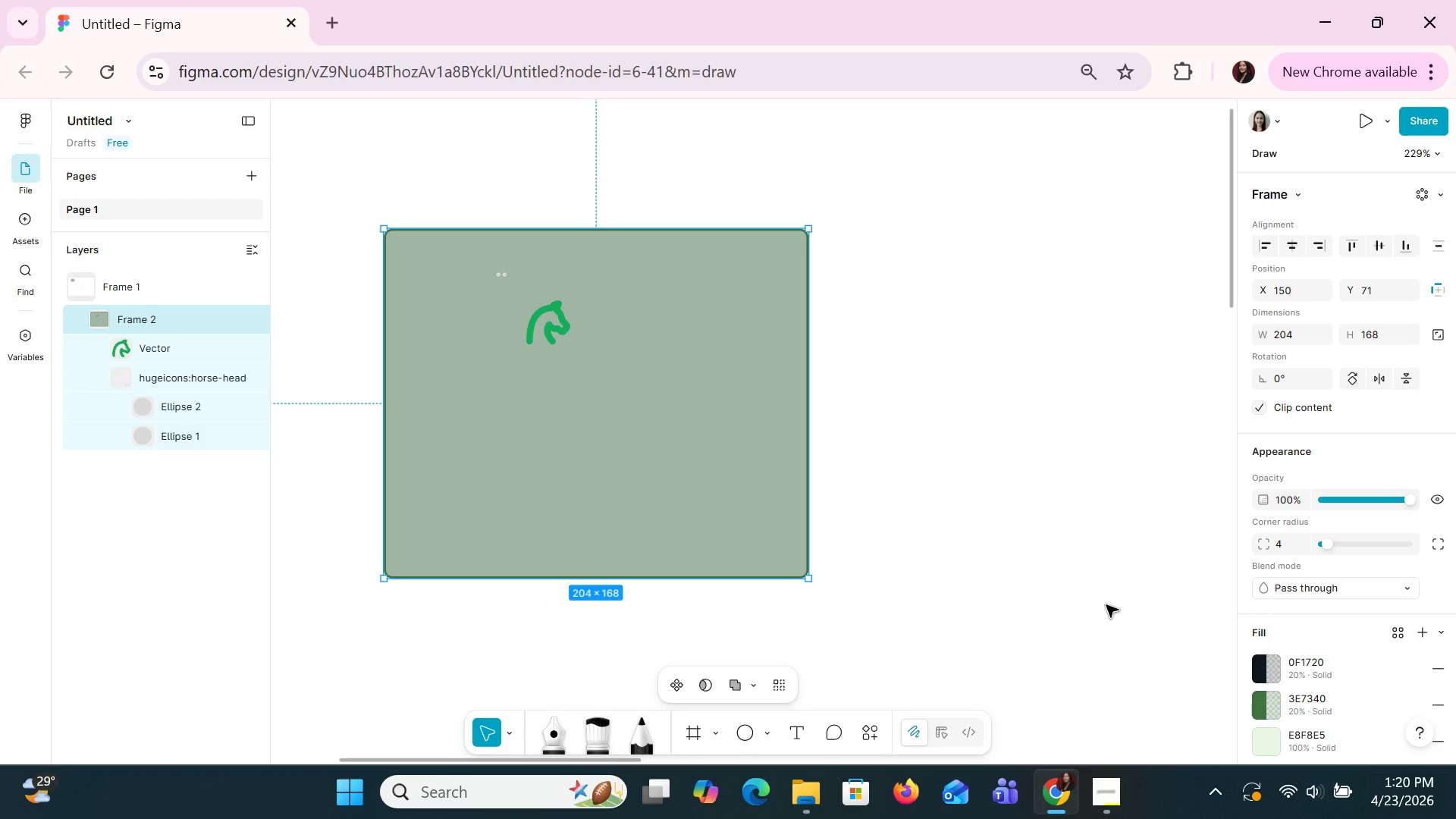 
left_click([689, 540])
 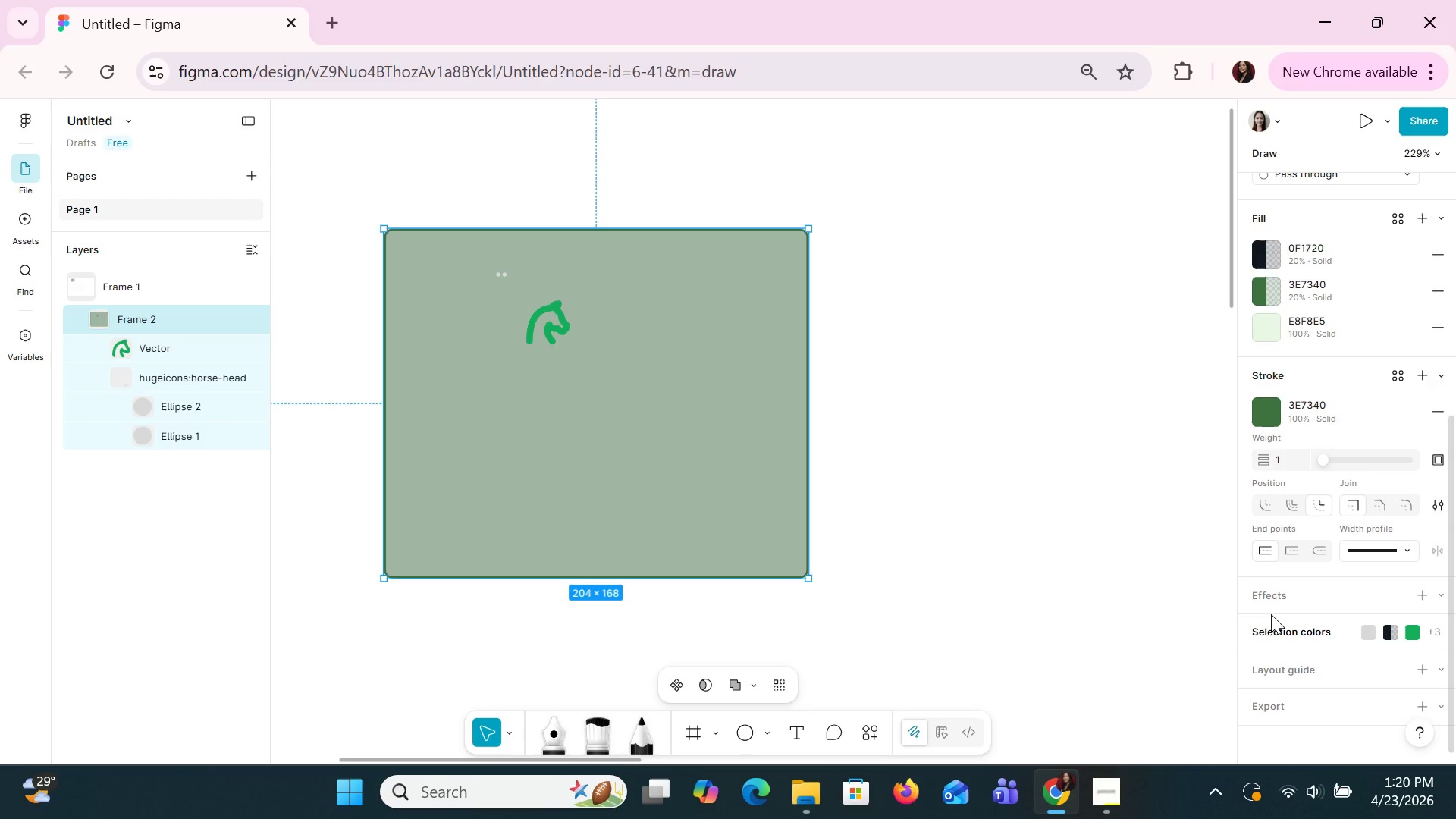 
wait(5.11)
 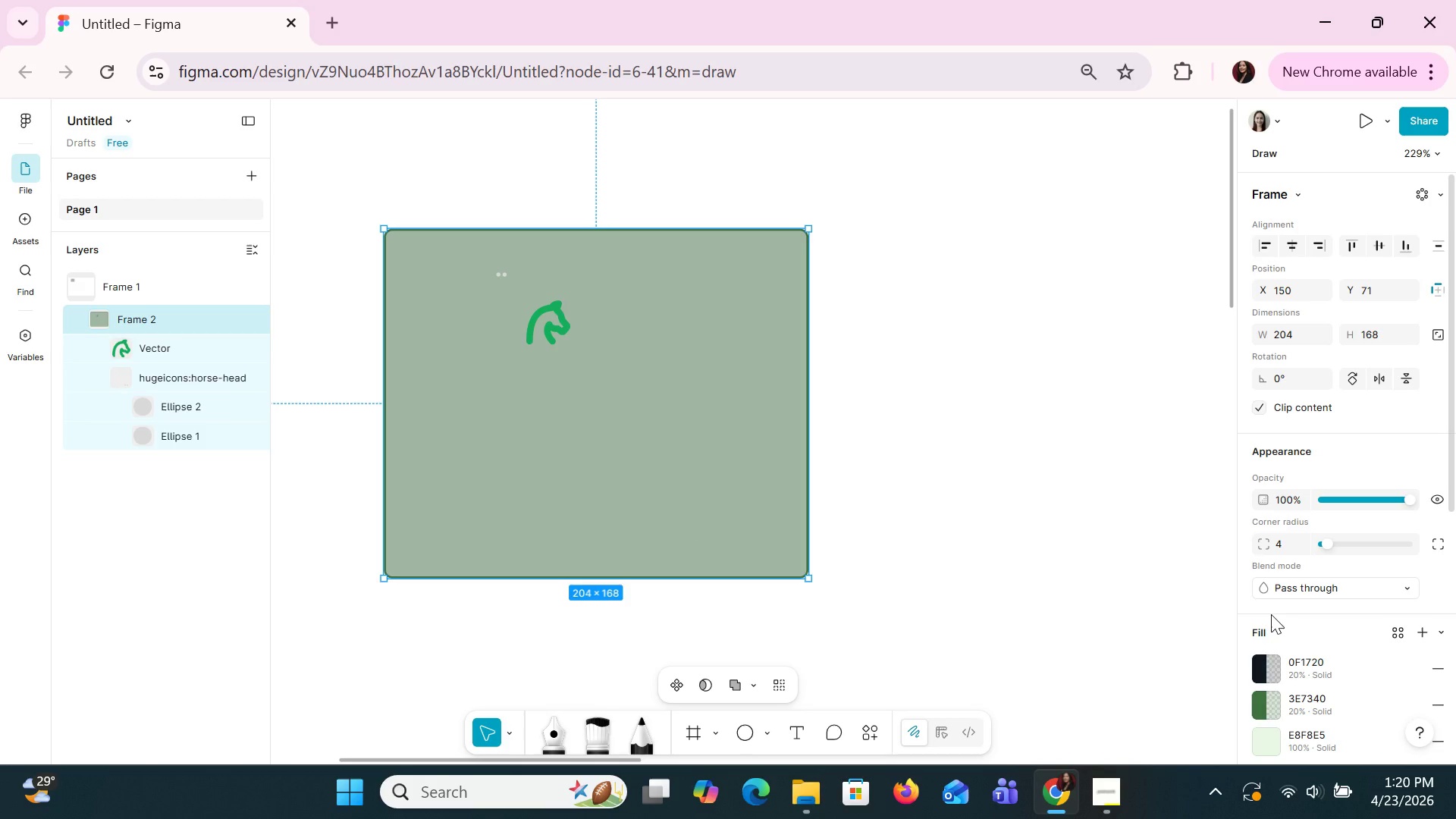 
left_click([1364, 624])
 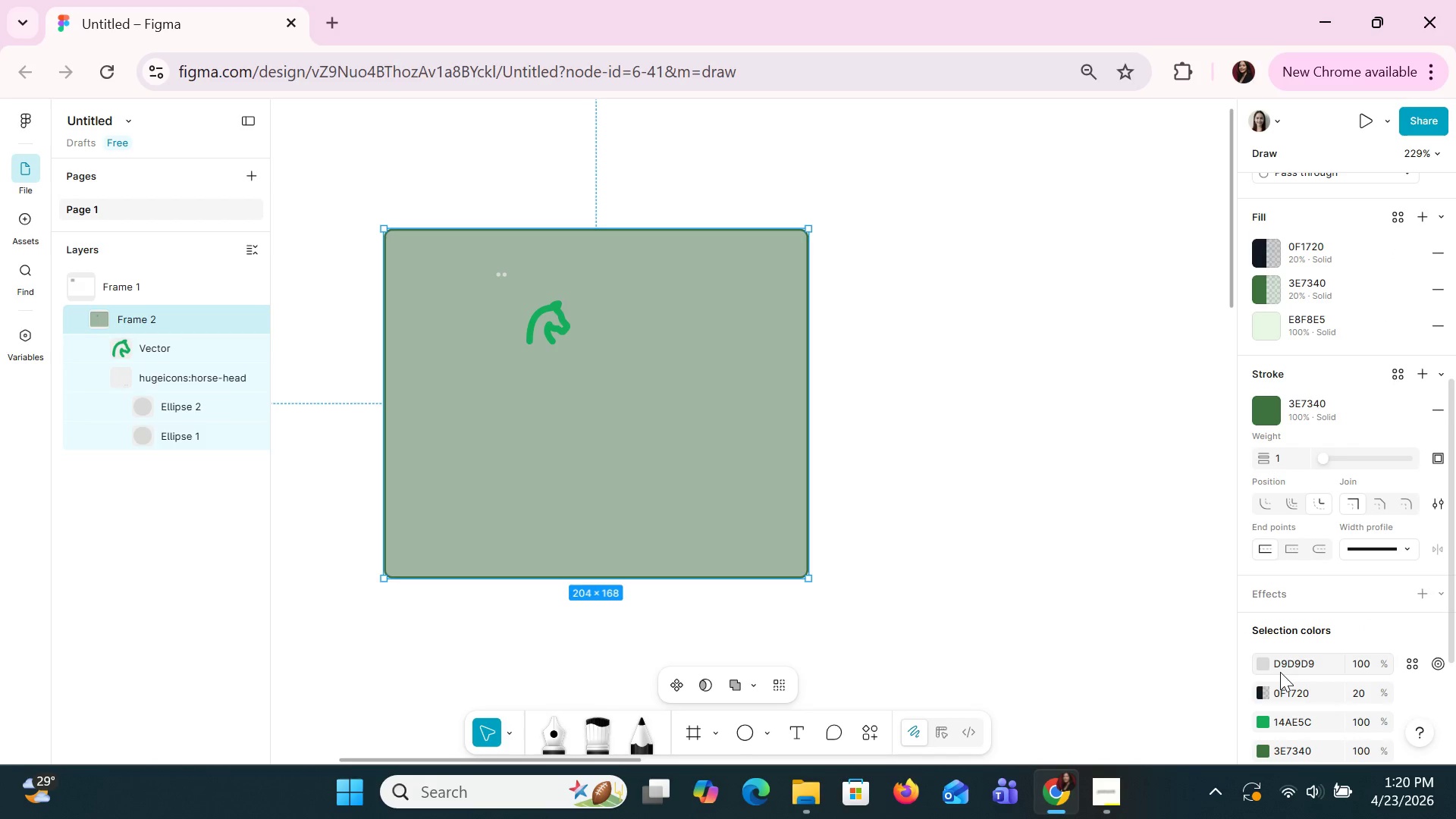 
left_click([1280, 672])
 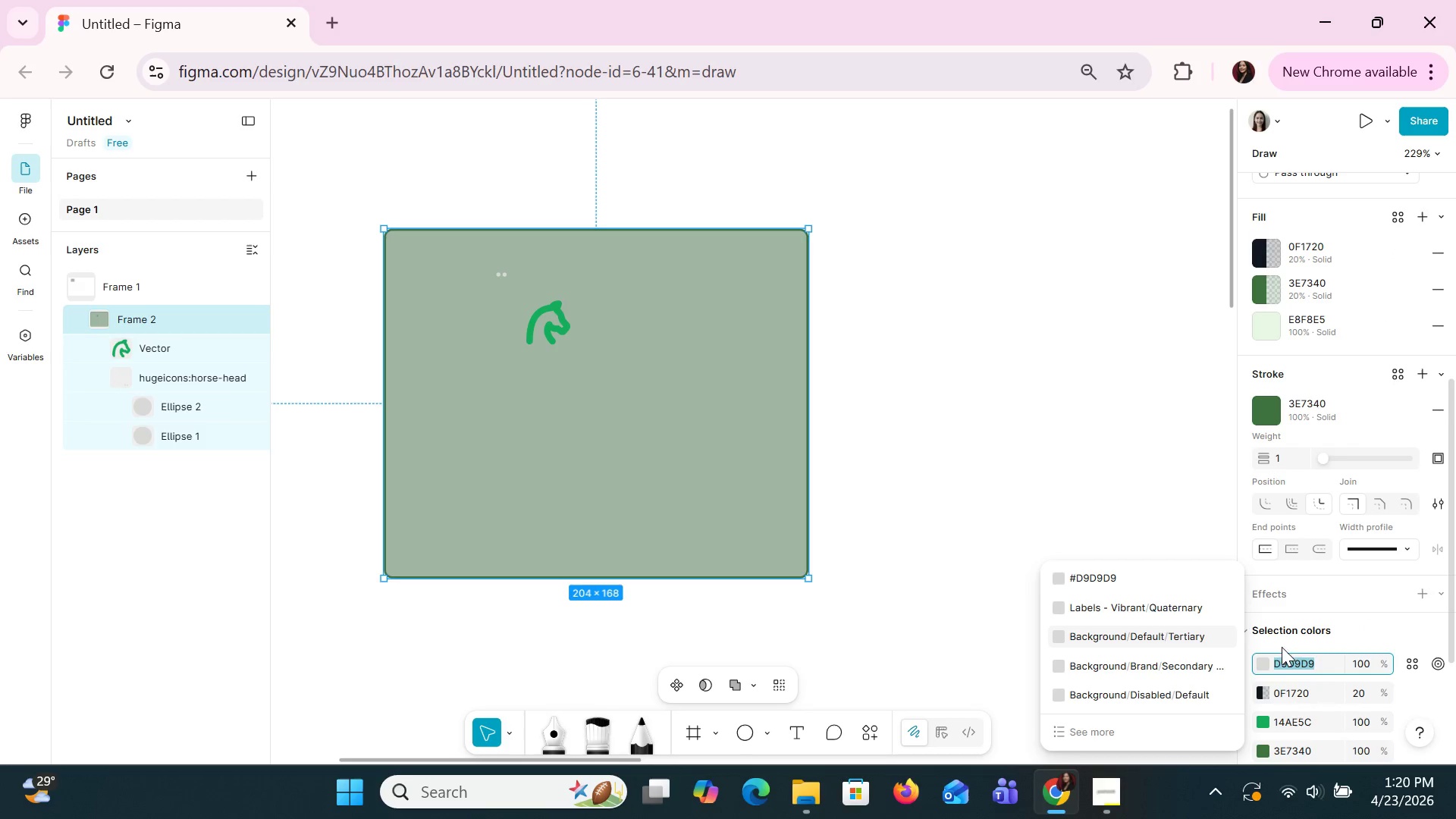 
type(white)
 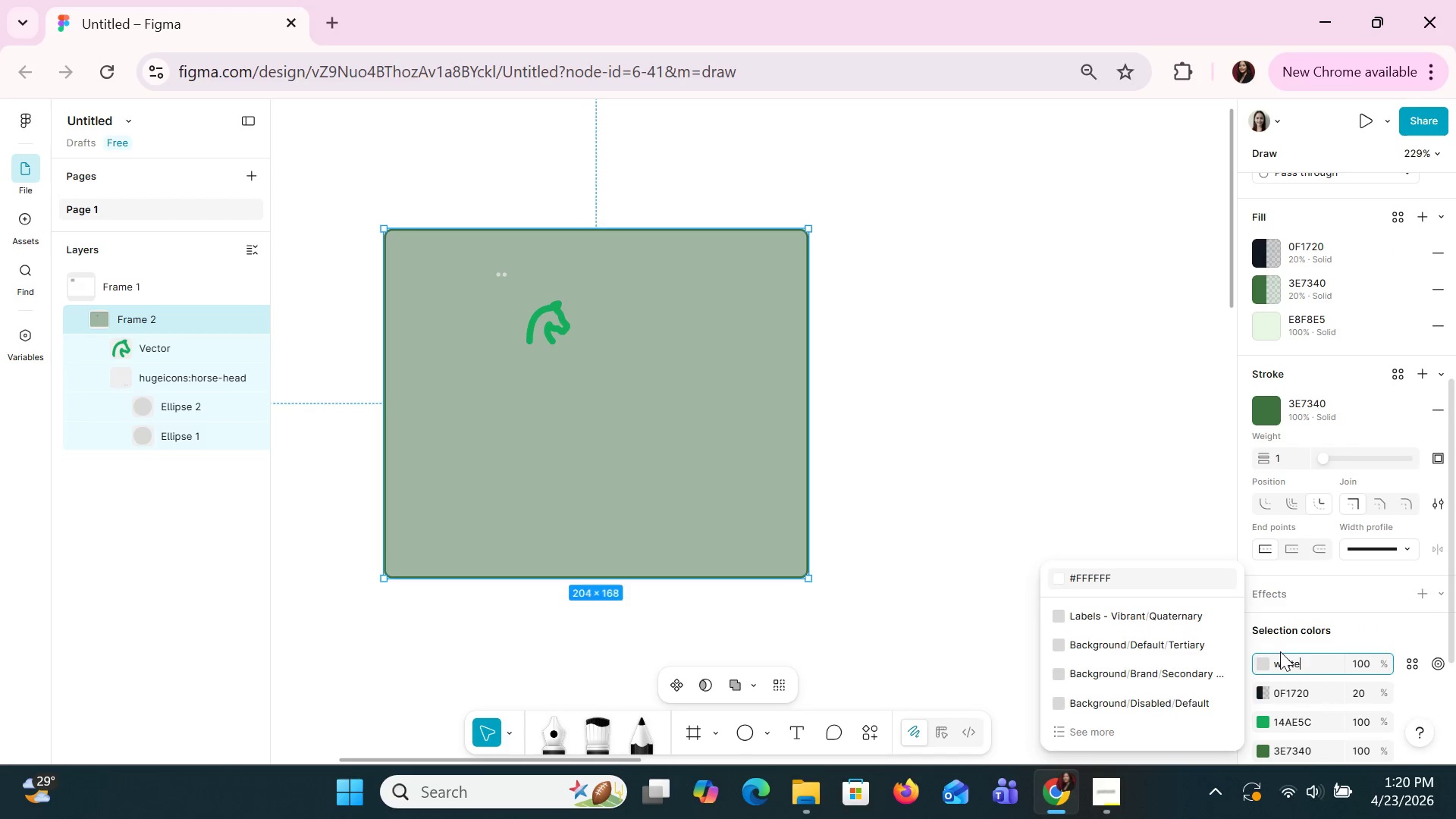 
key(Enter)
 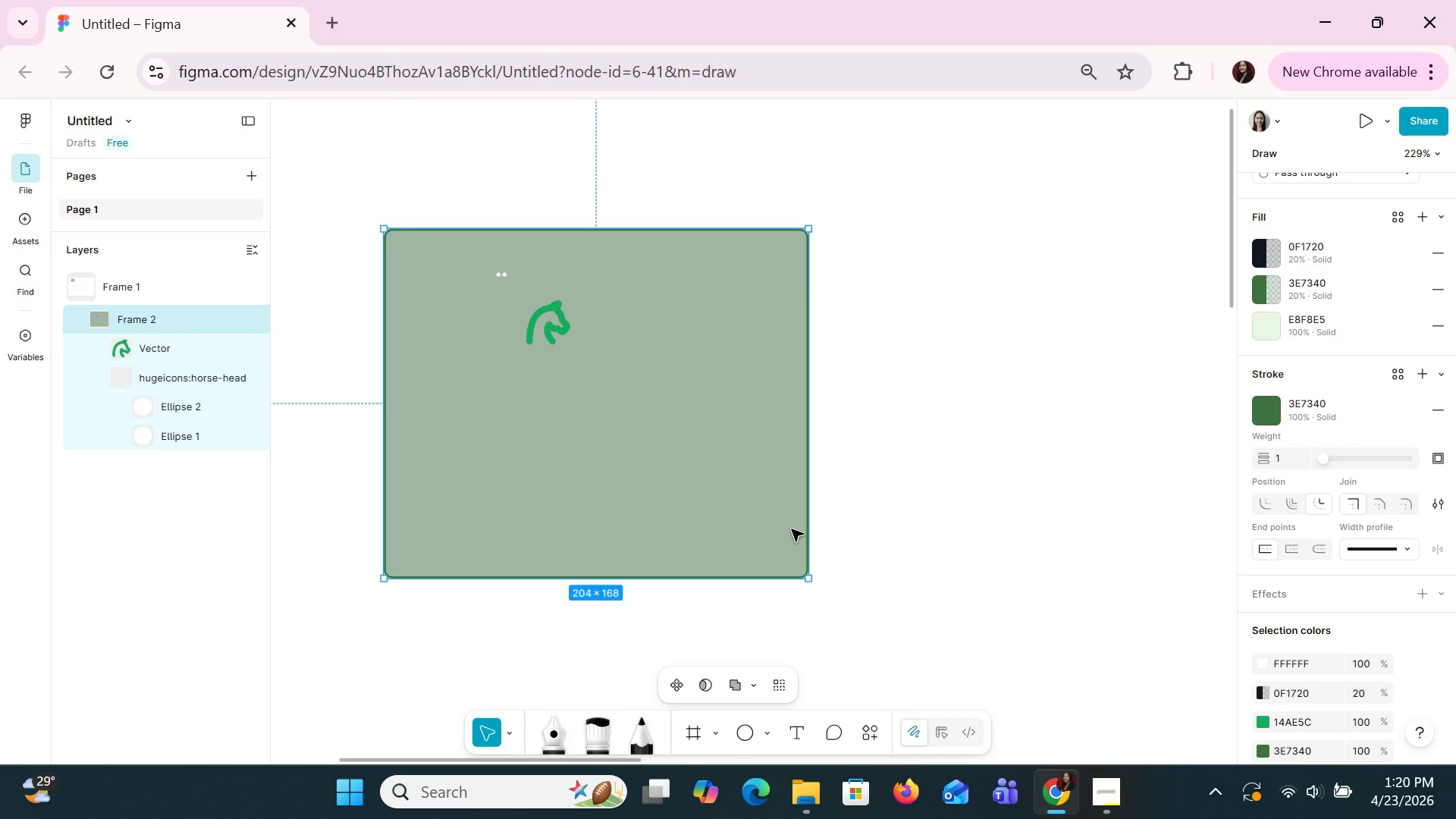 
double_click([771, 519])
 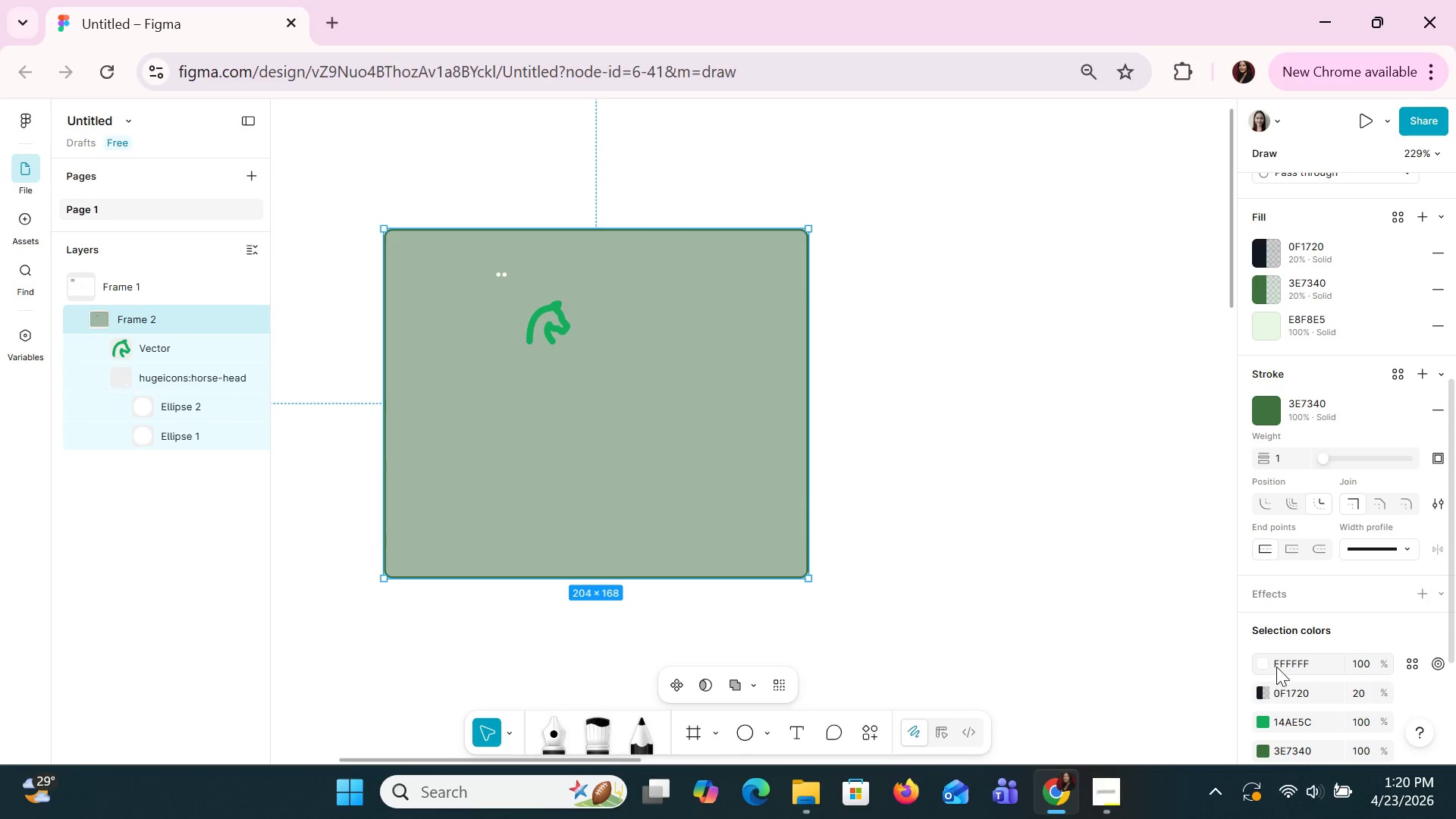 
left_click([1280, 667])
 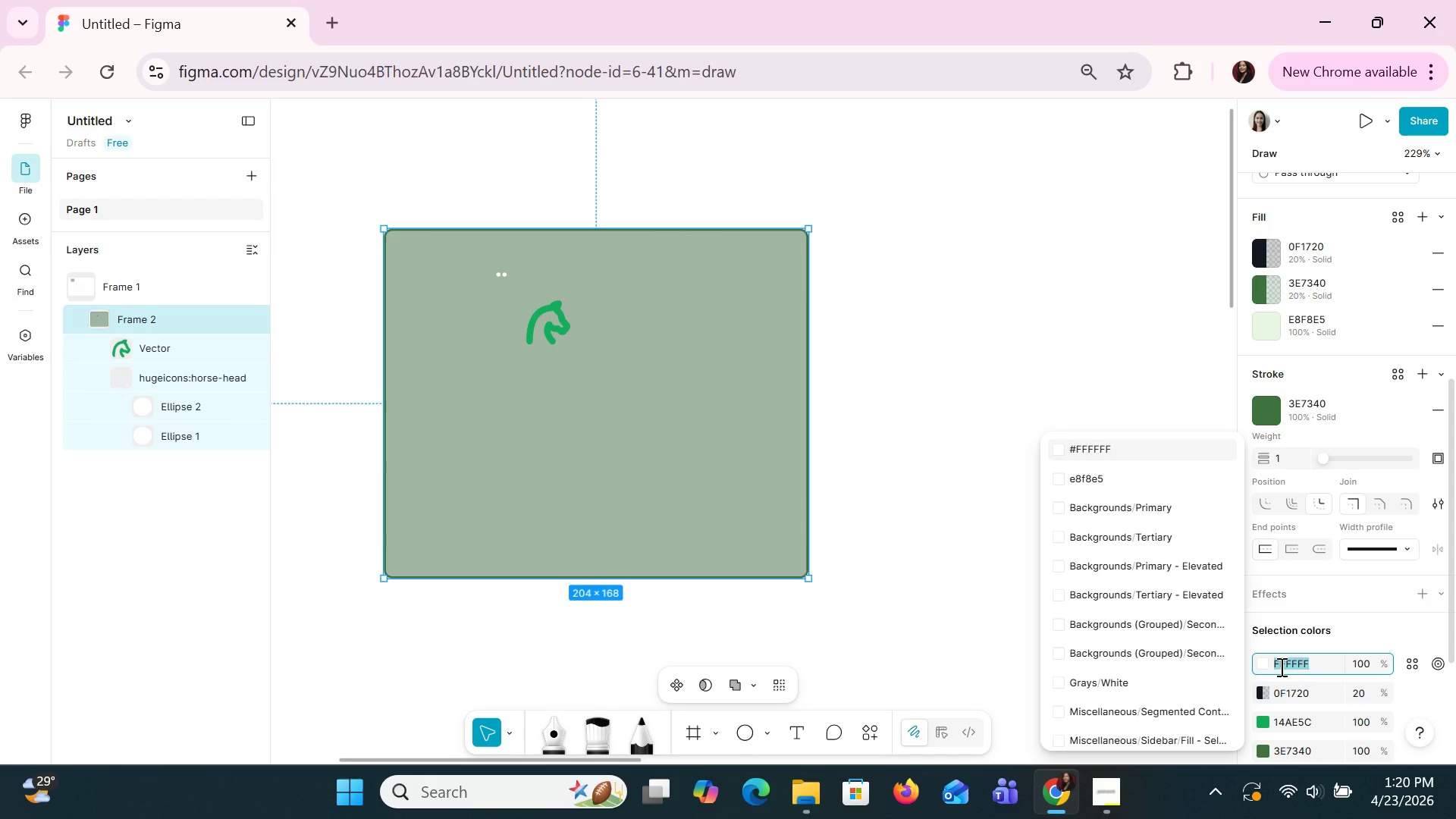 
key(Enter)
 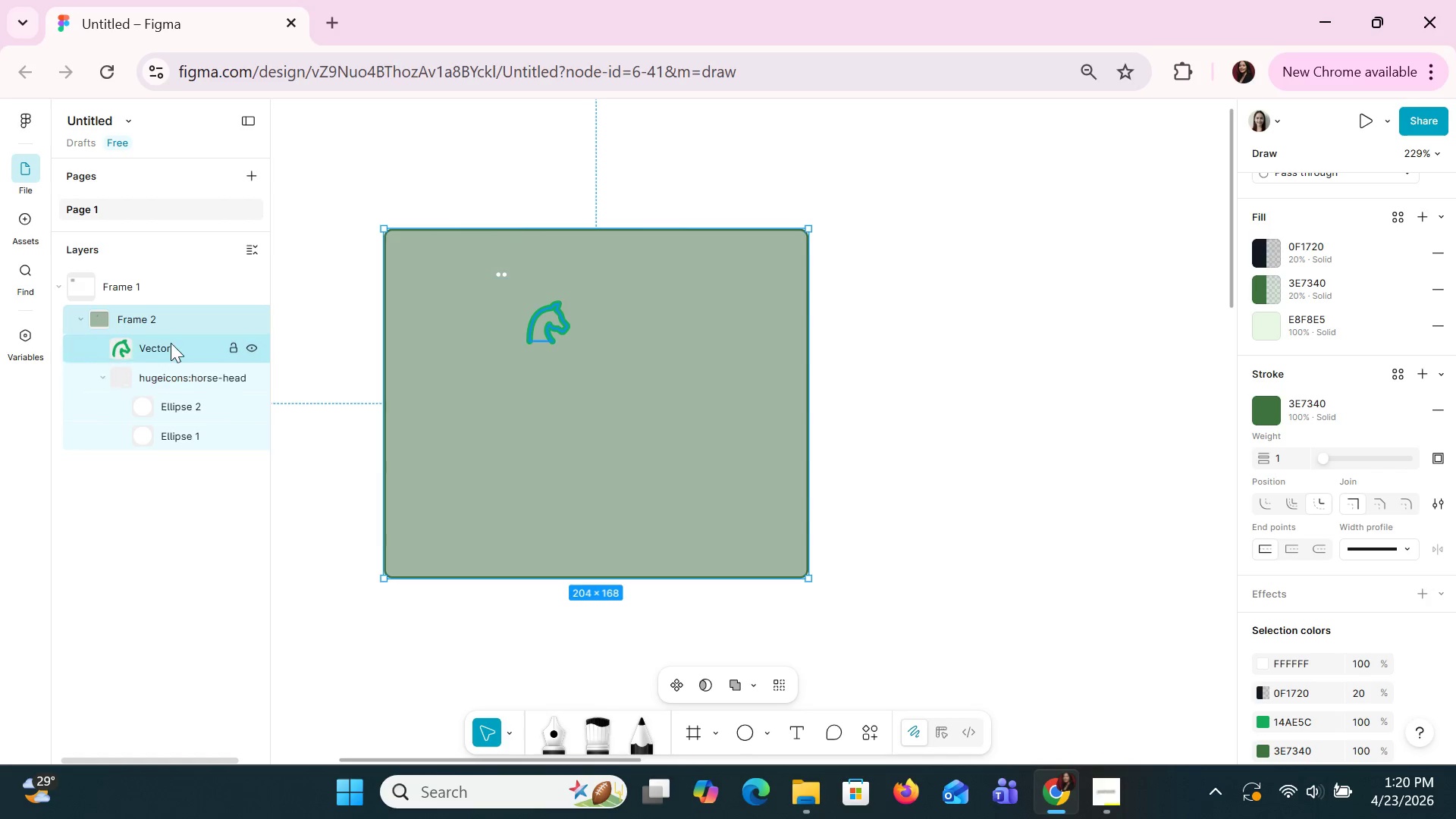 
left_click([171, 325])
 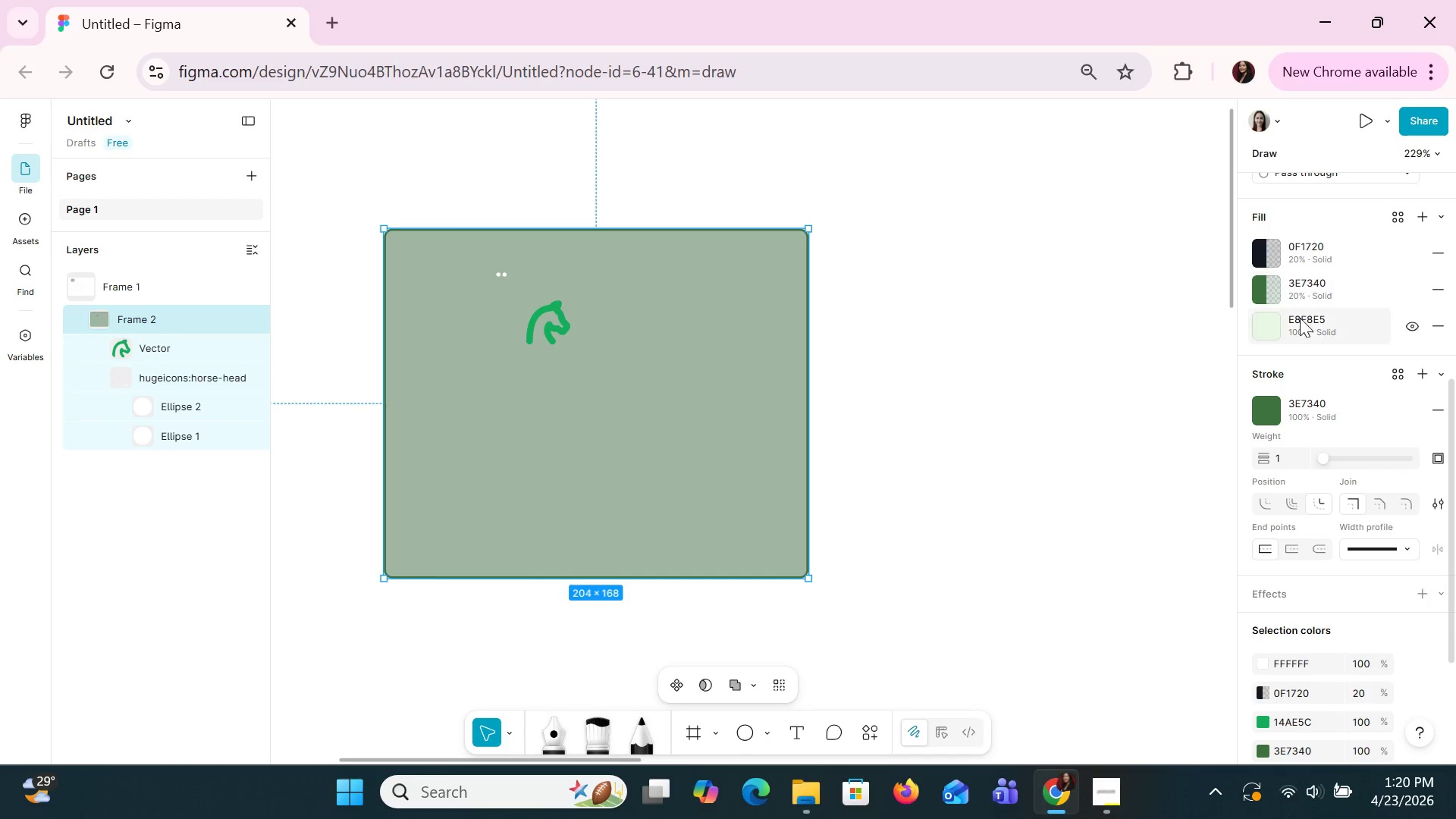 
left_click([1309, 402])
 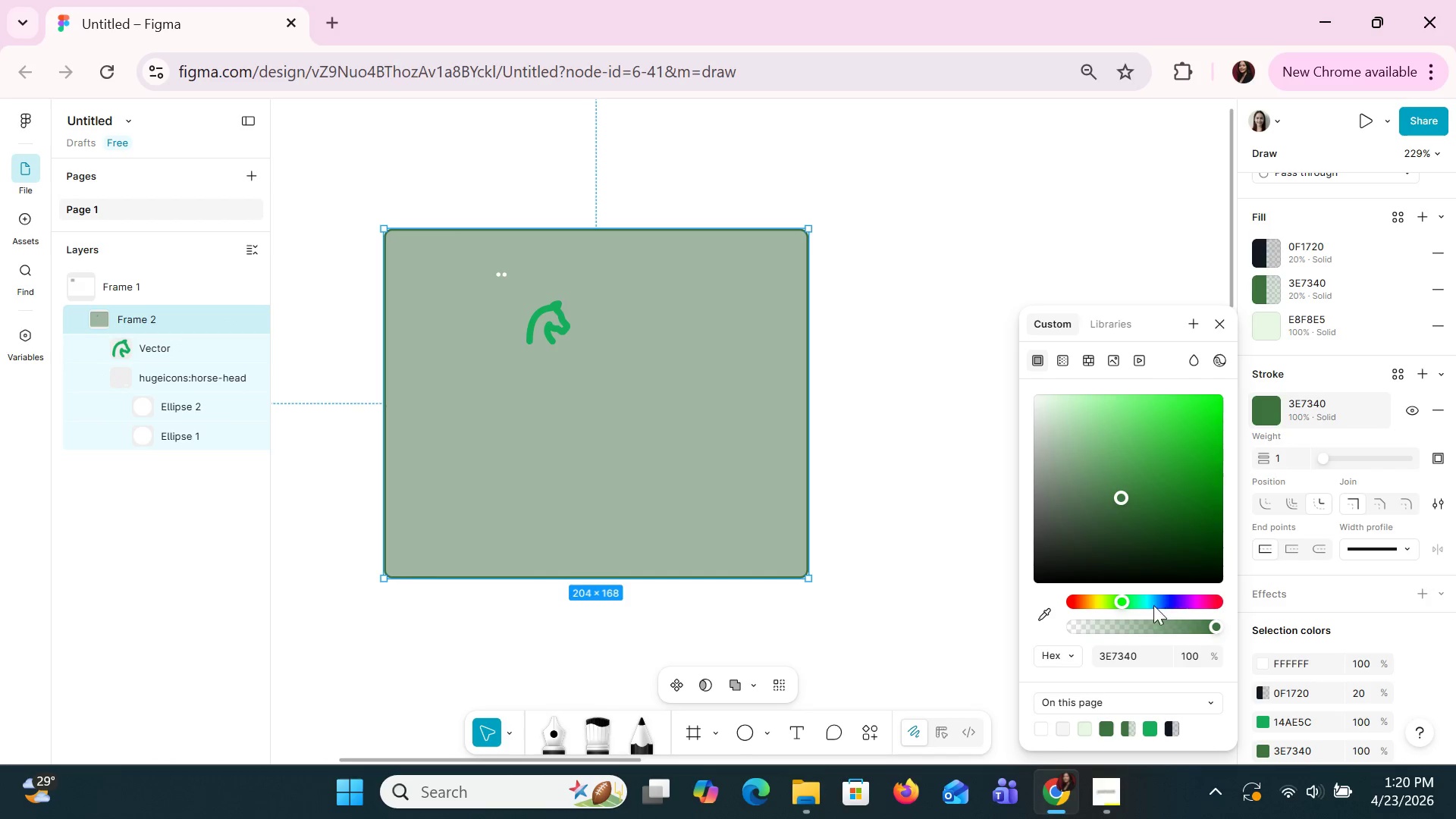 
left_click([1123, 655])
 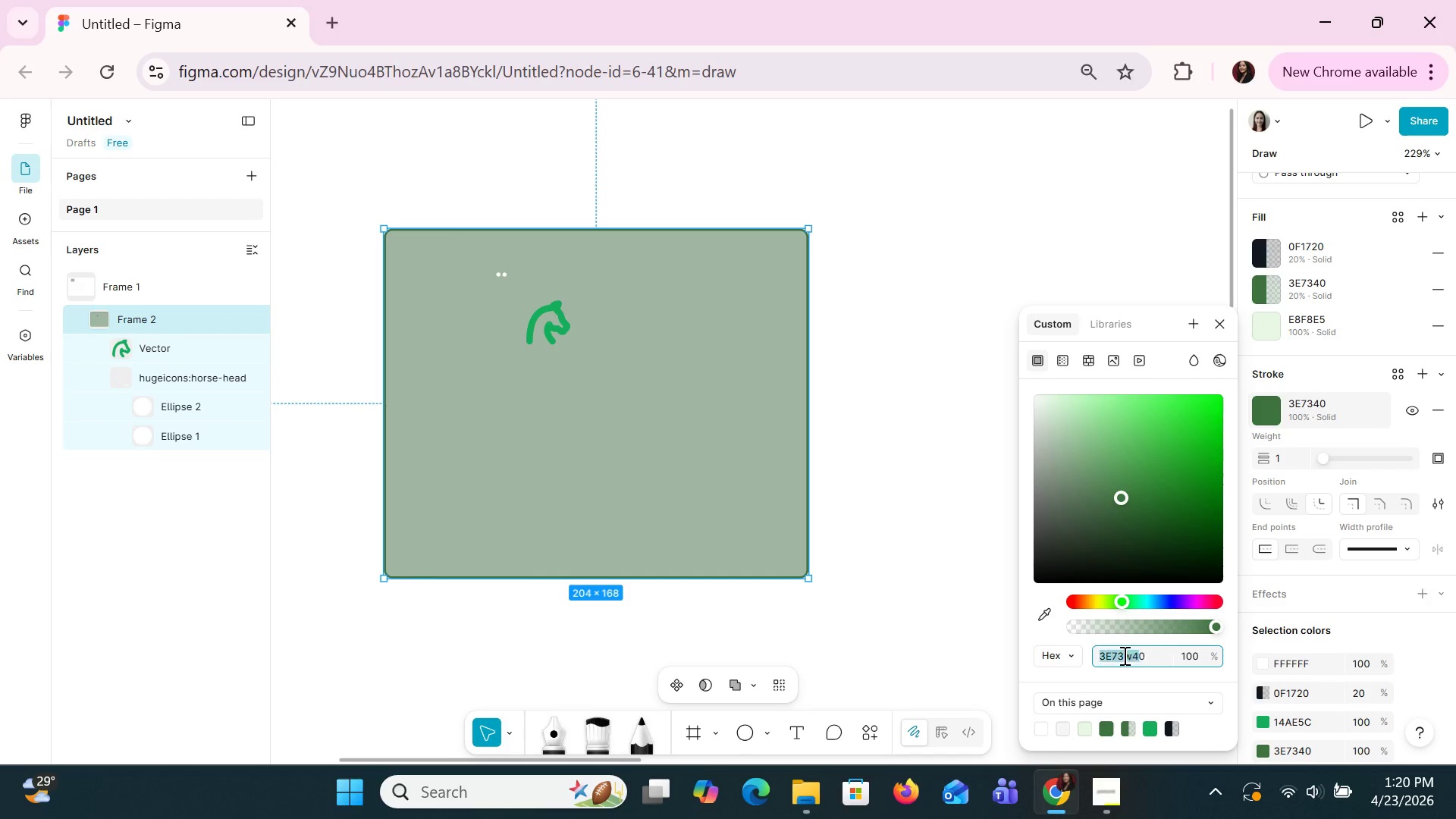 
type(white)
 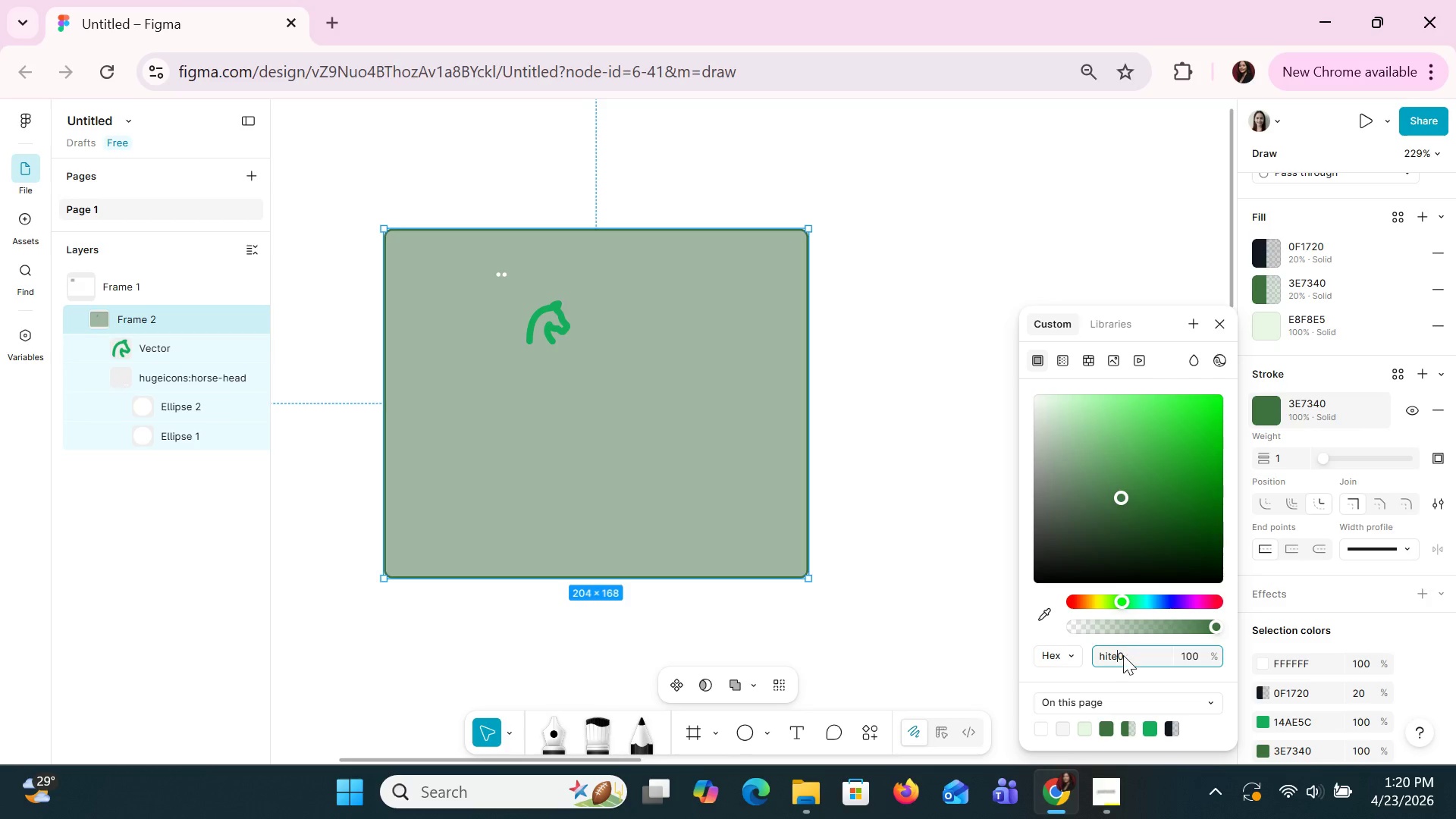 
key(Enter)
 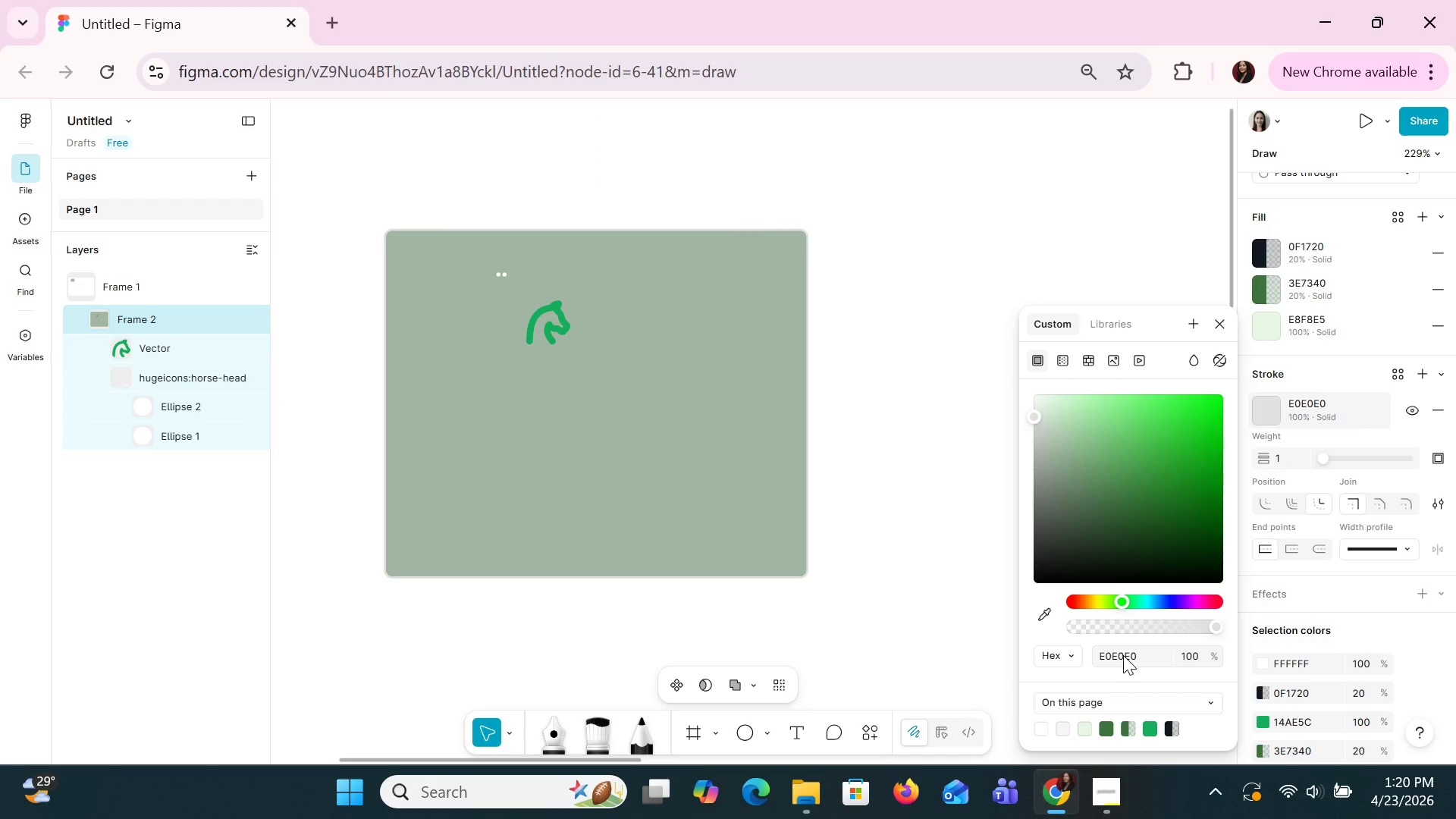 
double_click([1123, 655])
 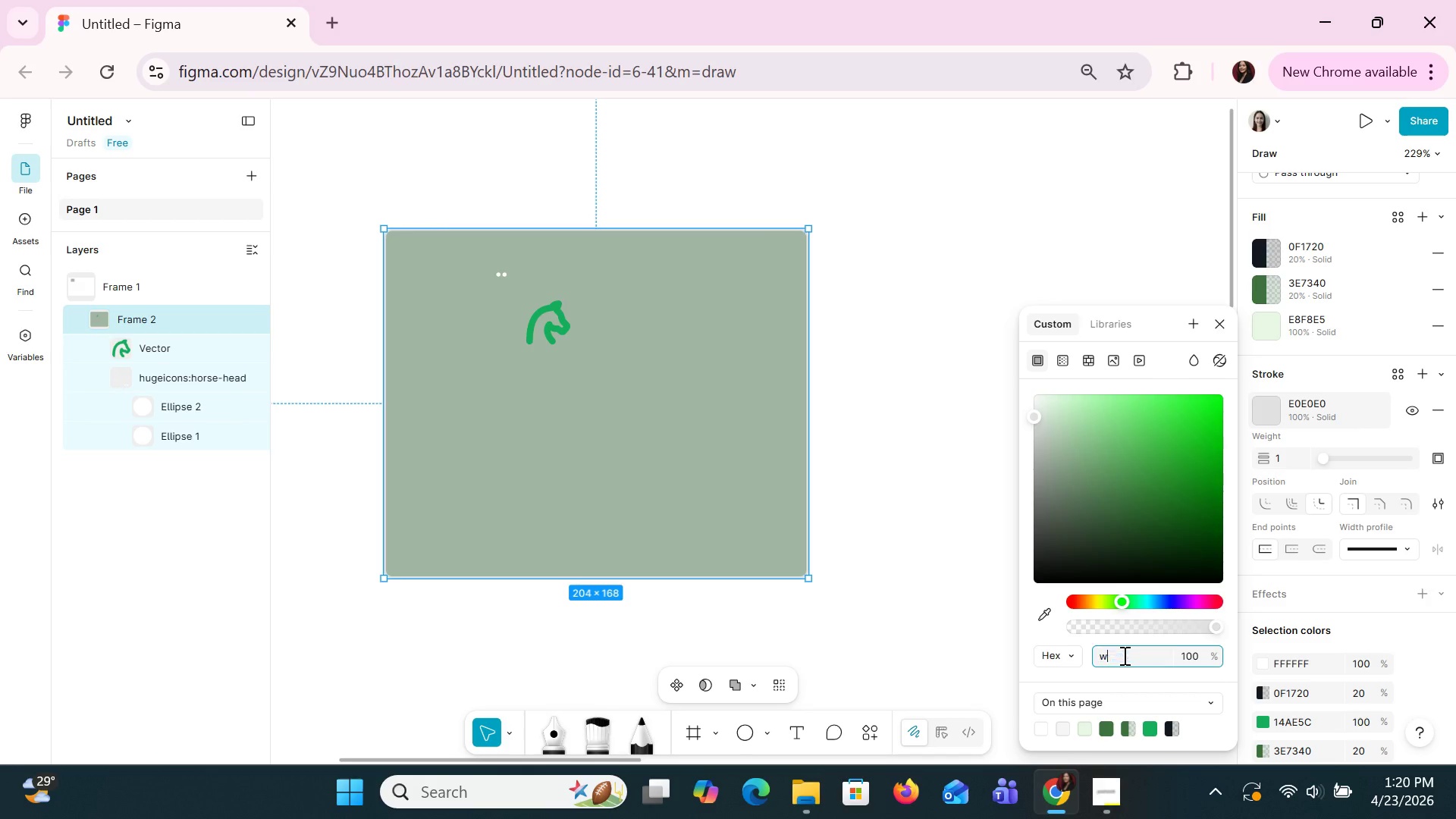 
type(white)
 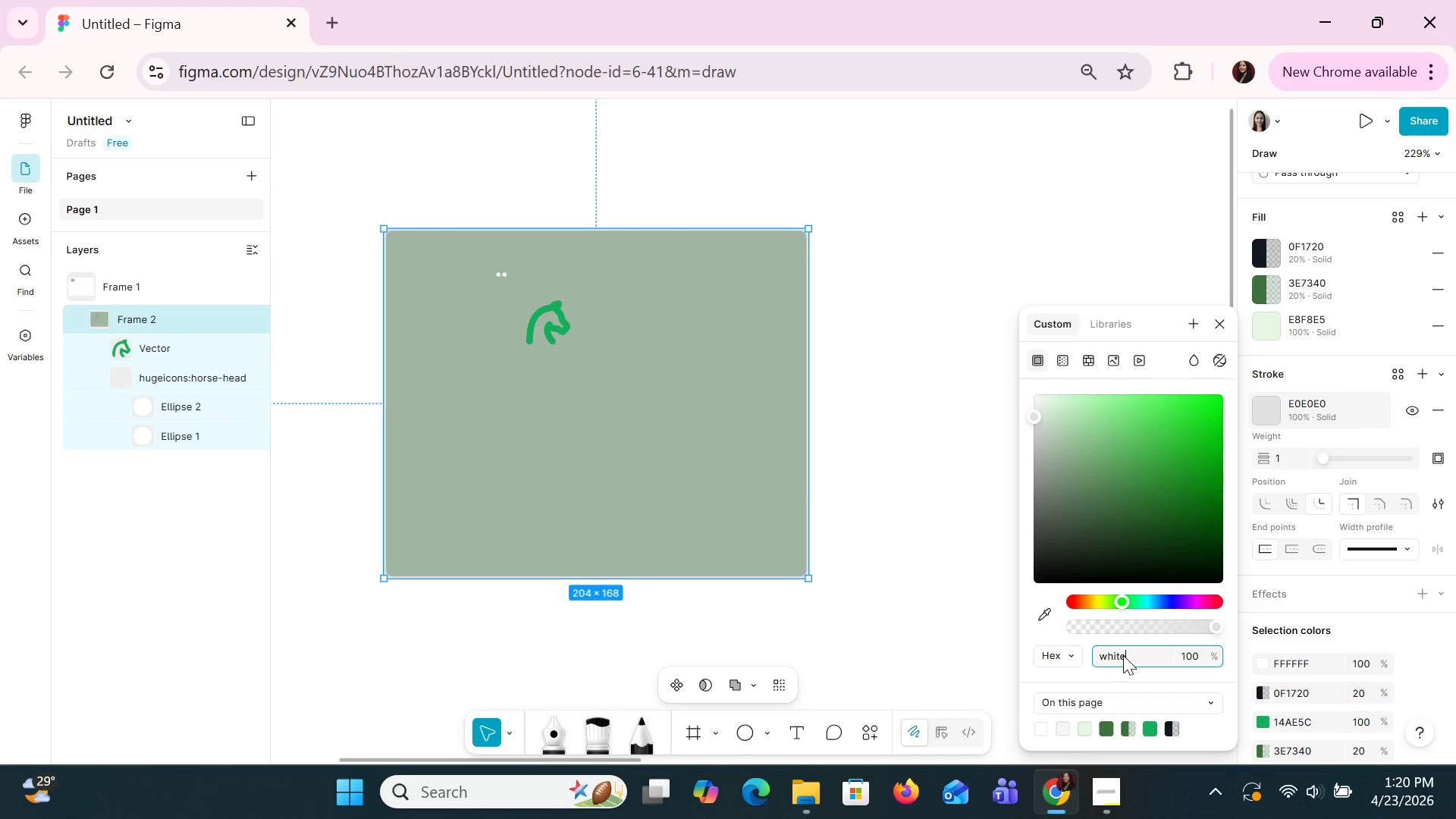 
key(Enter)
 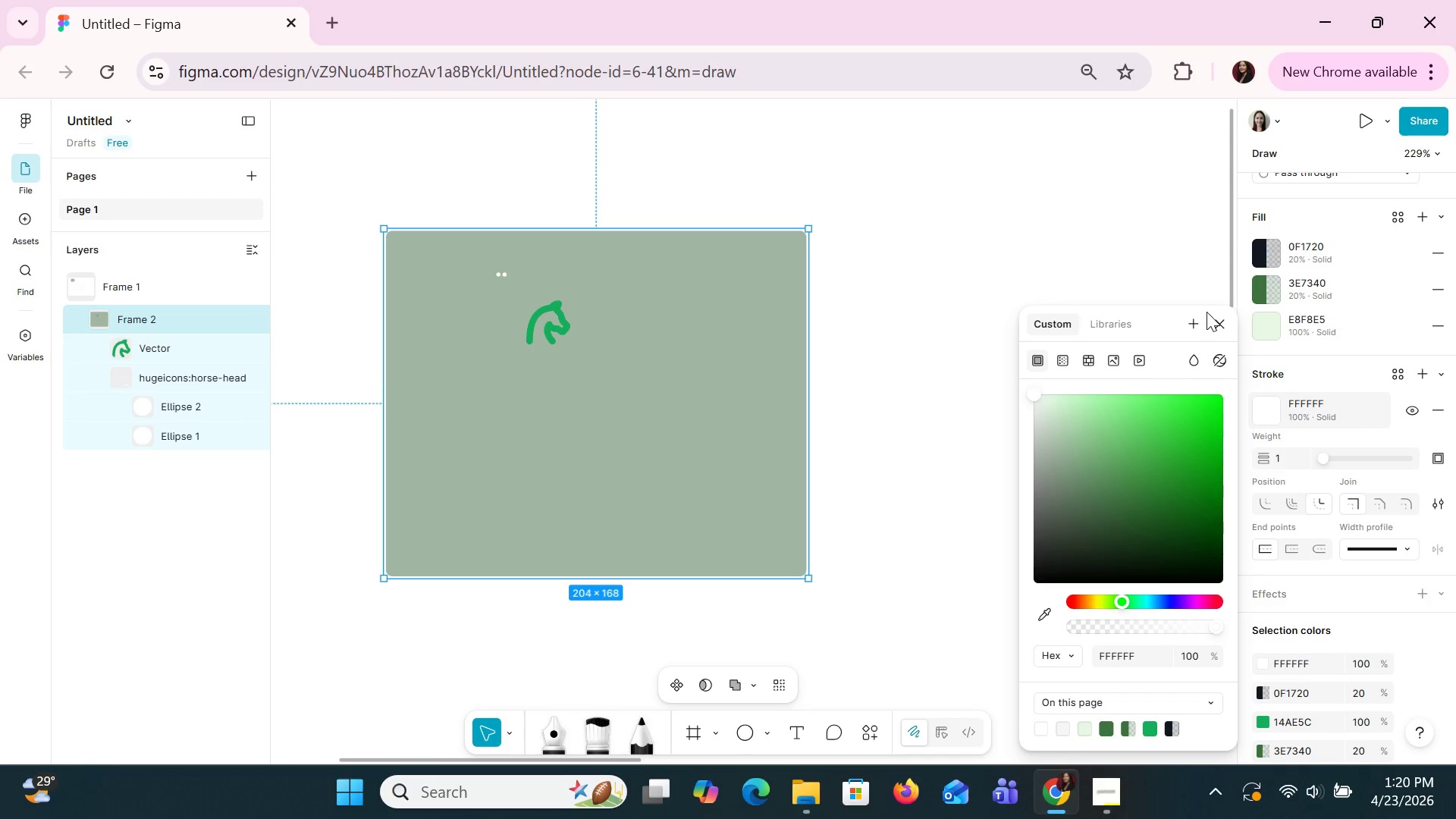 
left_click([1215, 321])
 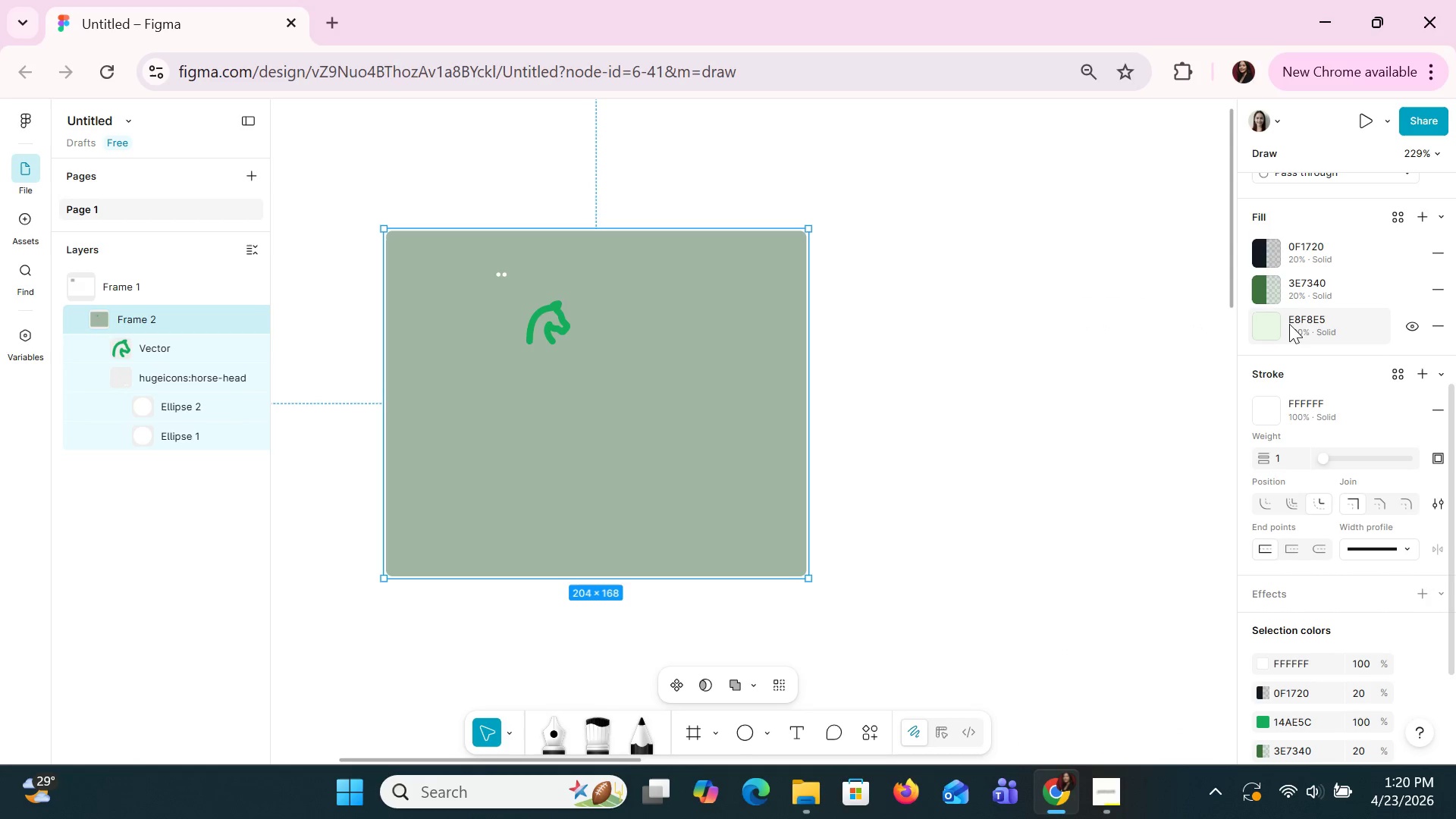 
mouse_move([1282, 324])
 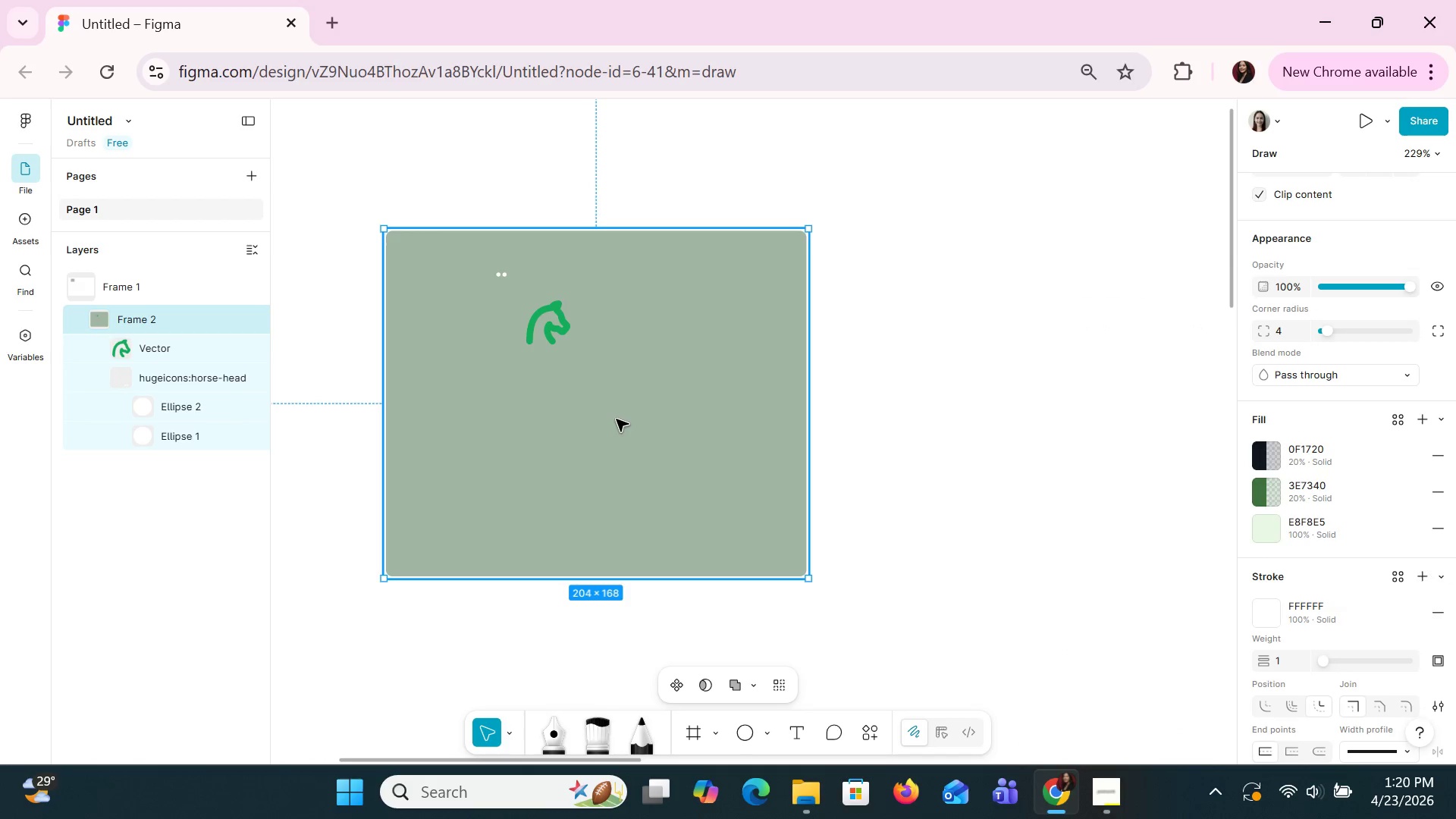 
double_click([616, 419])
 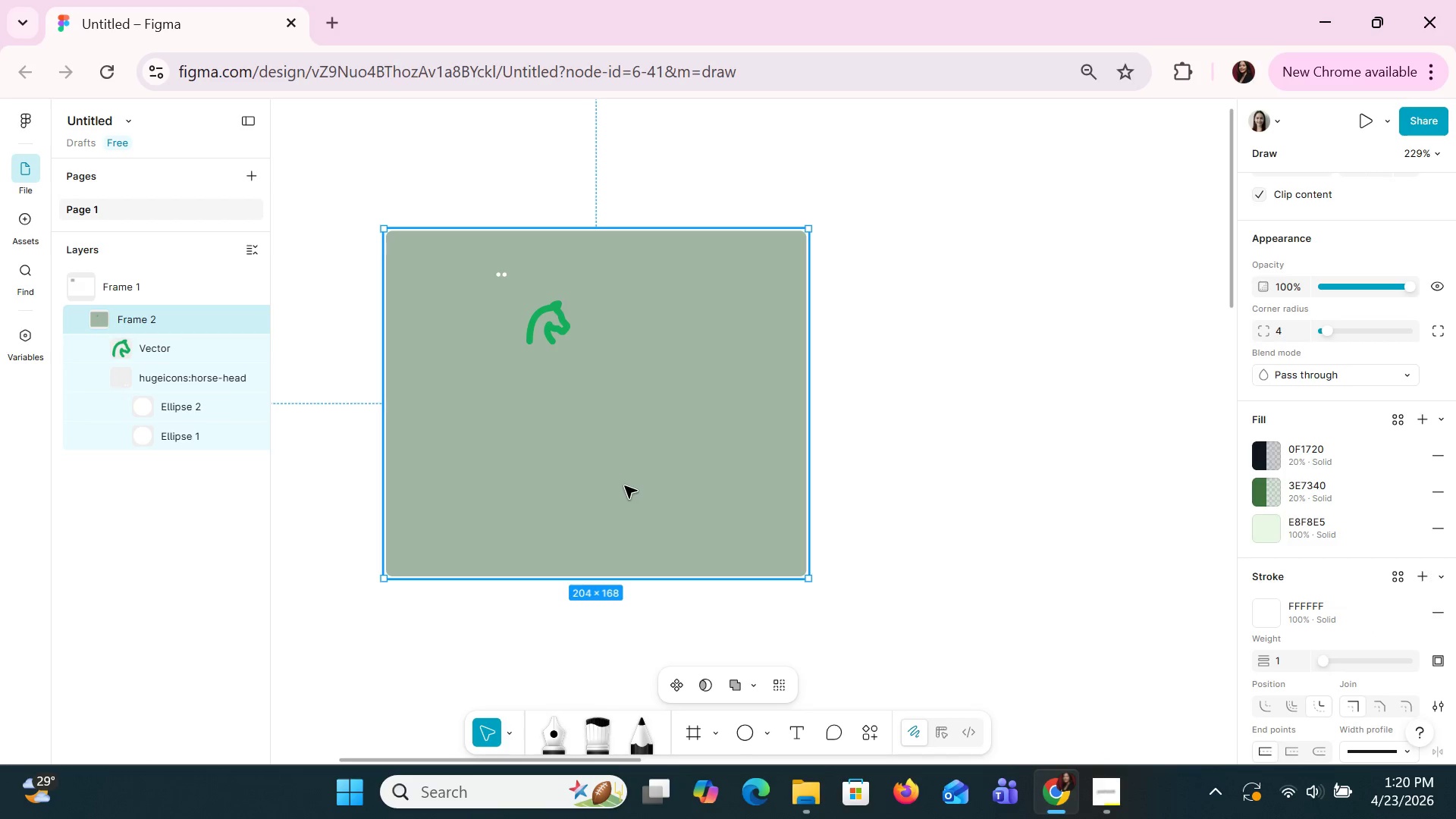 
double_click([551, 330])
 